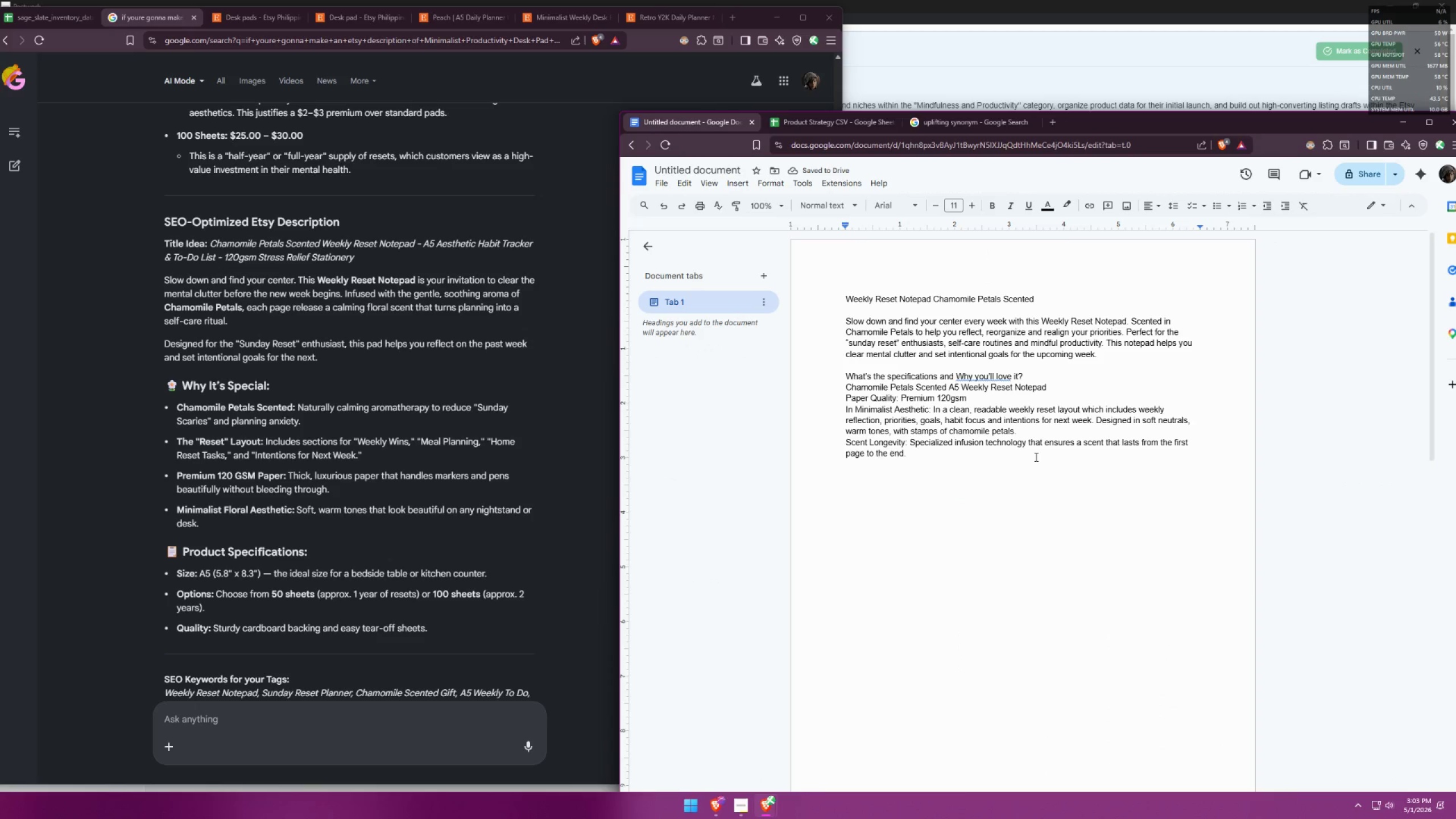 
left_click([1065, 434])
 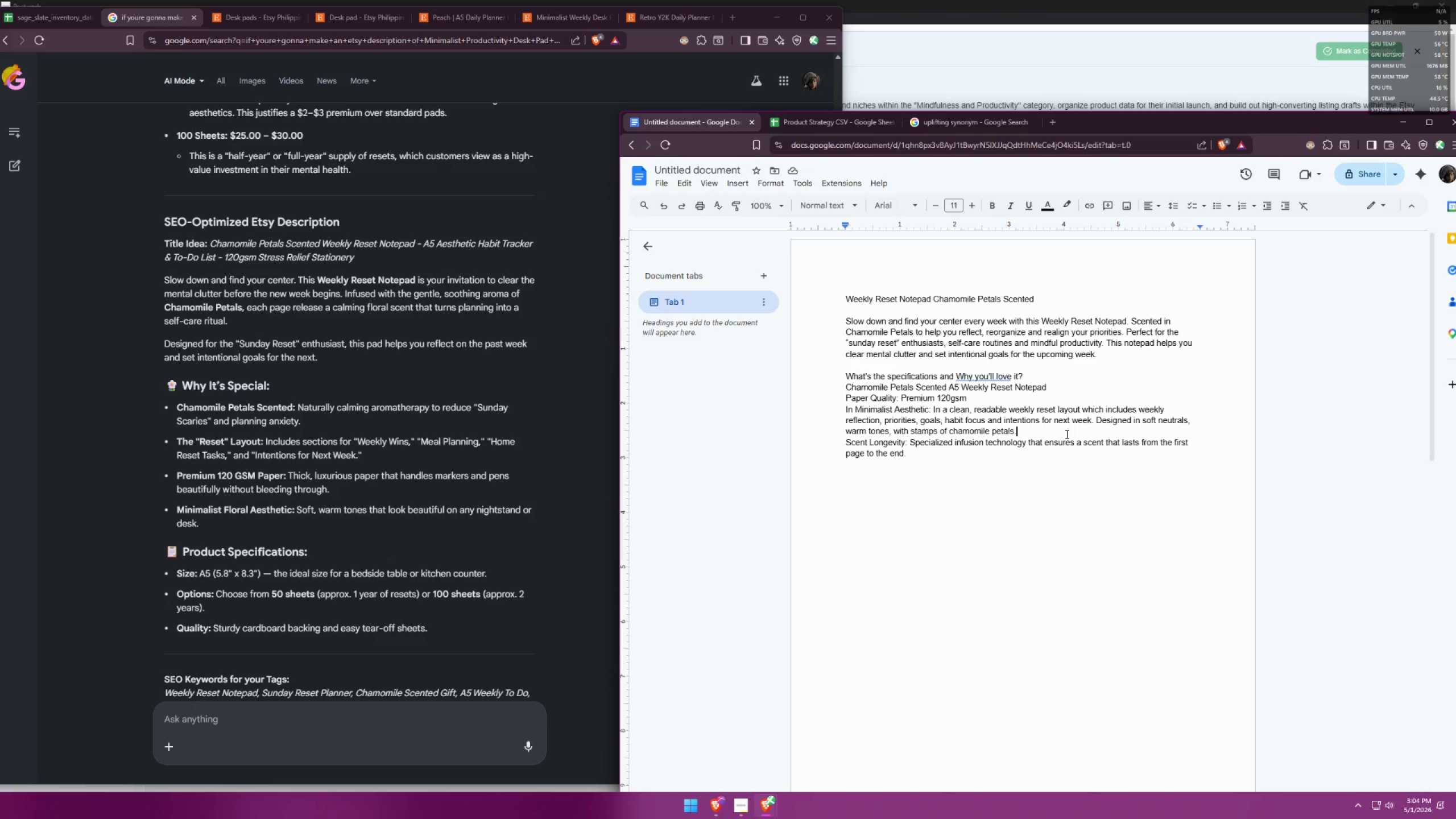 
type( Cover in )
key(Backspace)
key(Backspace)
key(Backspace)
type(designed in chamomile petals pattern.)
 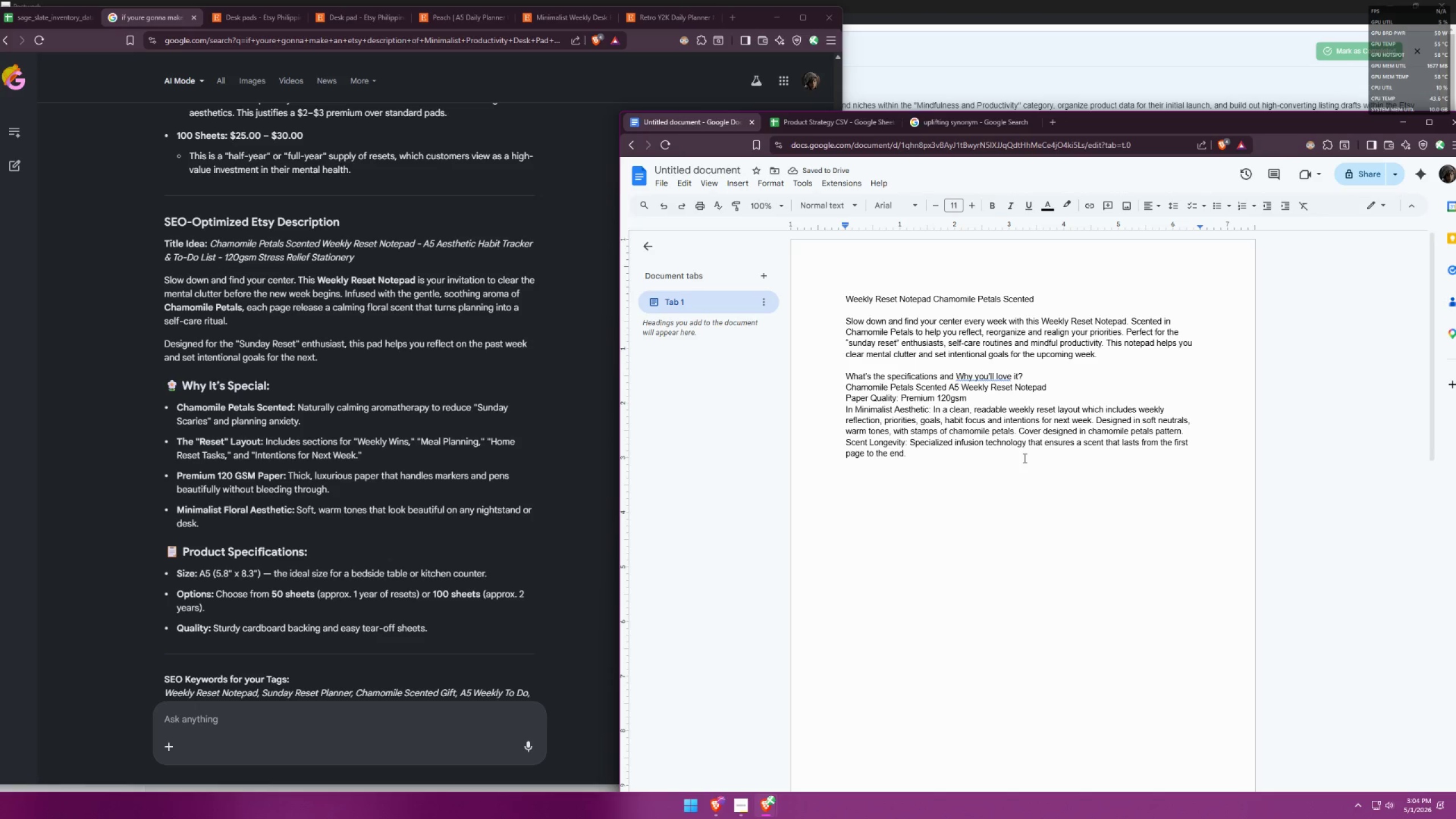 
wait(8.45)
 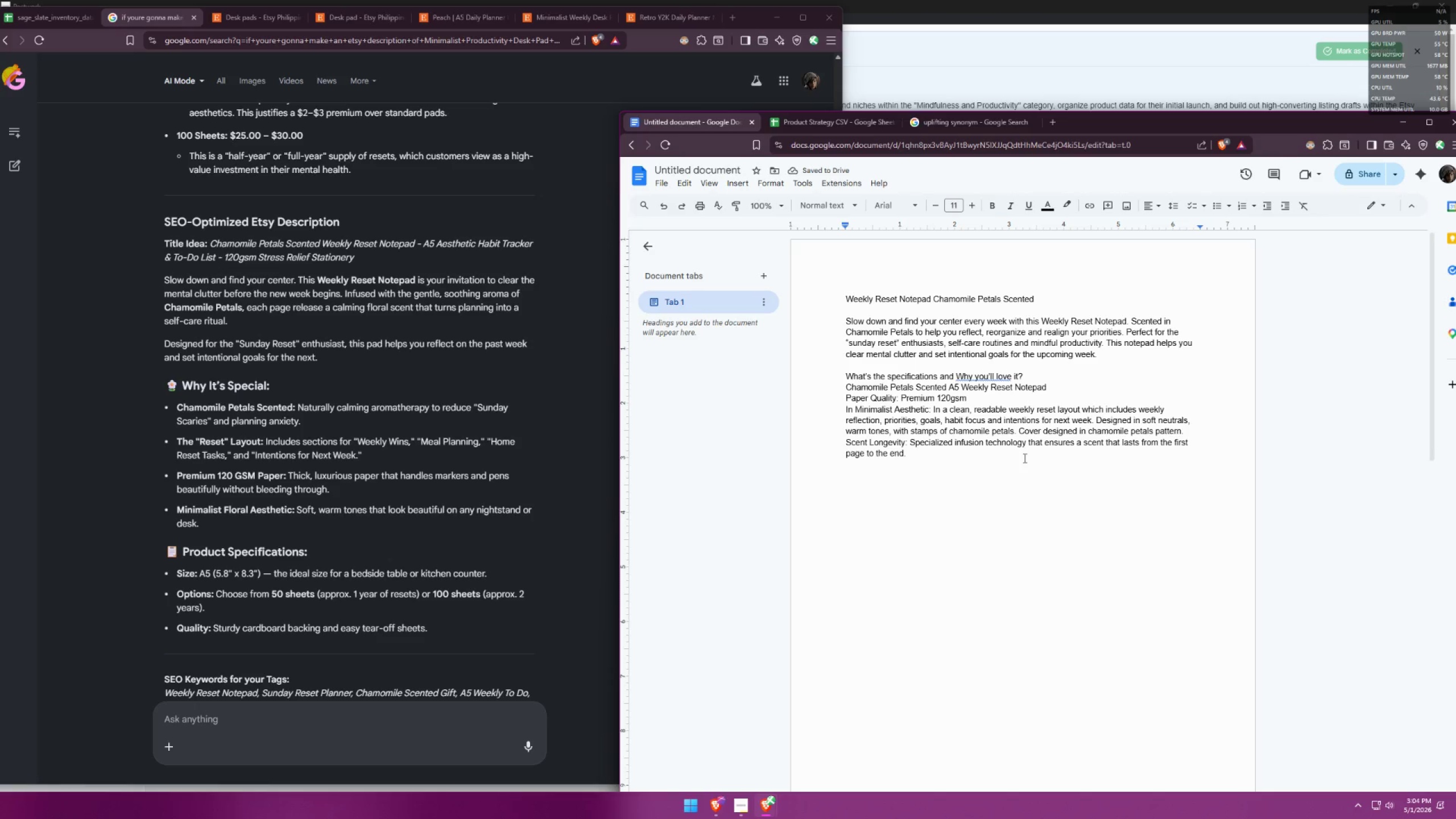 
double_click([940, 456])
 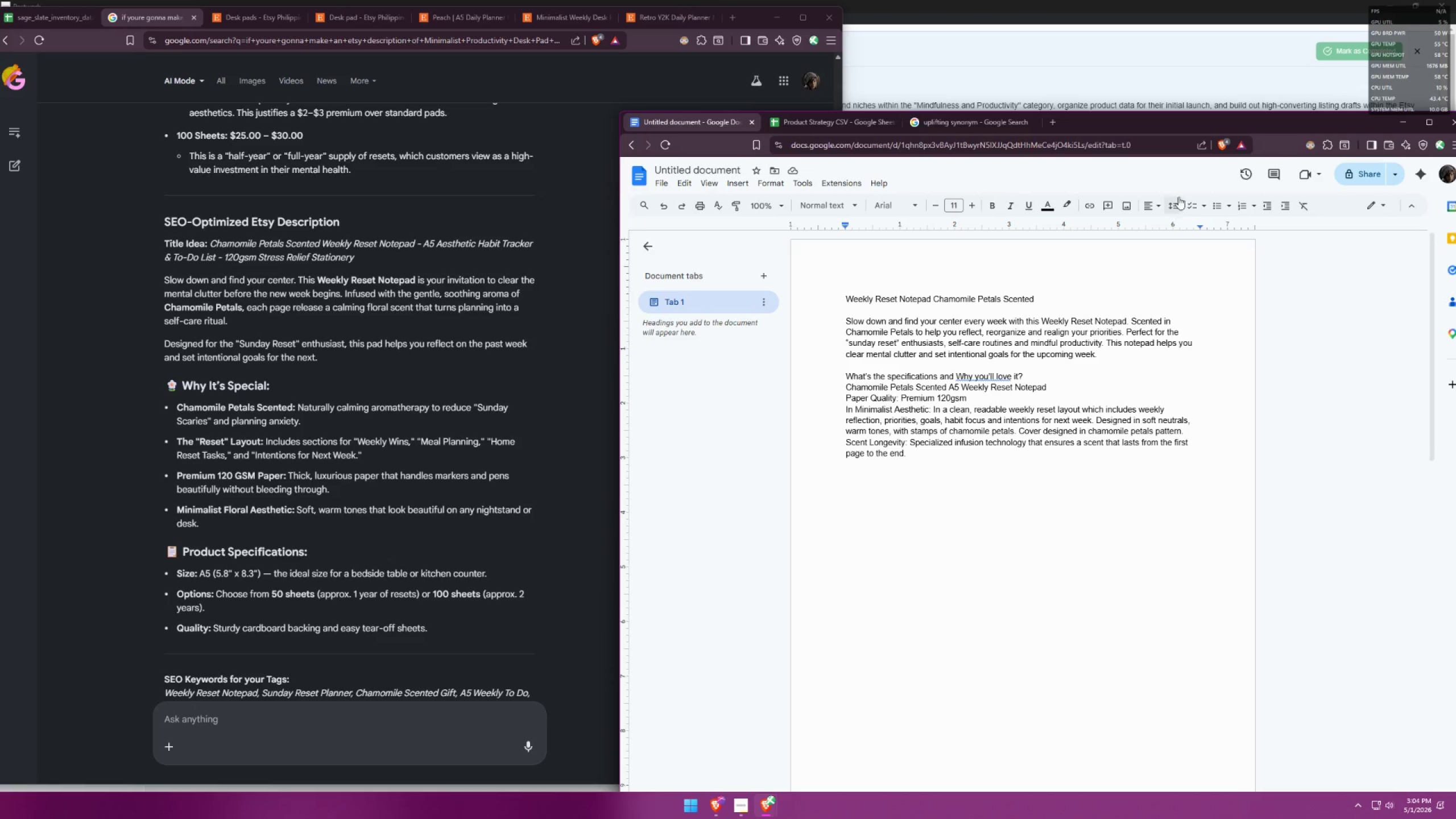 
wait(15.76)
 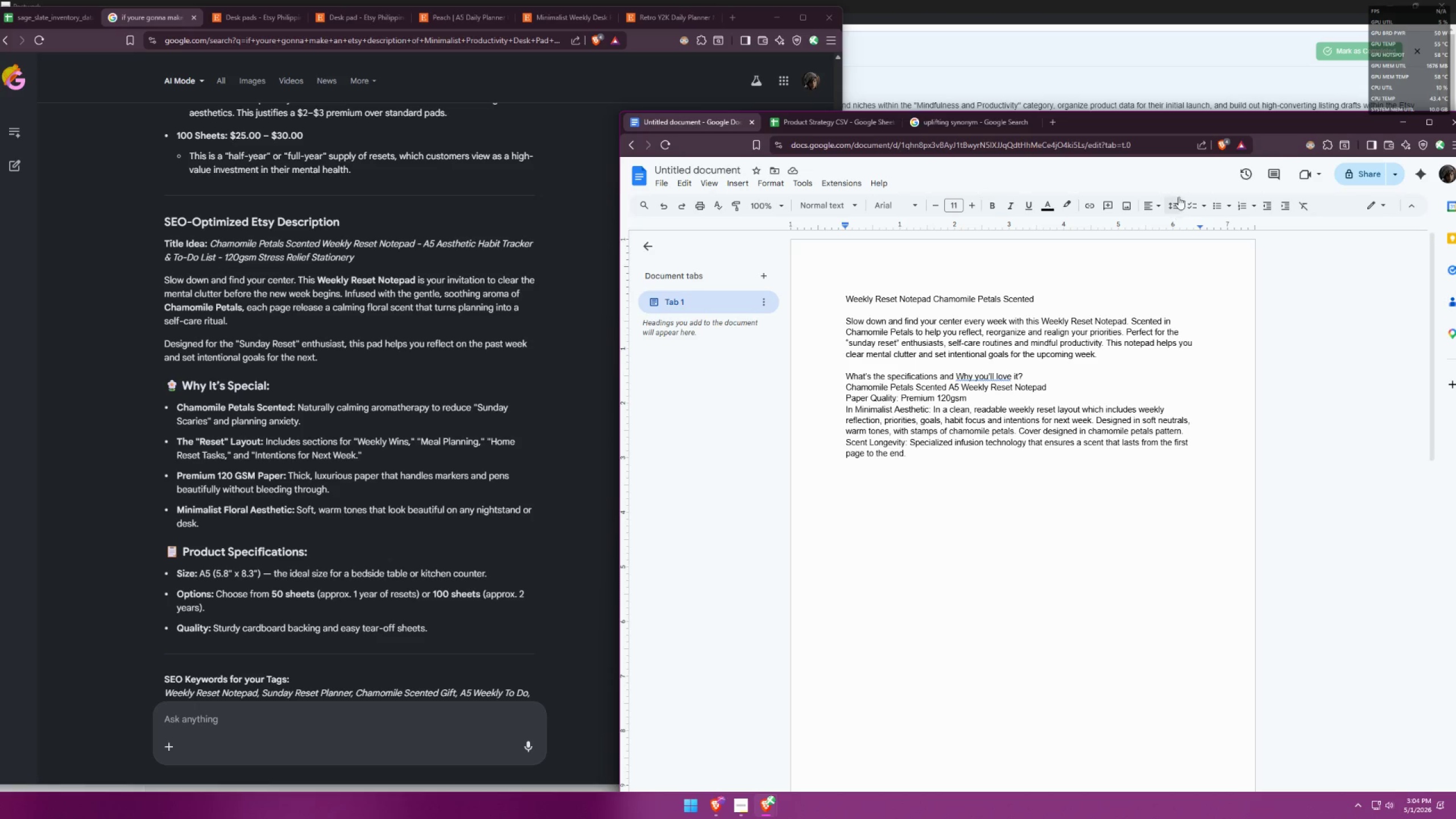 
double_click([1188, 428])
 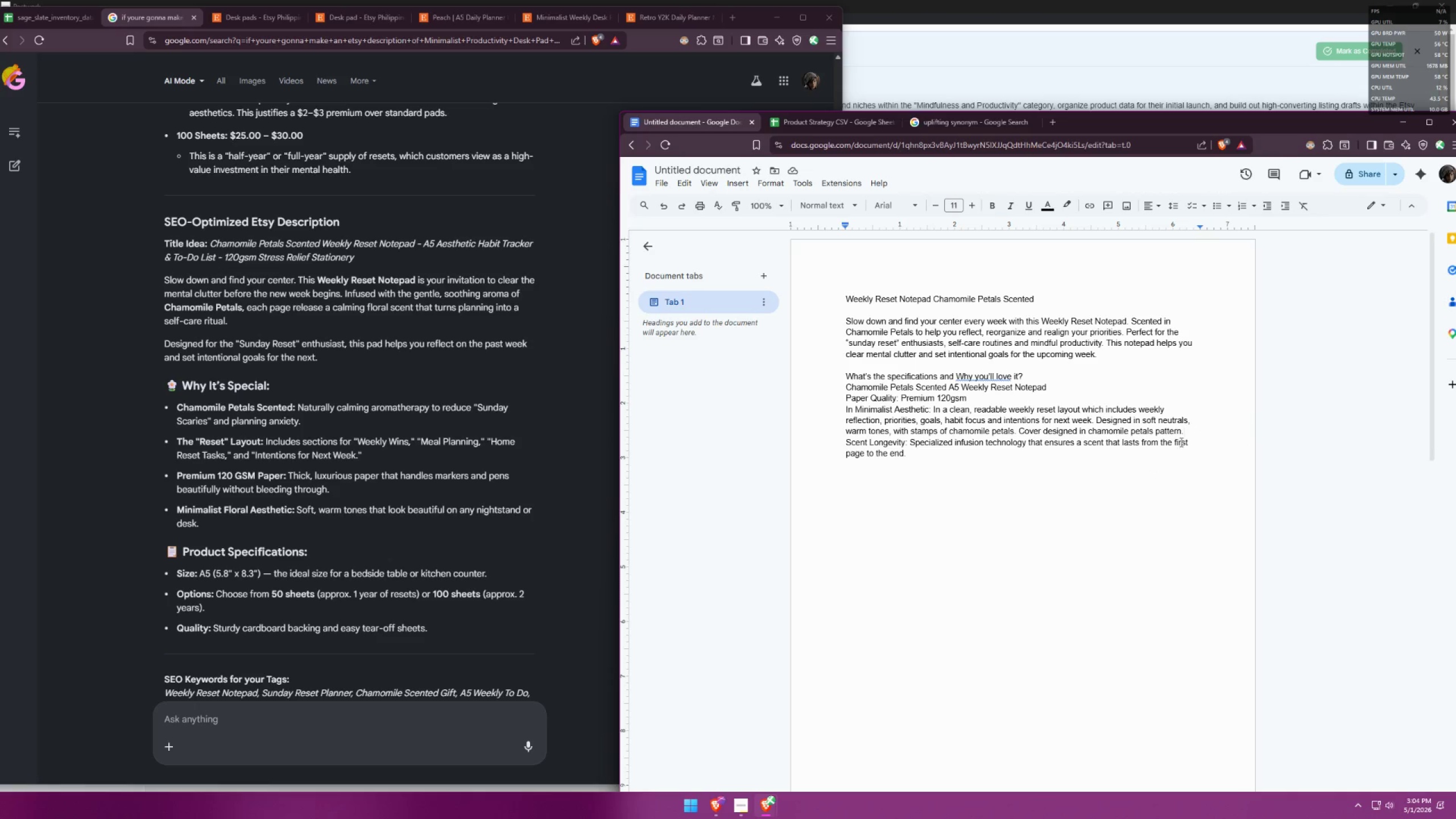 
key(Shift+Enter)
 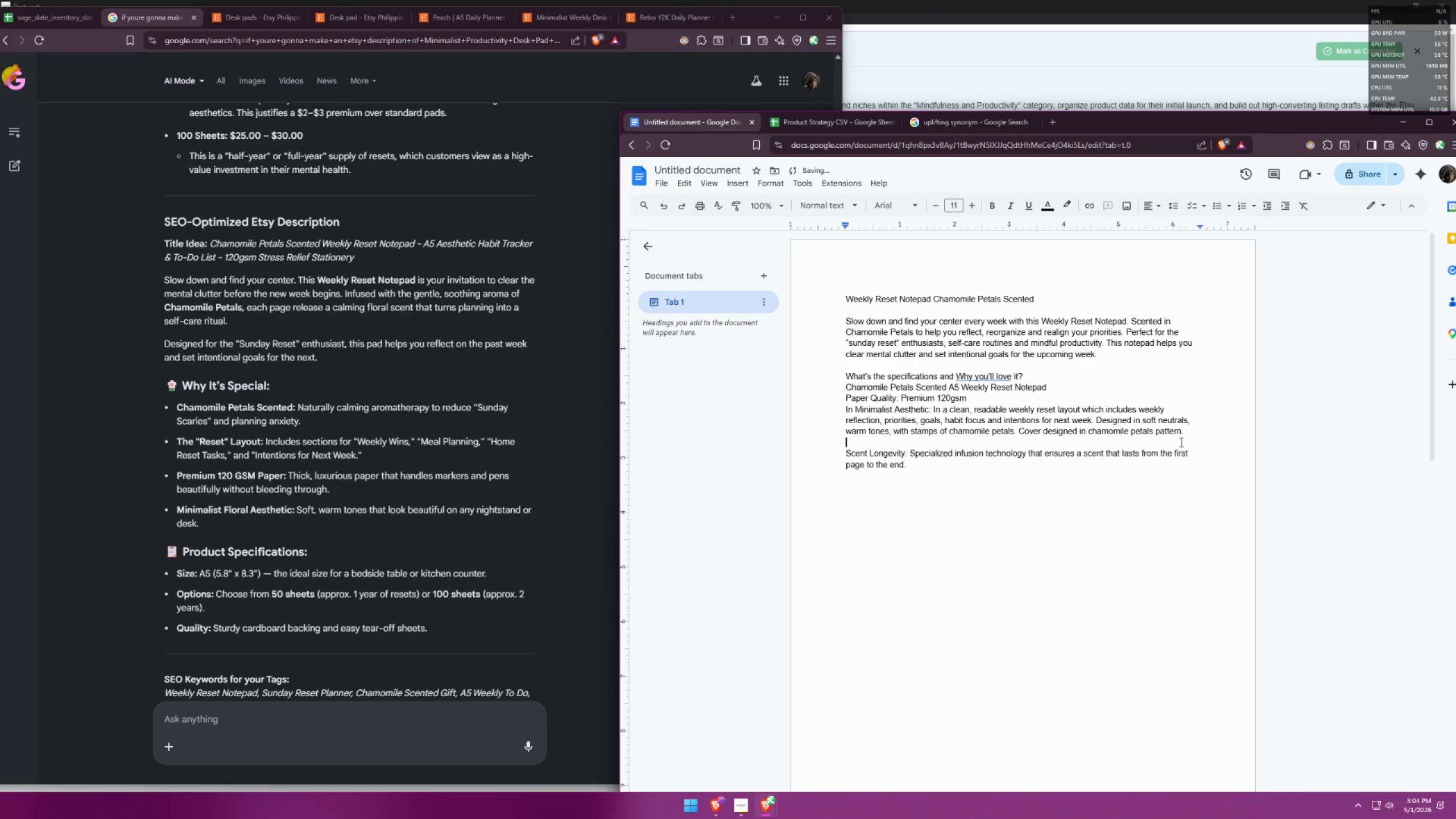 
type(LAYOUT Op)
key(Backspace)
key(Backspace)
type(options: )
 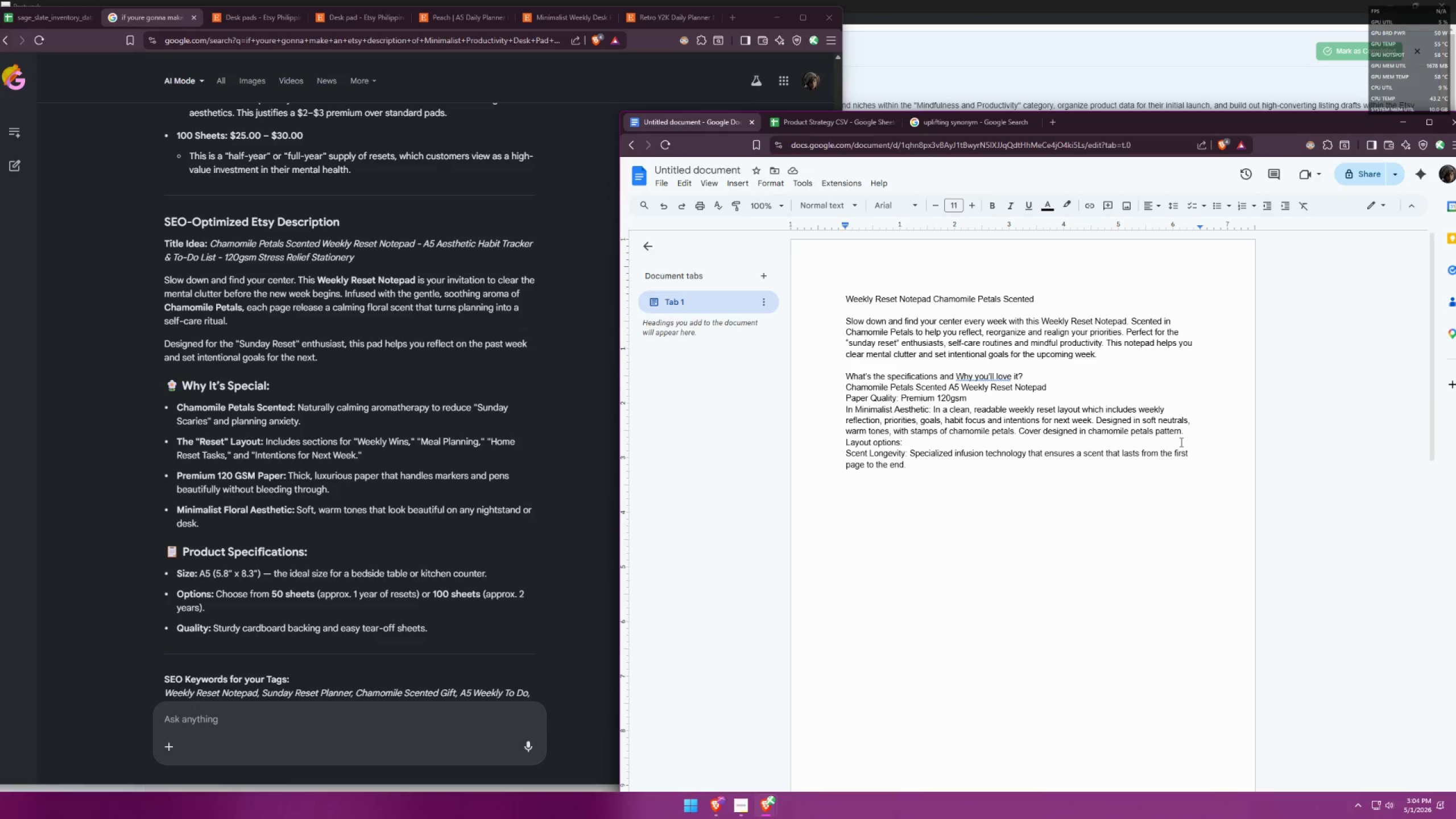 
wait(7.77)
 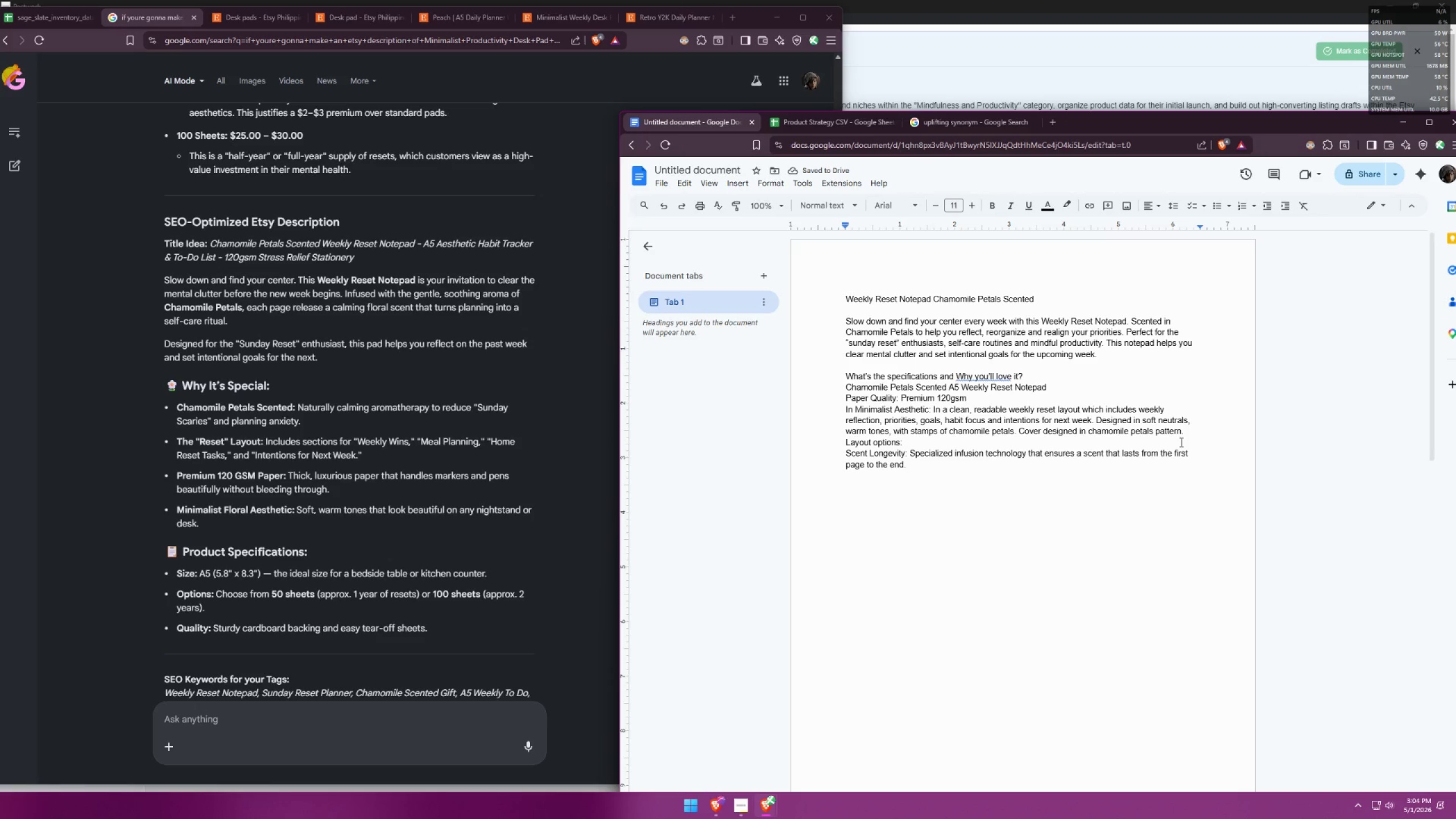 
double_click([1130, 394])
 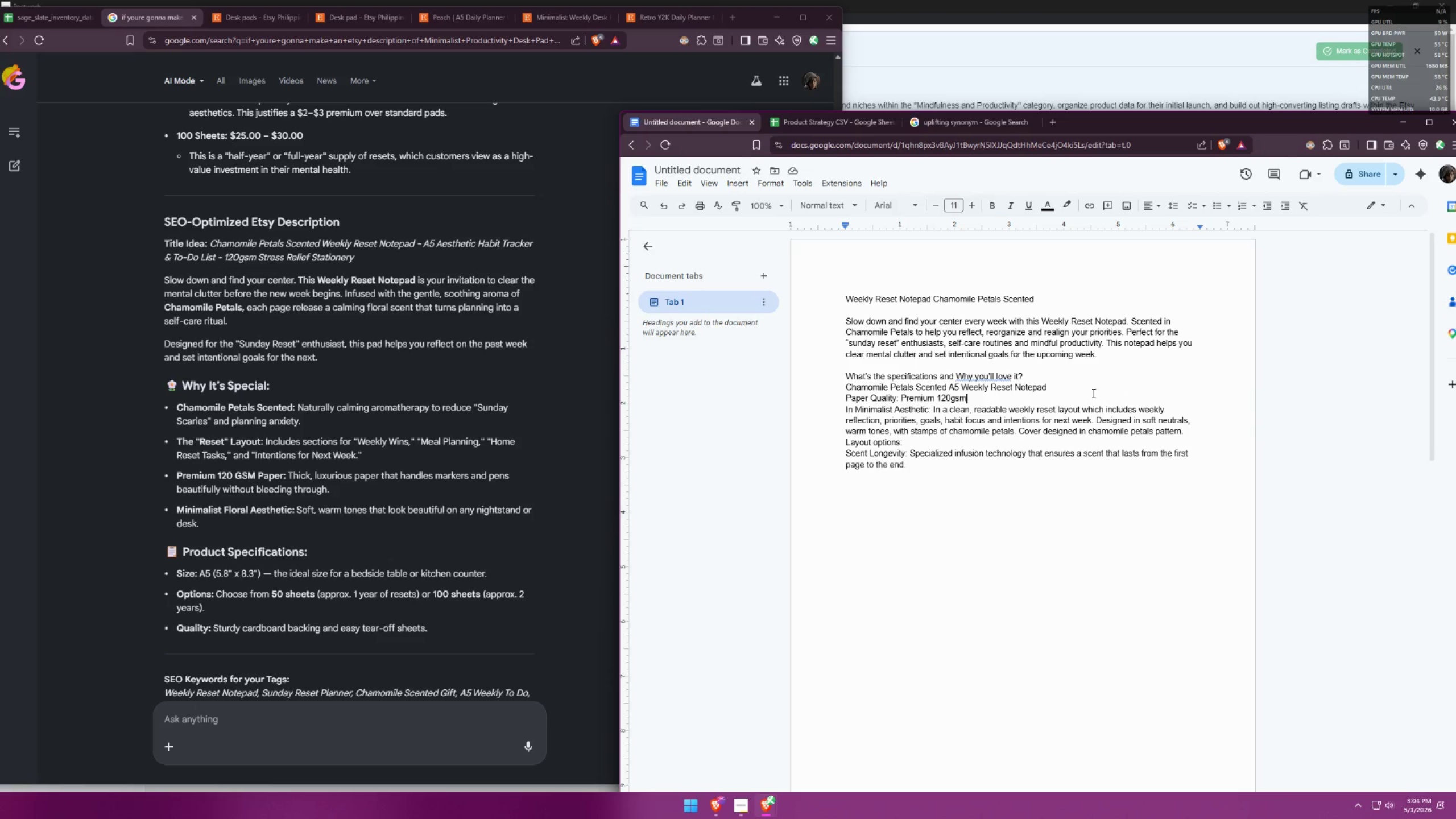 
triple_click([1085, 392])
 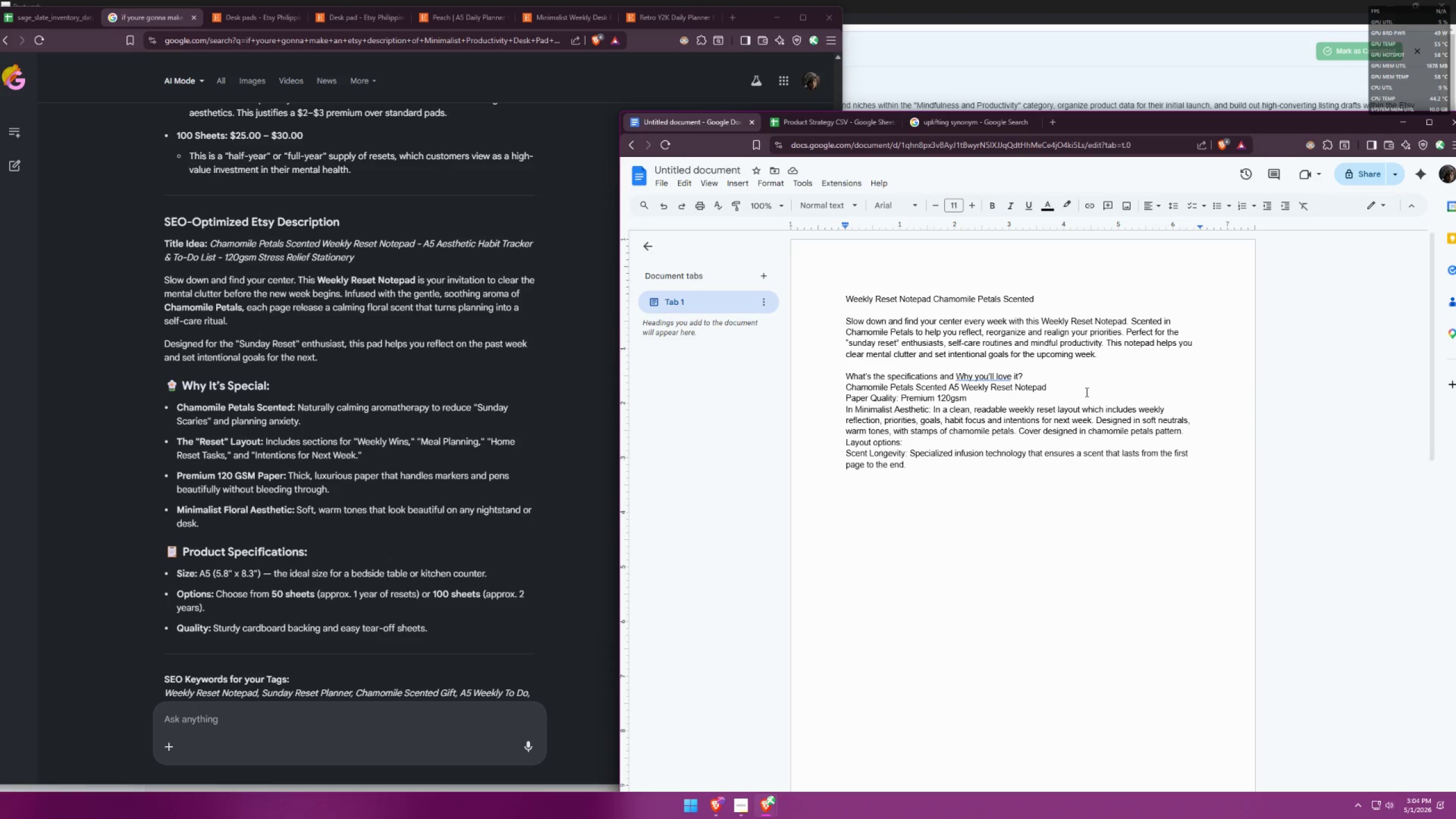 
type( 50 pages)
 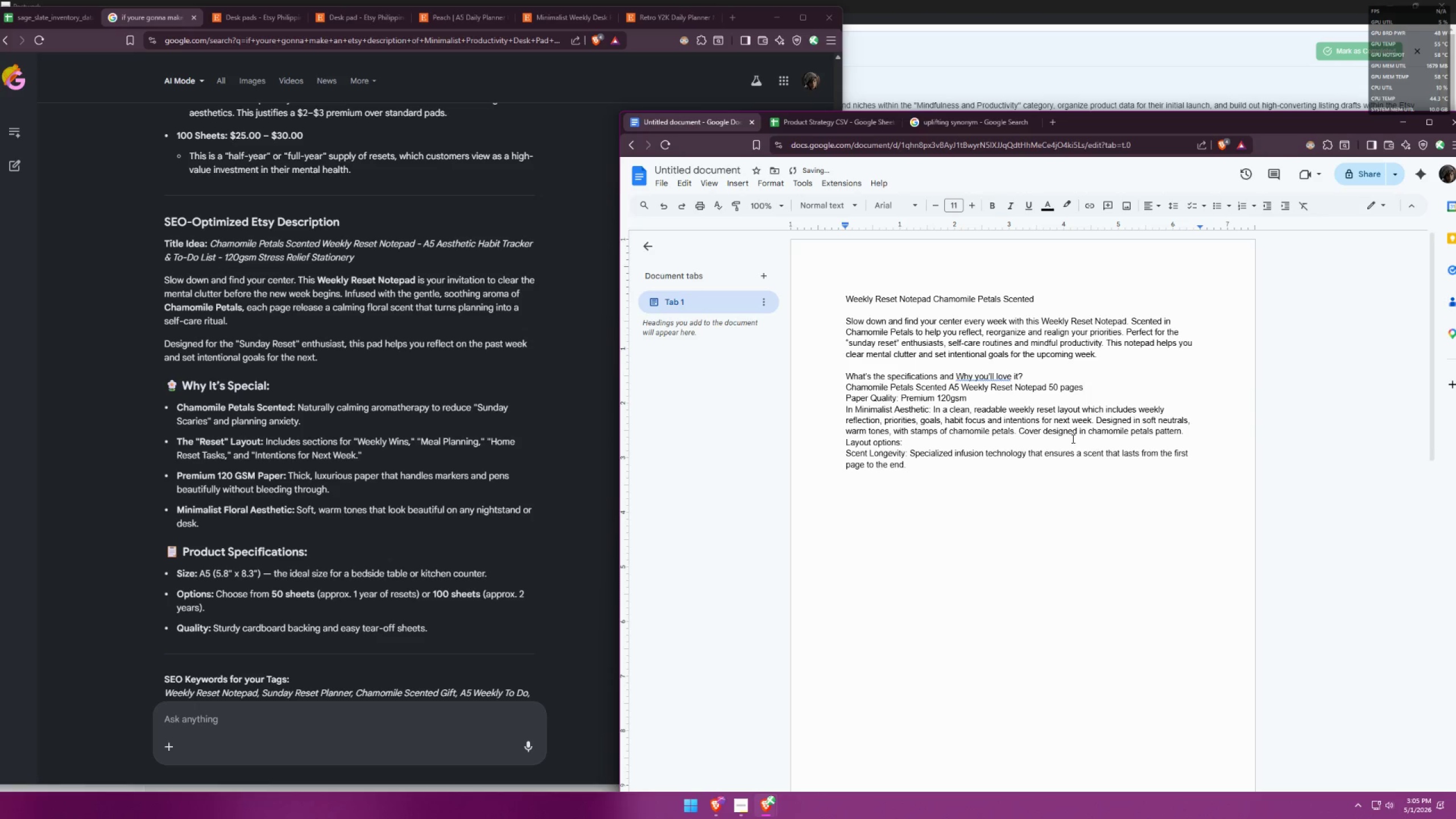 
left_click([955, 441])
 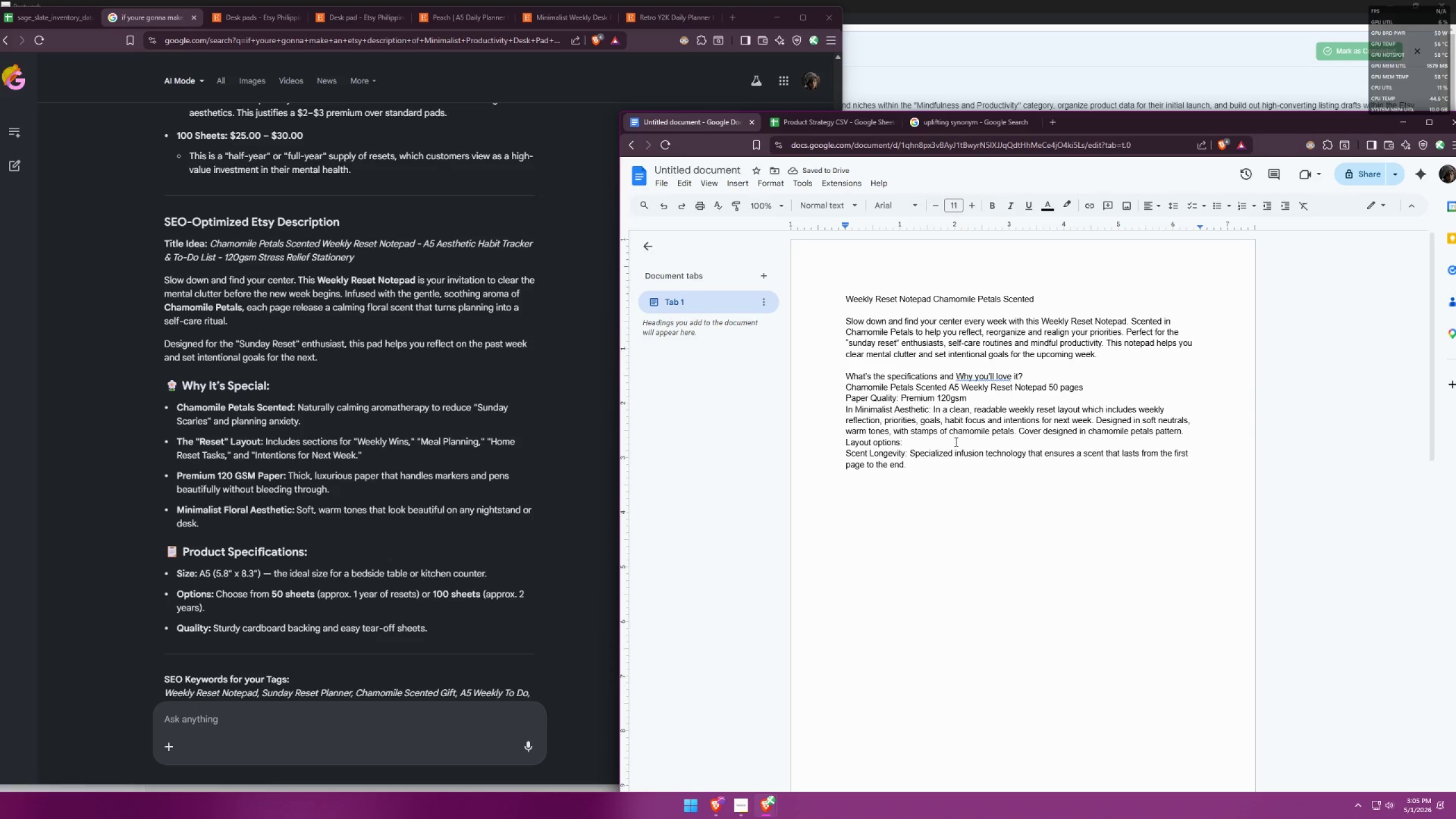 
type(weekly Reset)
 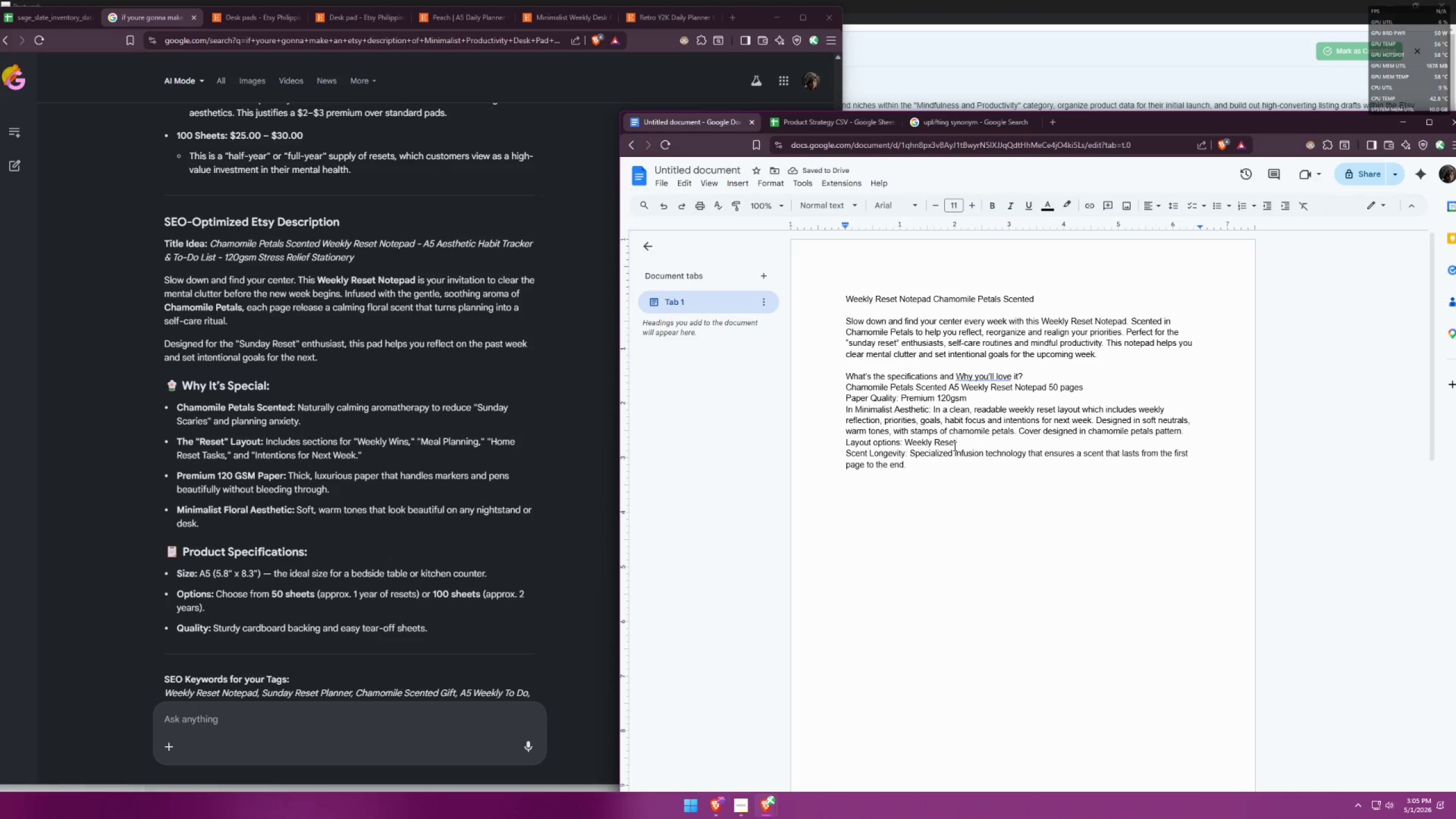 
hold_key(key=Backspace, duration=1.14)
 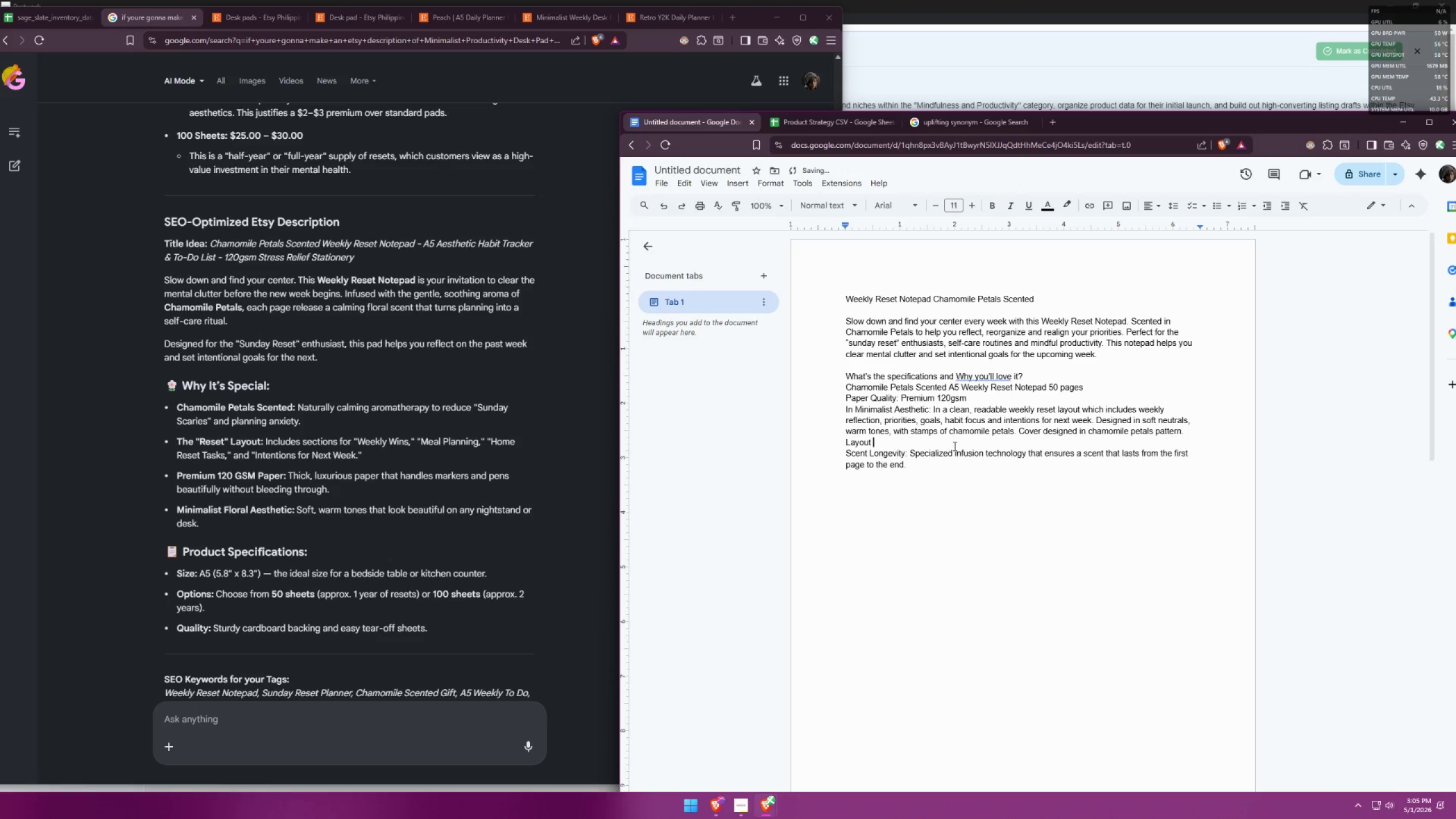 
key(Backspace)
type( header ol)
key(Backspace)
type(ptions: )
 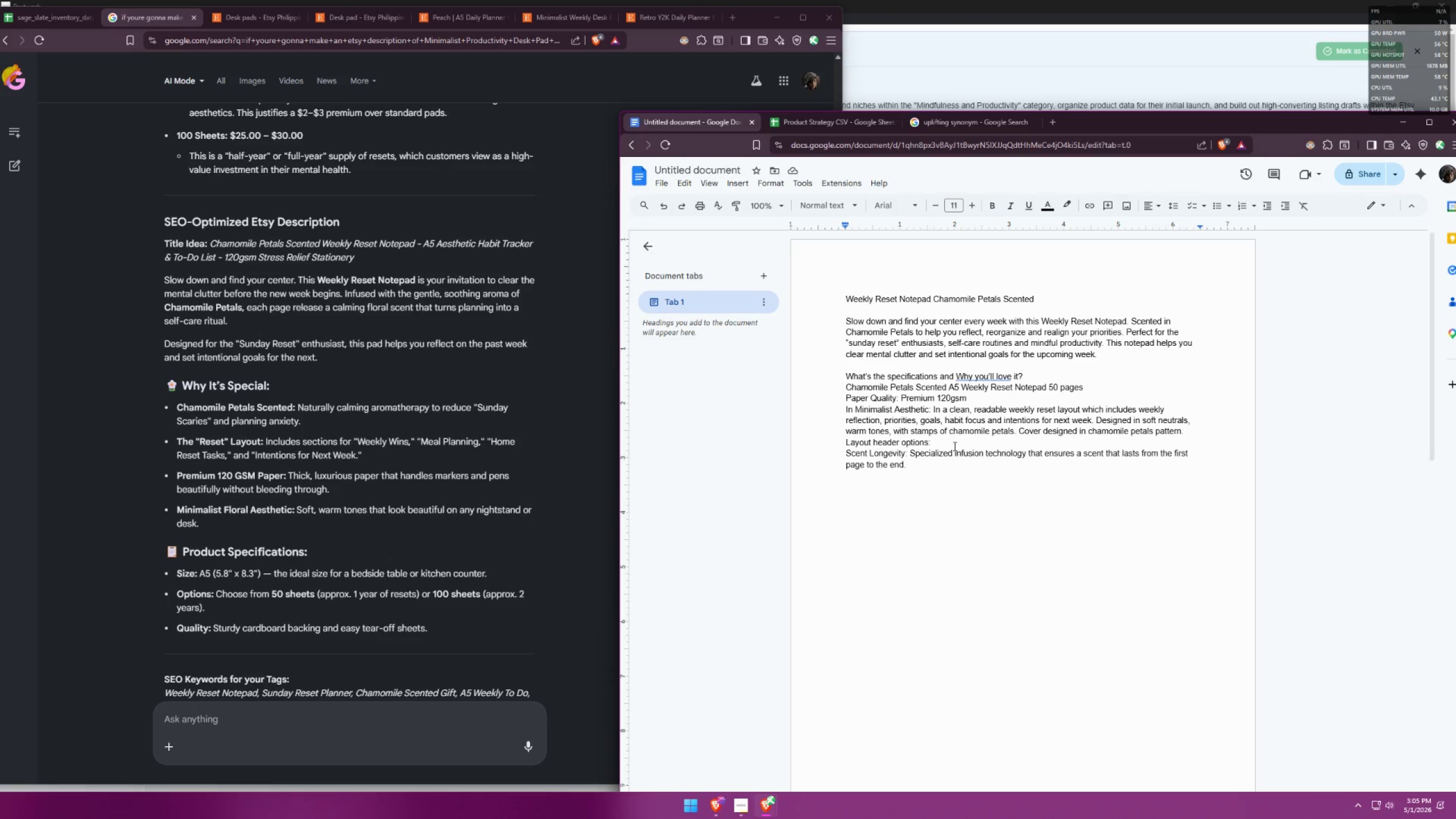 
wait(7.98)
 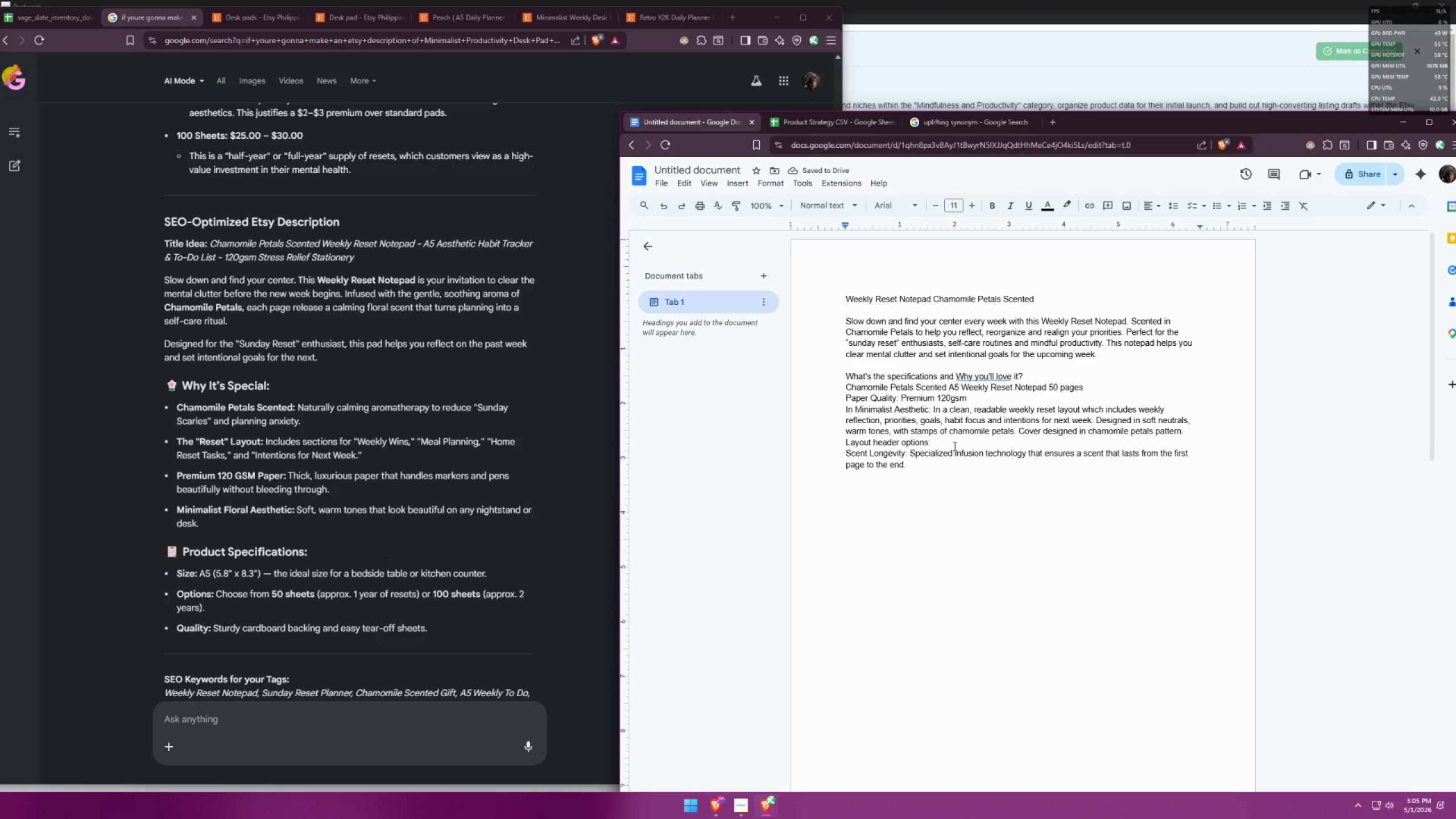 
hold_key(key=Backspace, duration=1.11)
 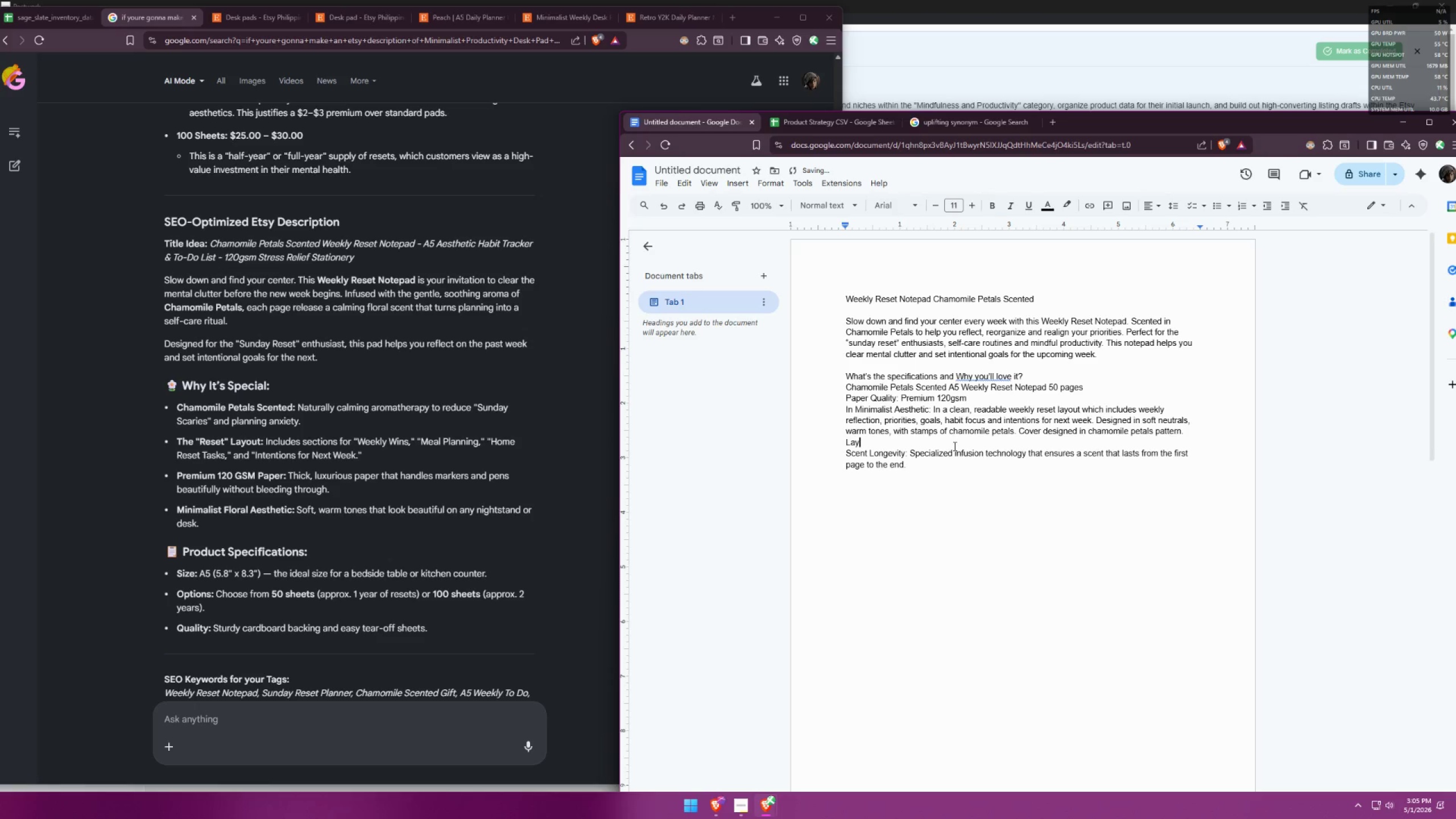 
key(Backspace)
key(Backspace)
key(Backspace)
type(cover header options )
key(Backspace)
type(: )
 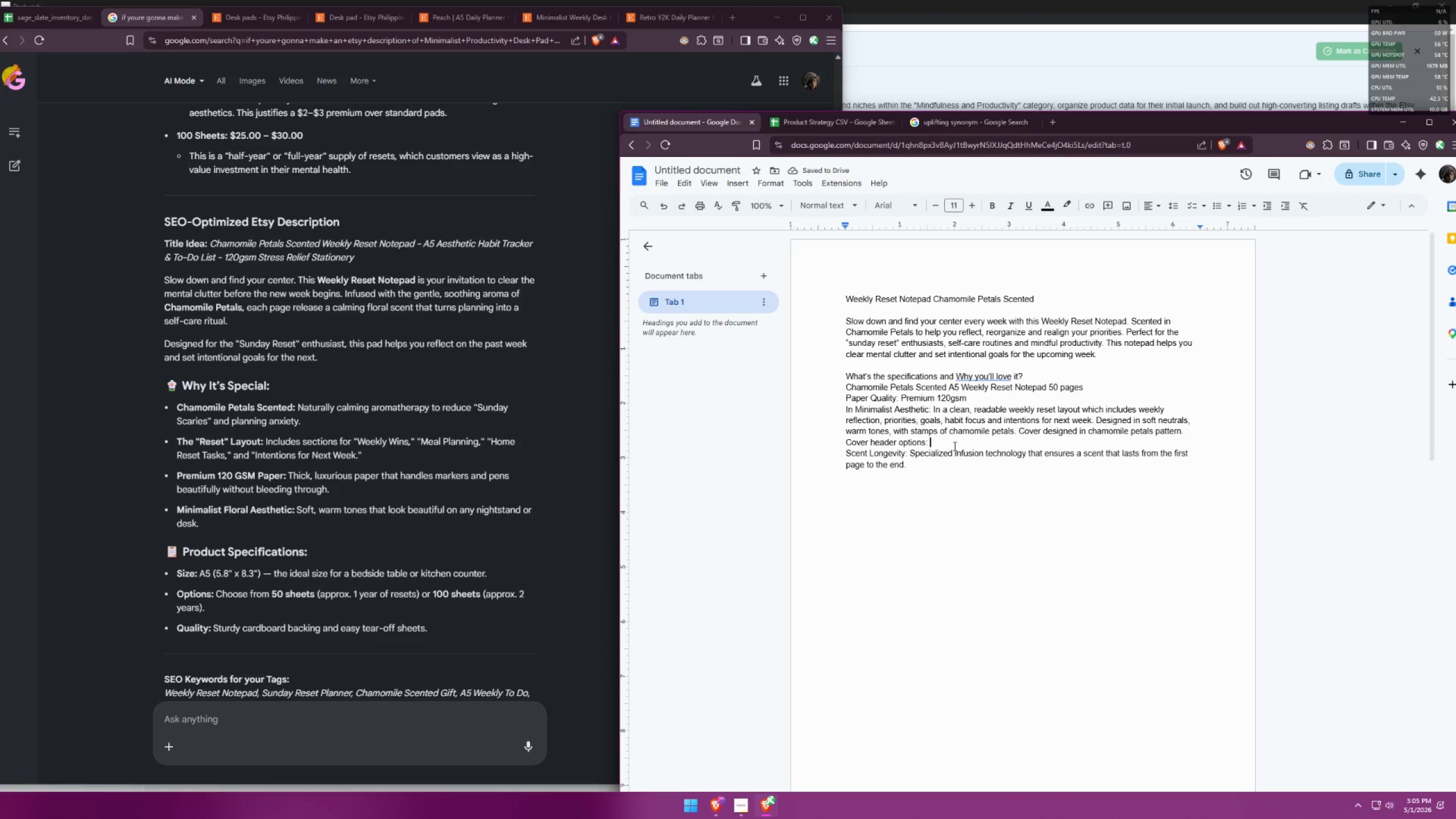 
type(Weekly Overview + goals, Reflection & intentions, Minim)
key(Backspace)
key(Backspace)
key(Backspace)
key(Backspace)
key(Backspace)
type(The Weekly Gi)
key(Backspace)
type(rind)
key(Backspace)
key(Backspace)
type(df)
key(Backspace)
 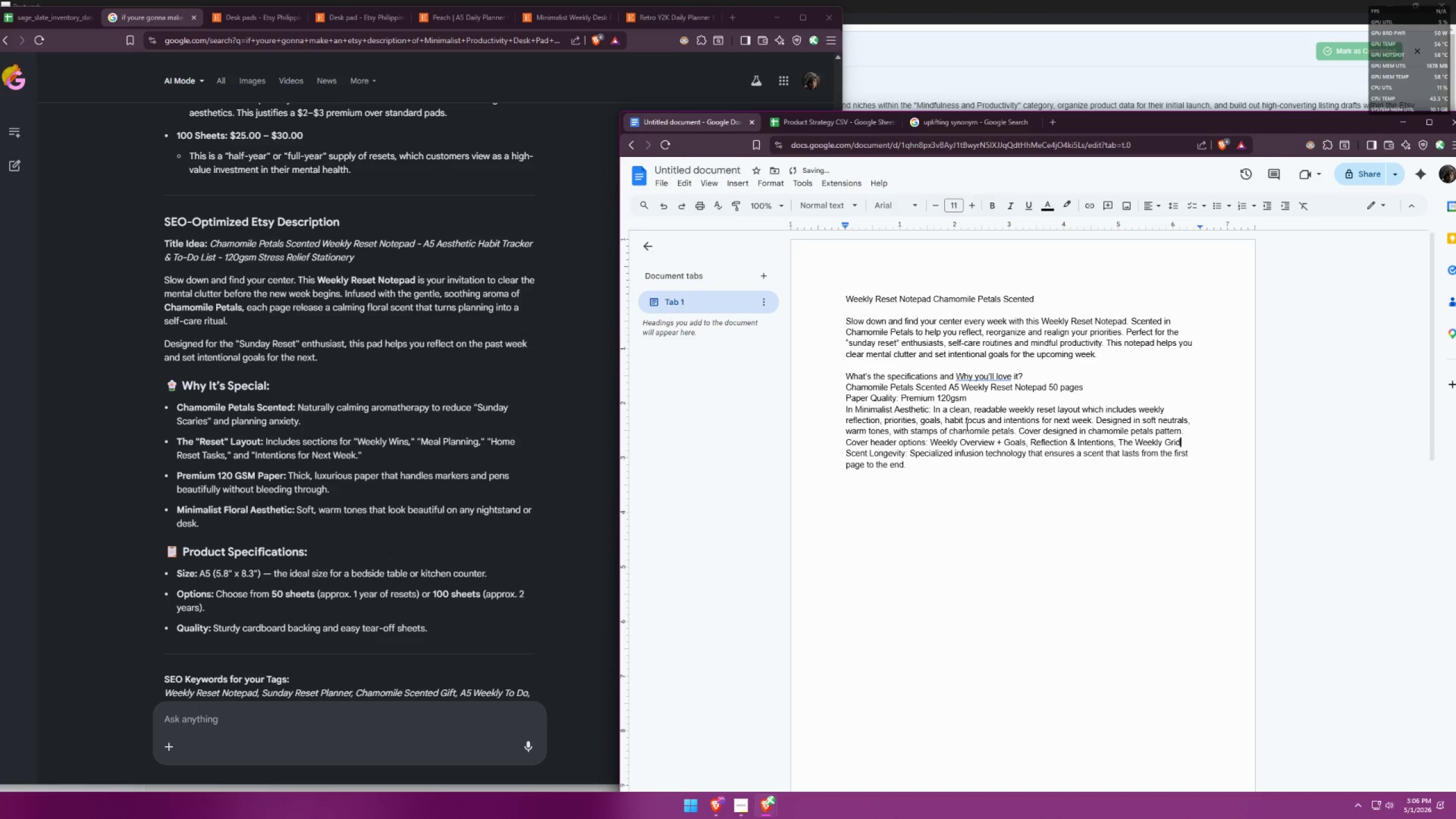 
wait(48.38)
 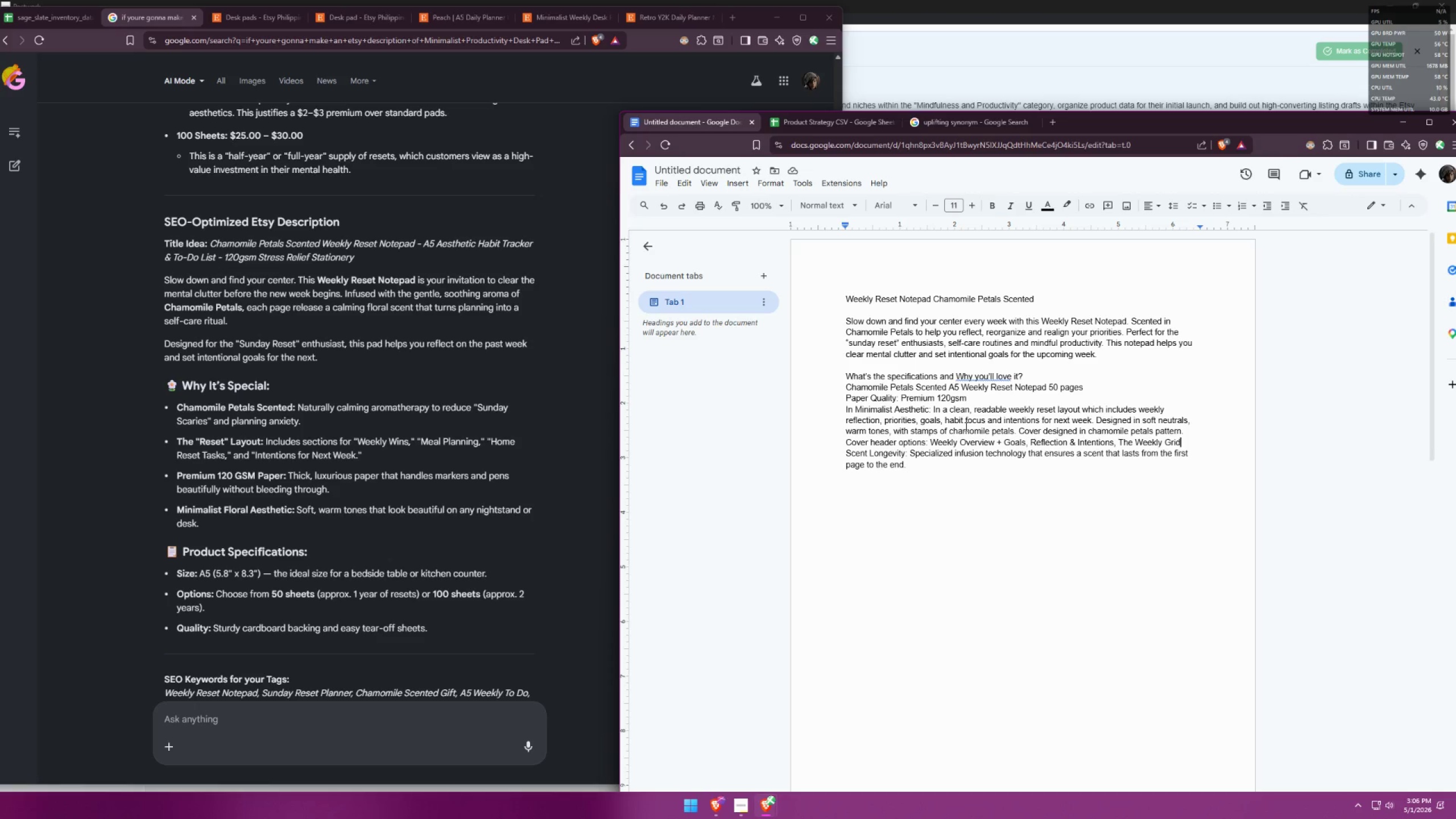 
left_click([922, 473])
 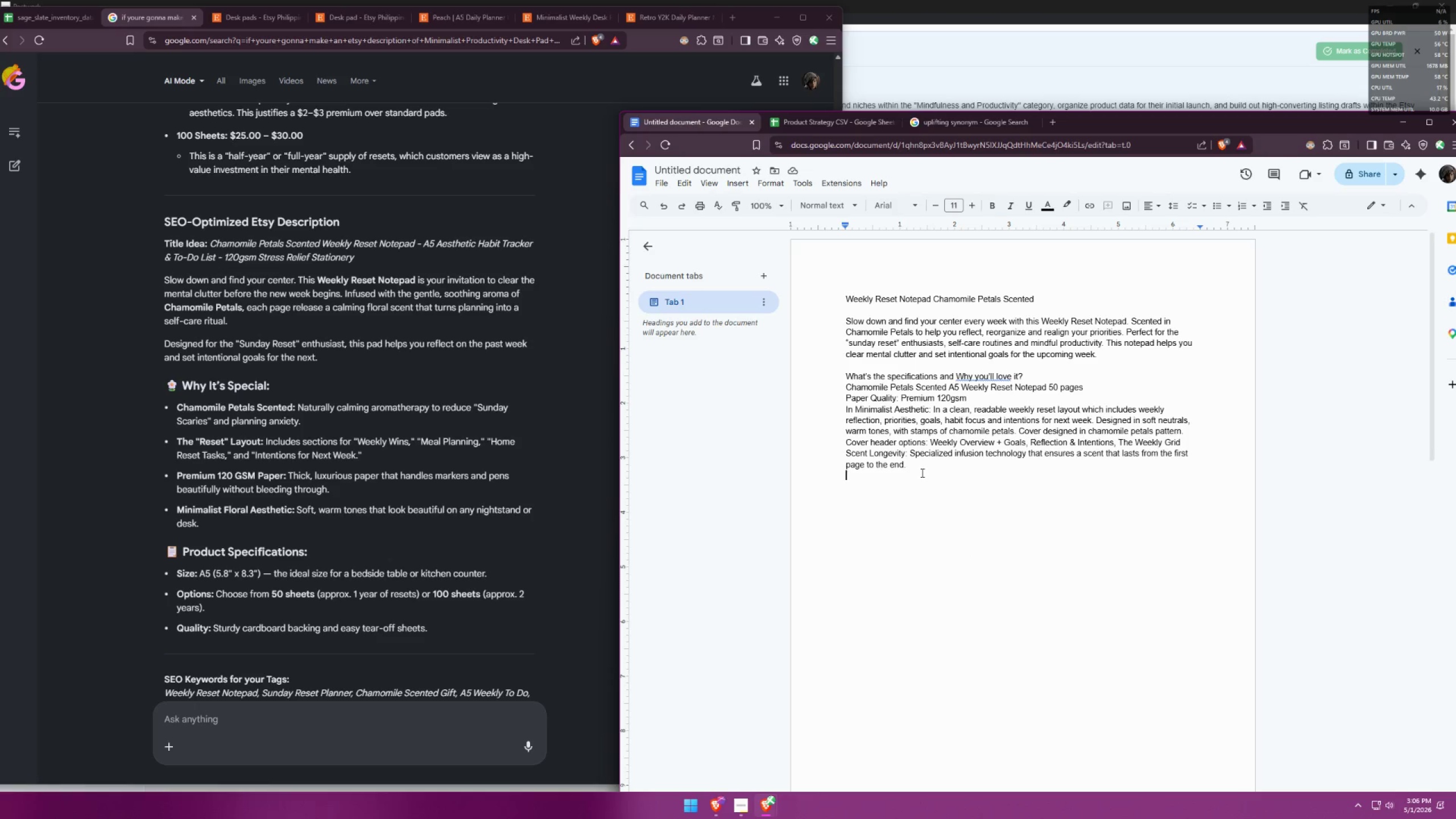 
left_click([928, 467])
 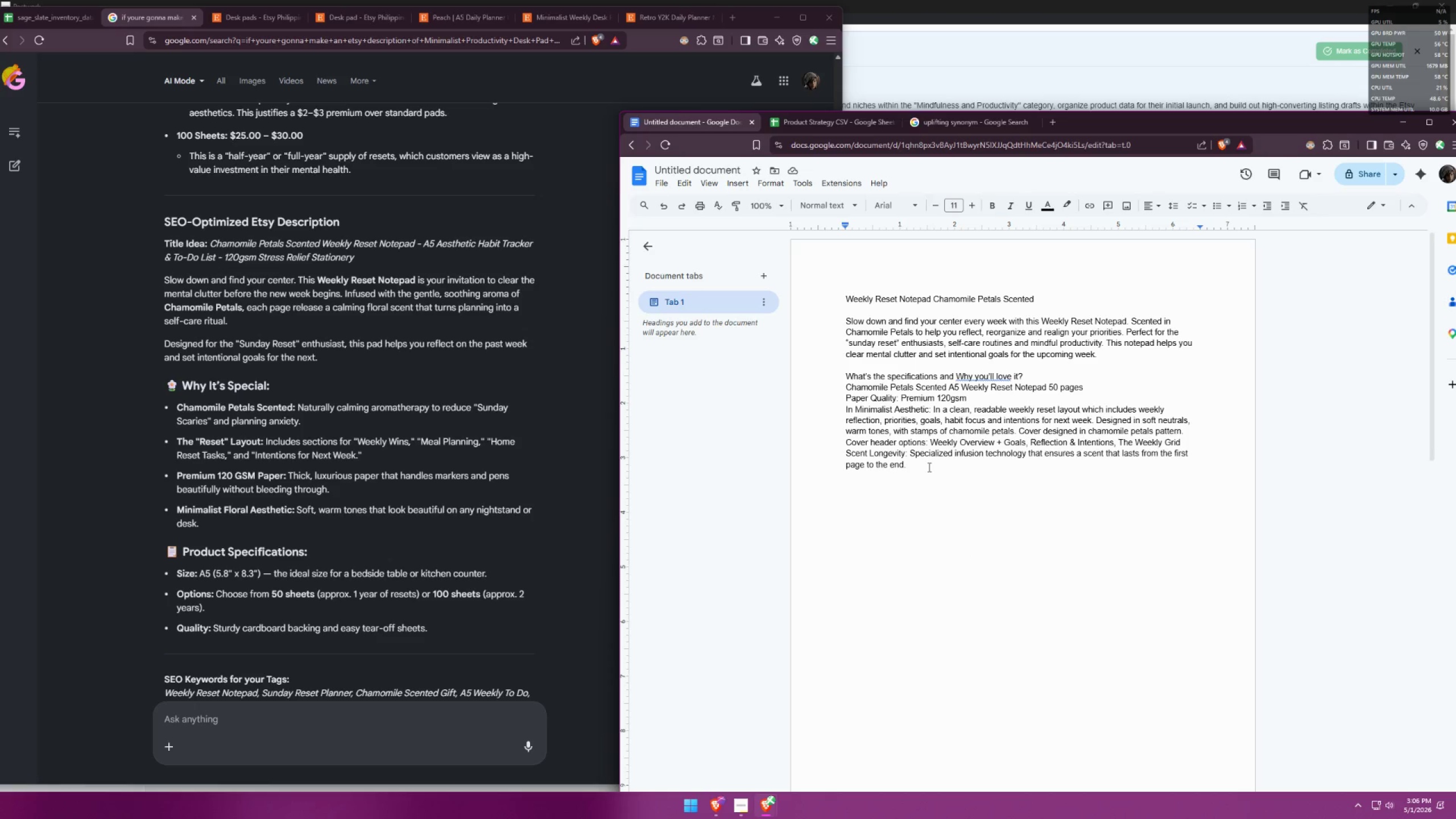 
key(Enter)
 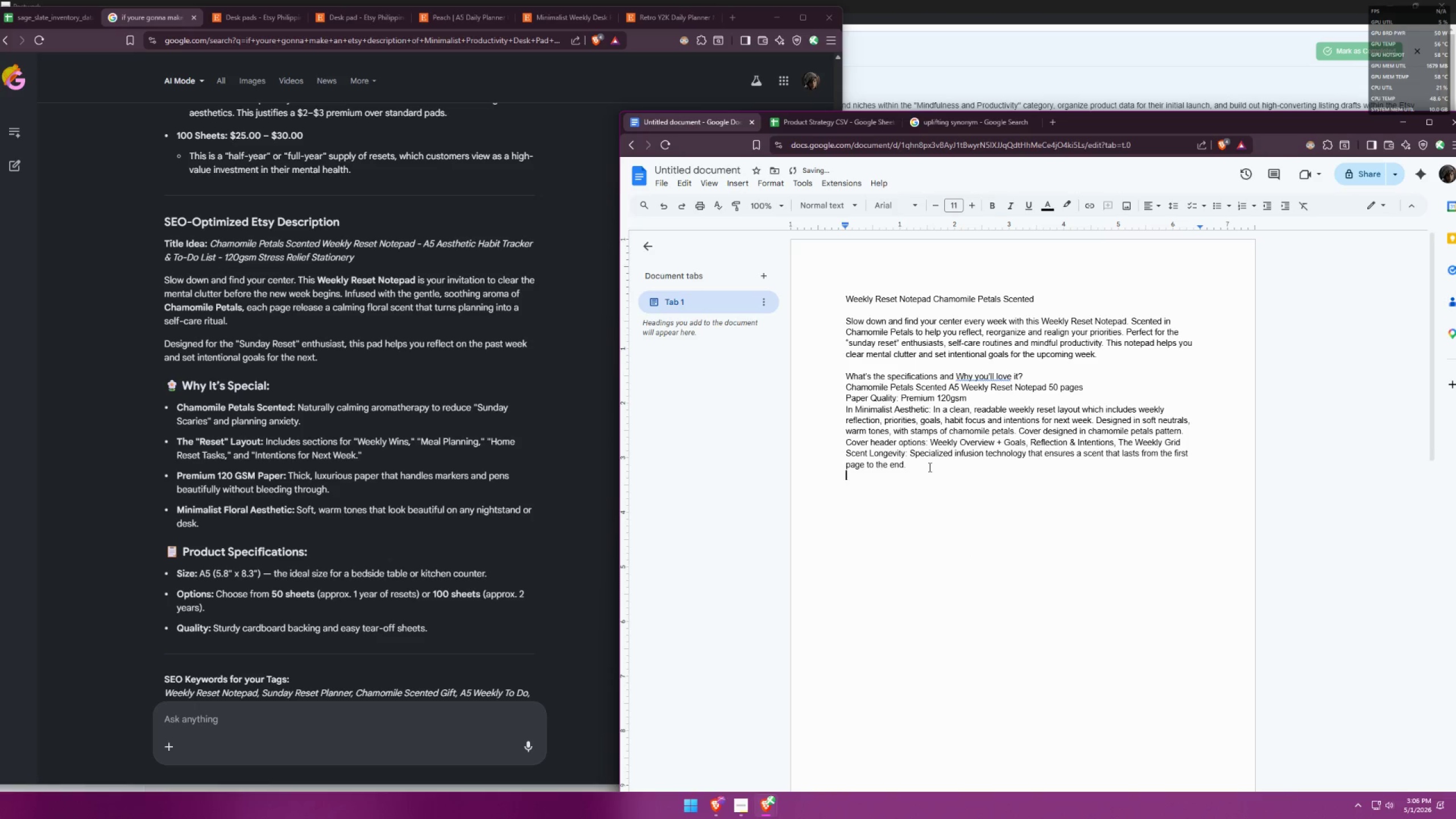 
key(Enter)
 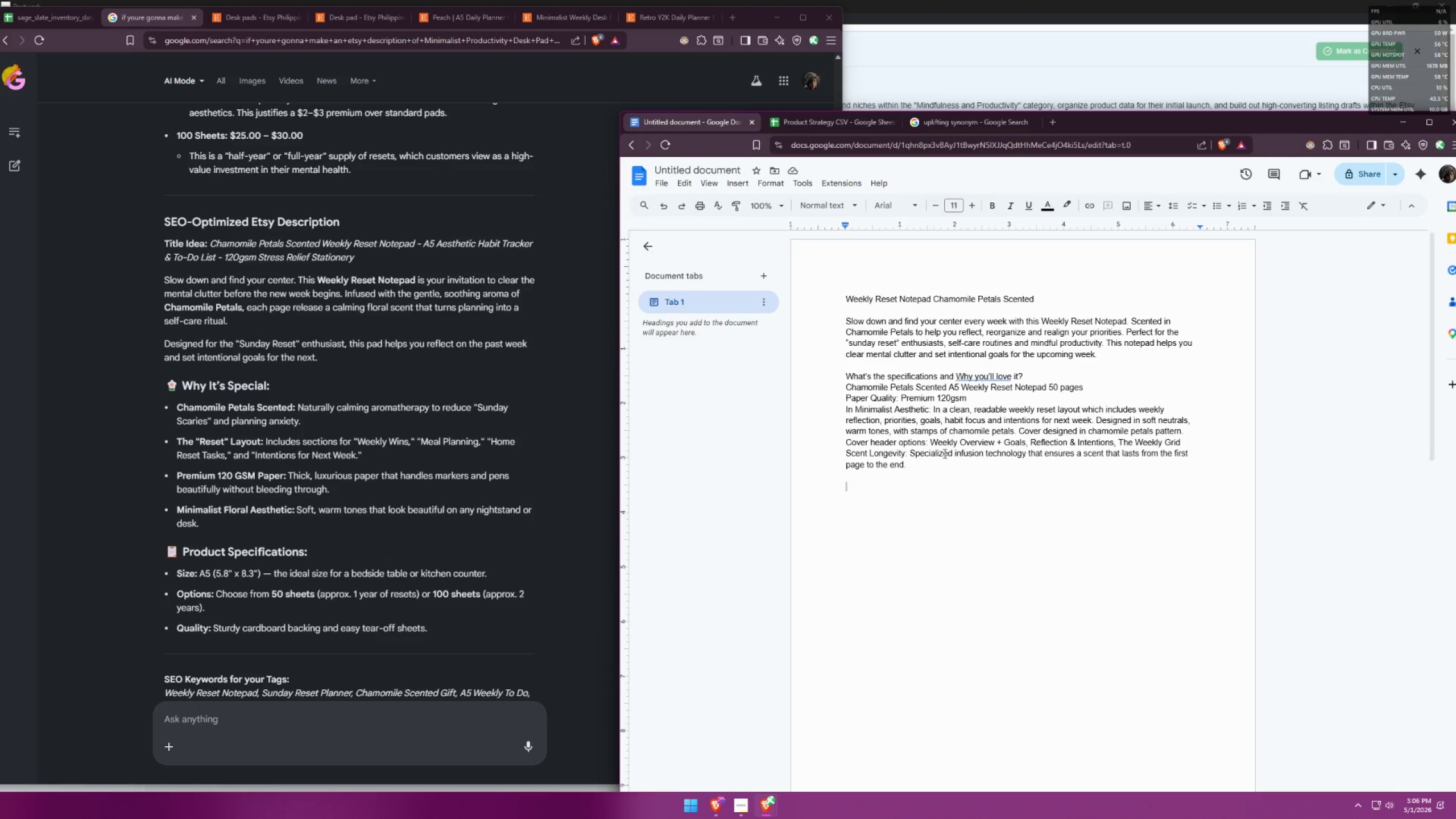 
wait(11.11)
 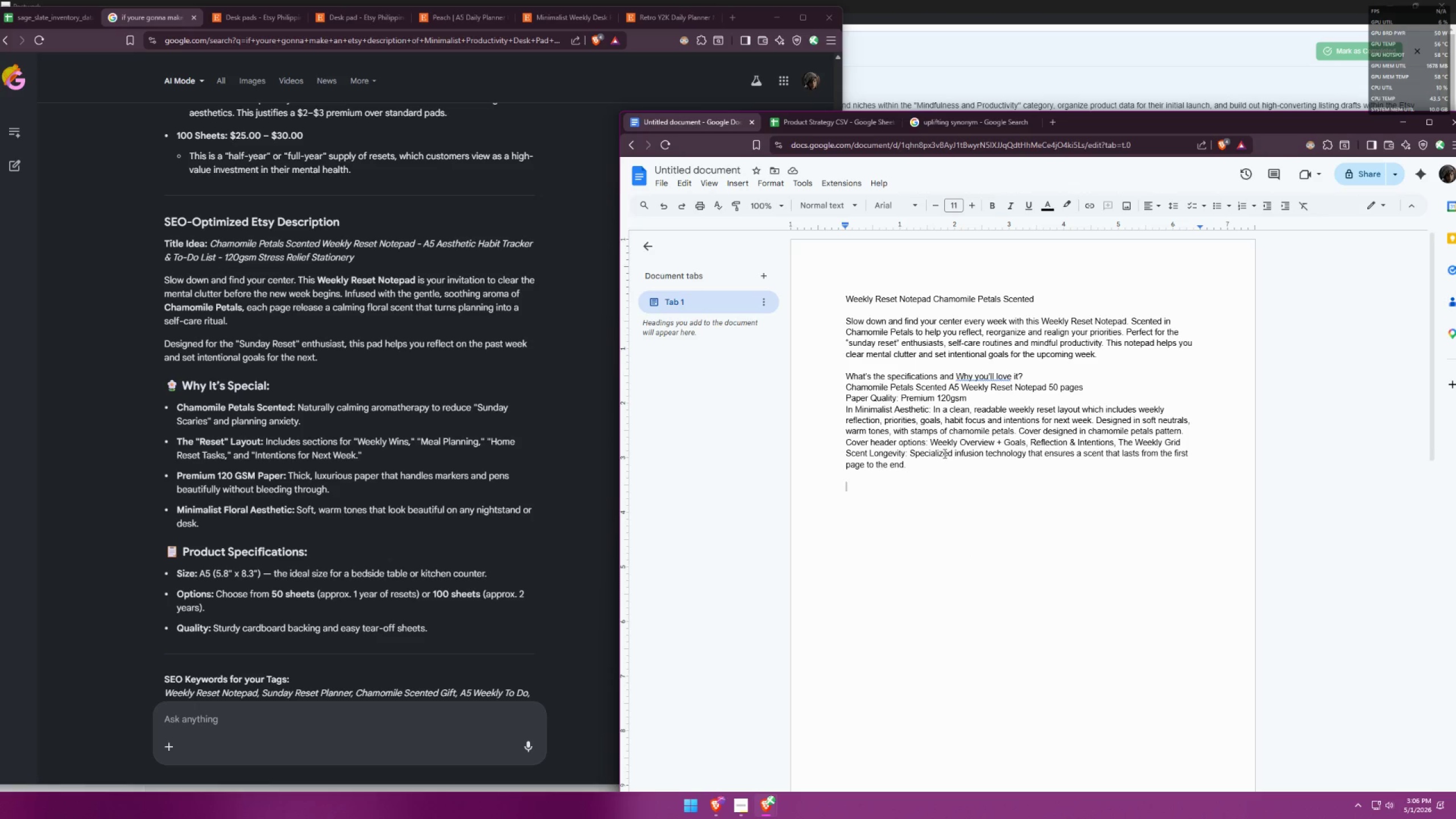 
double_click([324, 709])
 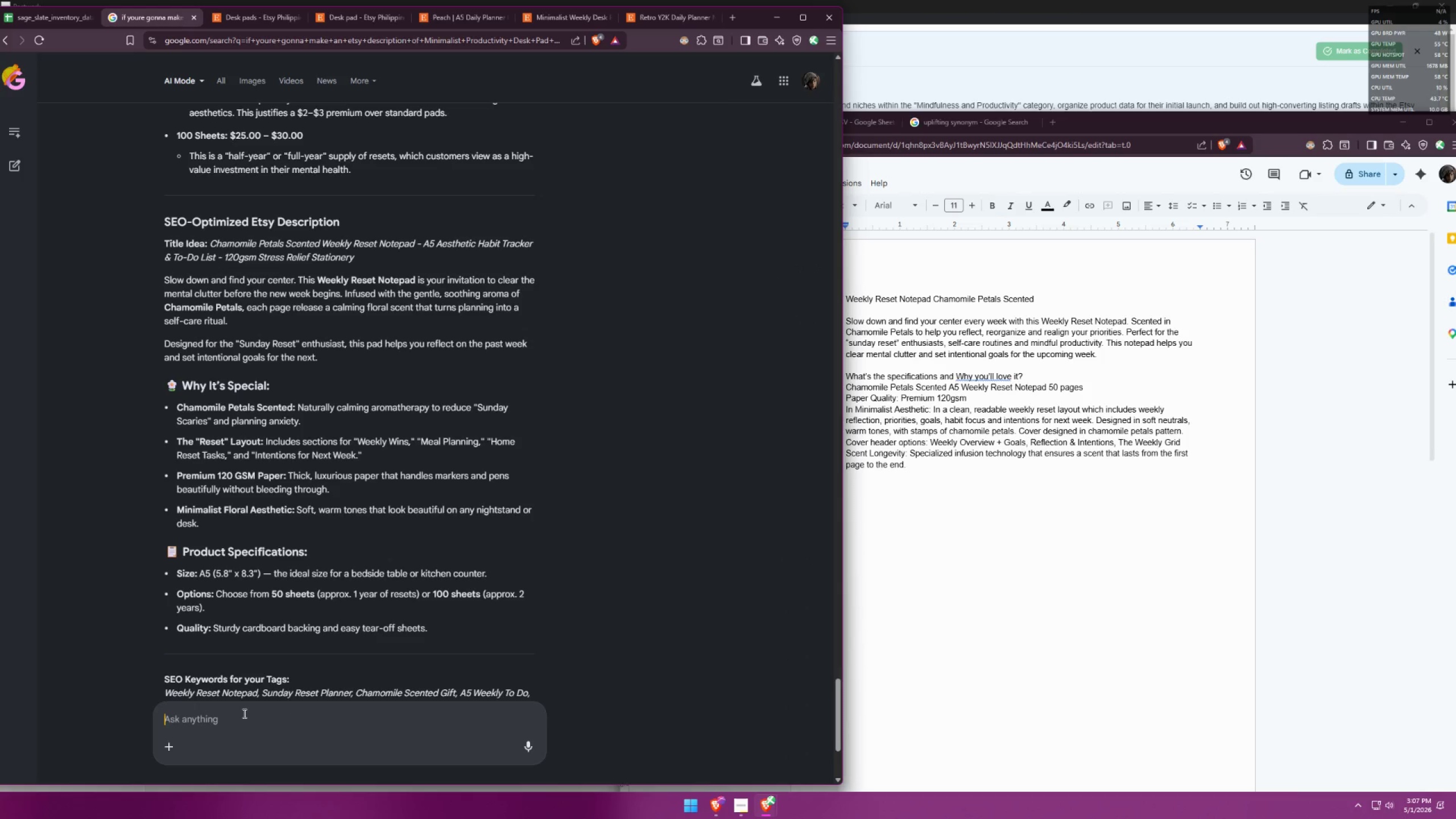 
left_click([243, 713])
 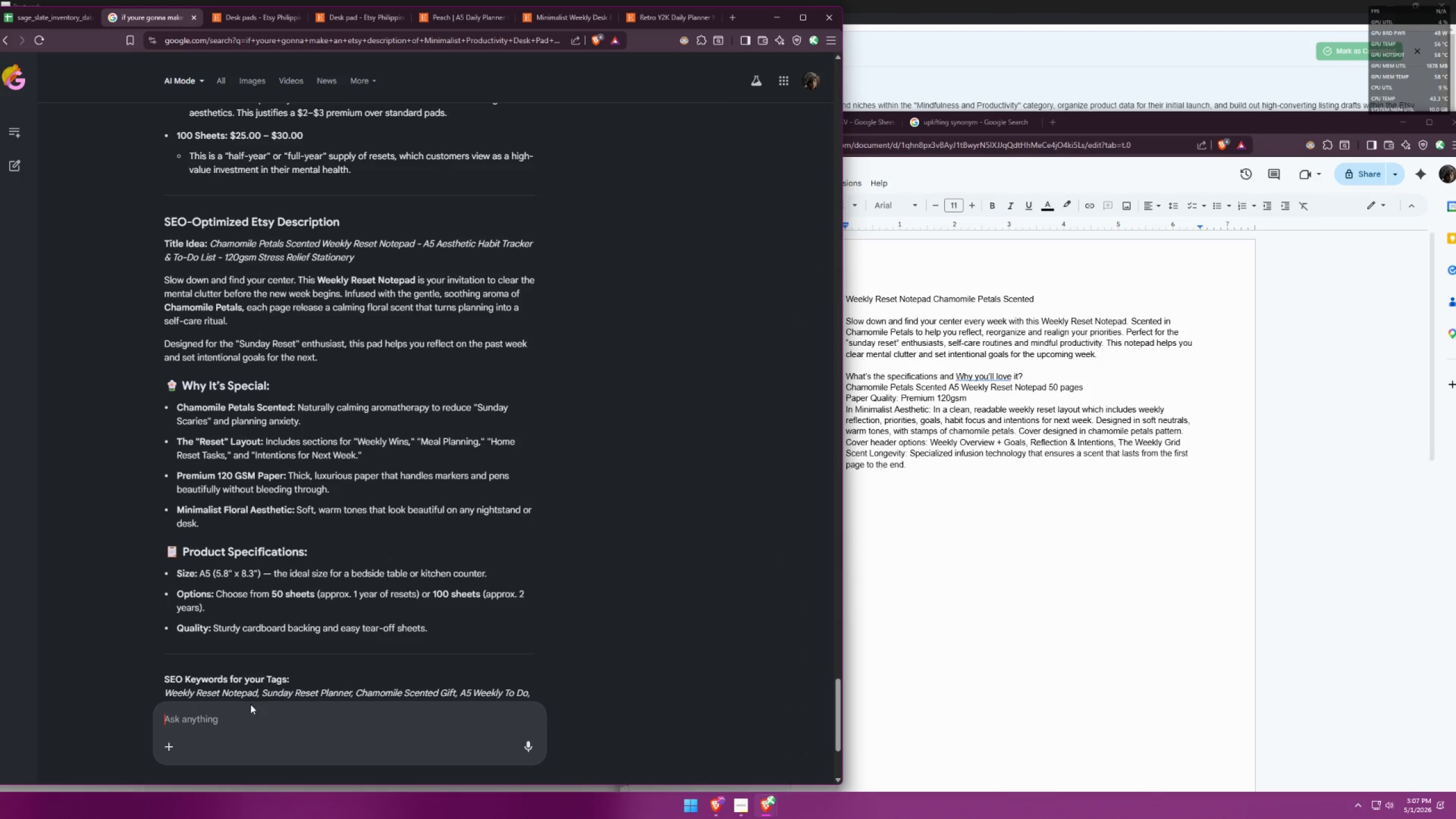 
type(how much for 50 pages)
 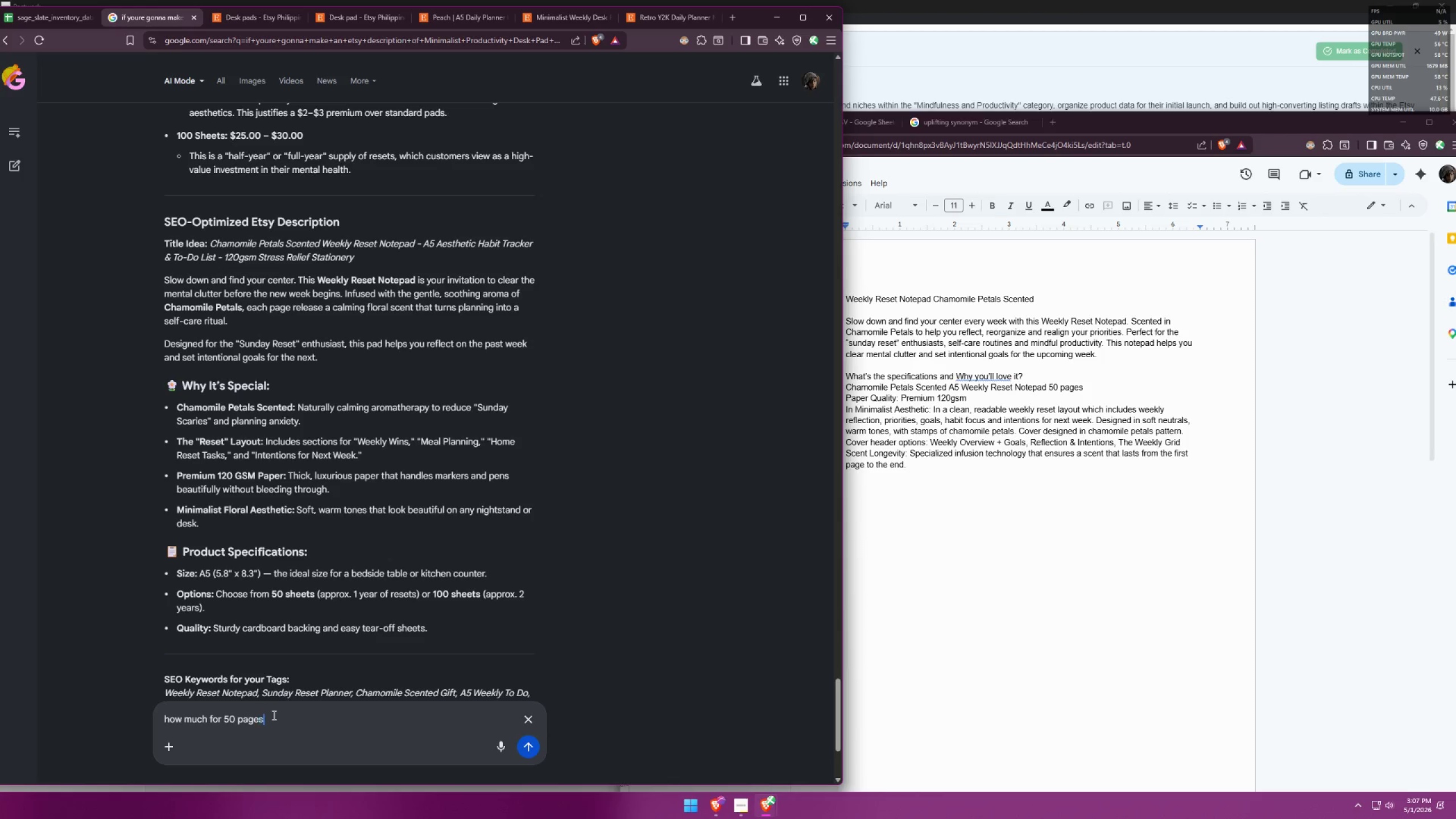 
key(Enter)
 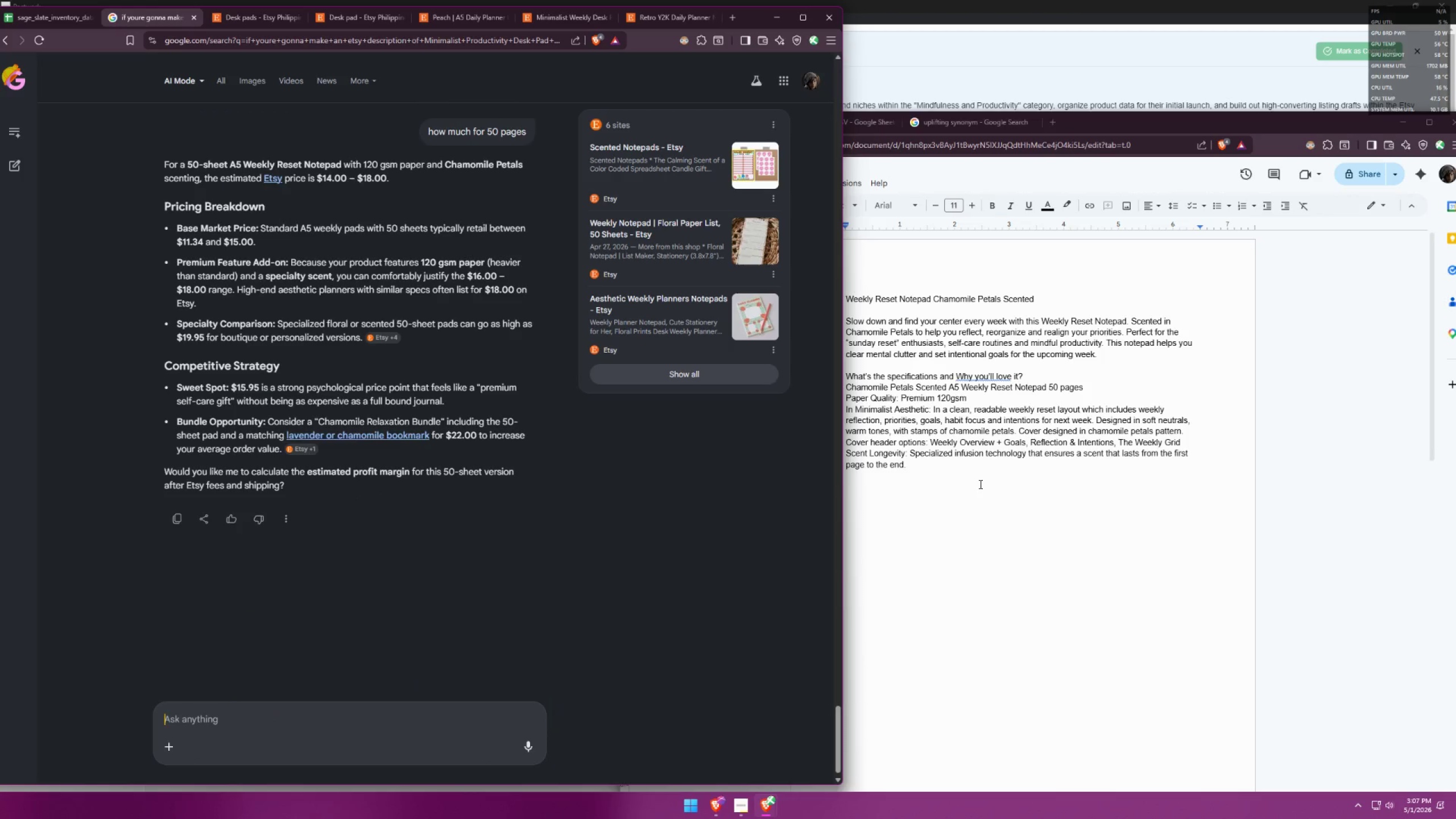 
wait(12.34)
 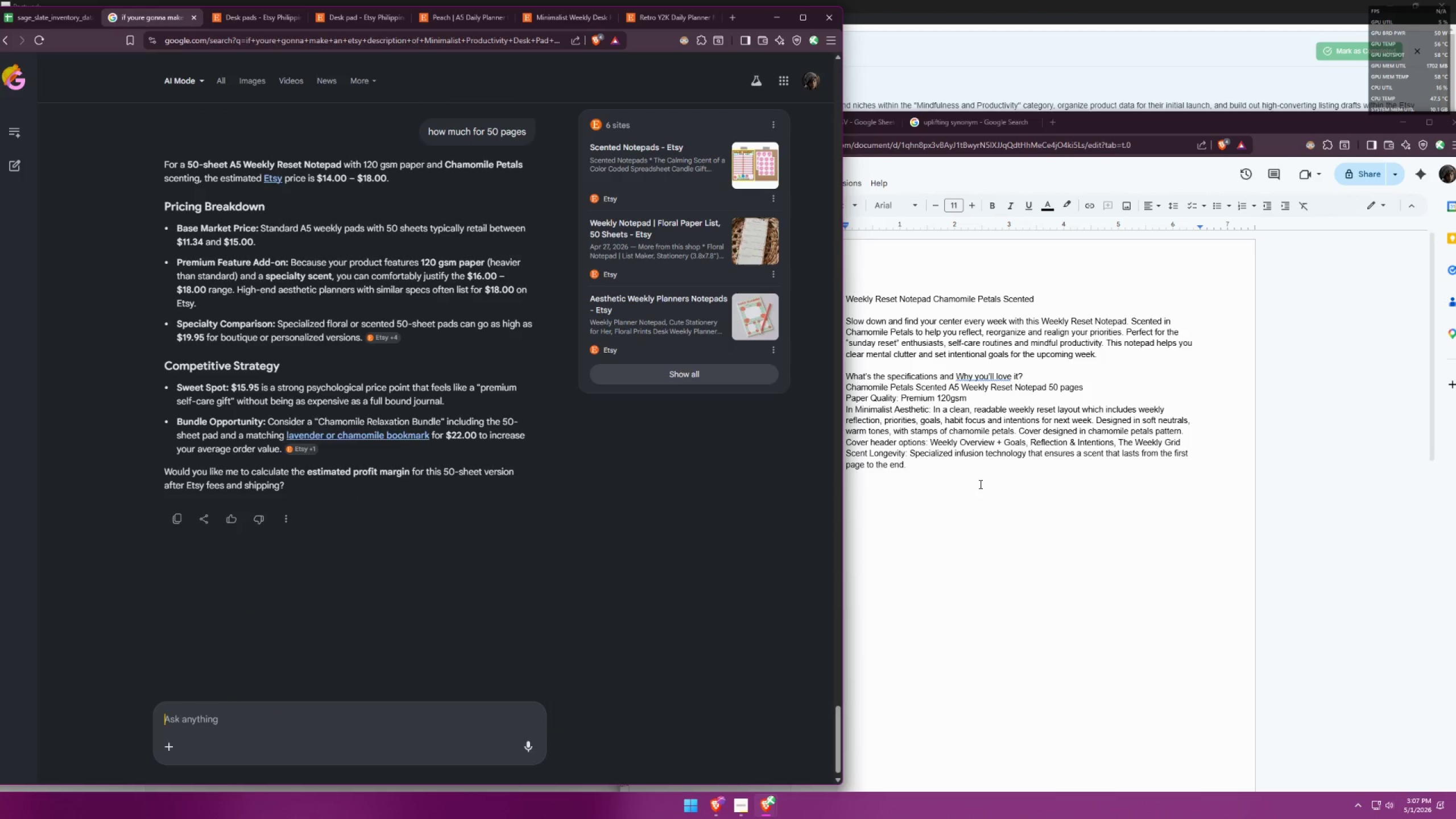 
left_click([979, 484])
 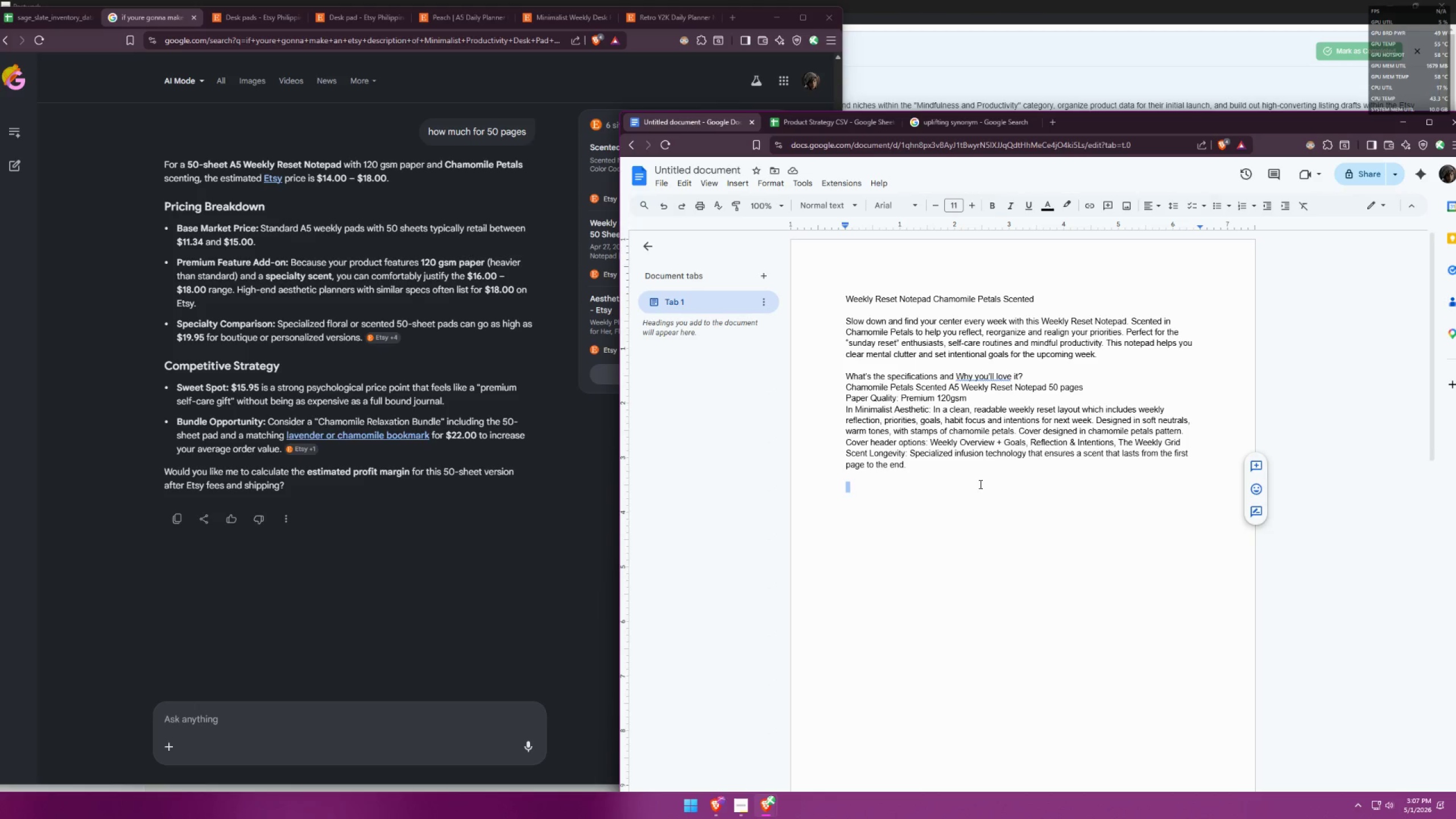 
left_click([957, 473])
 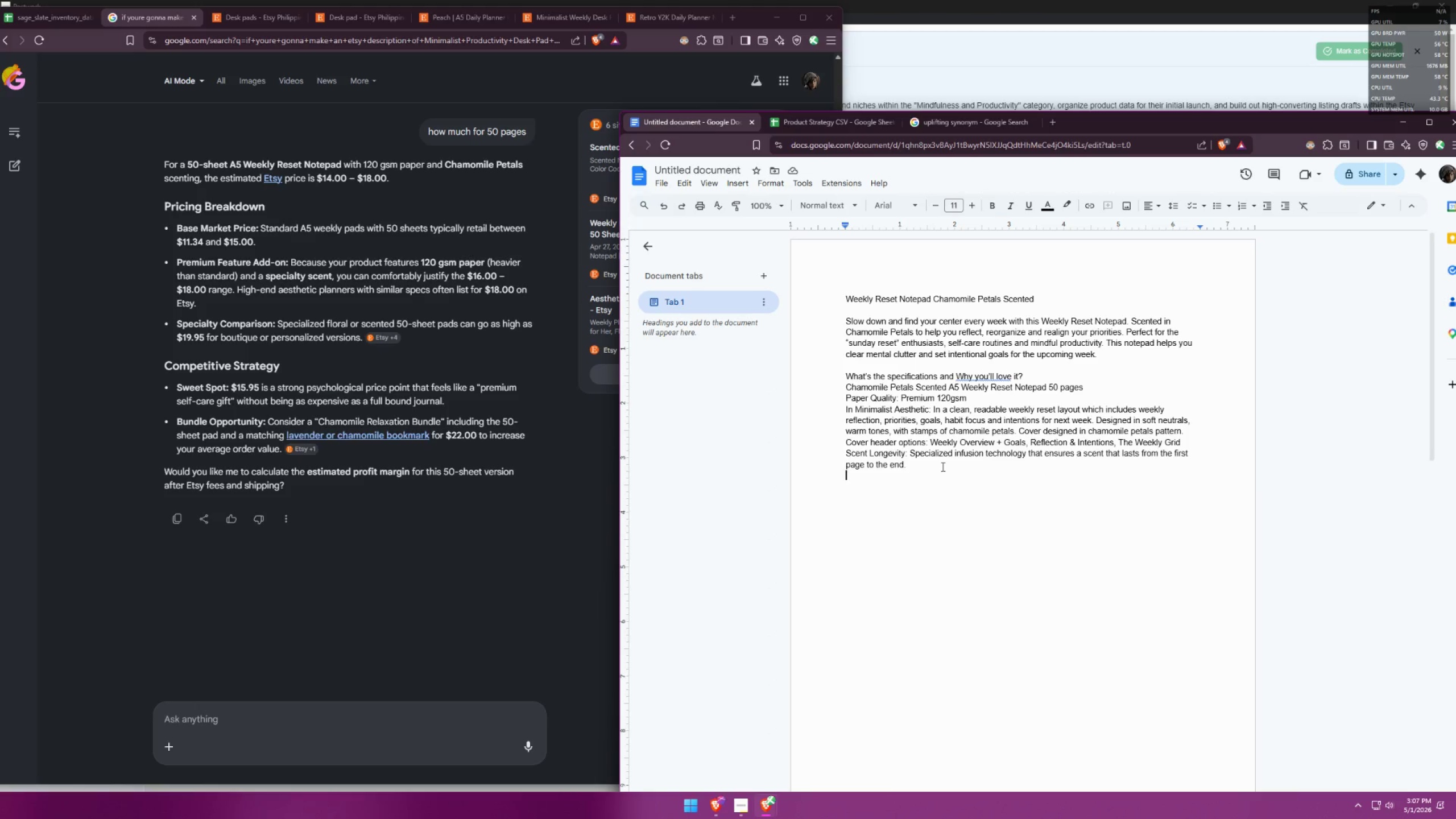 
wait(9.28)
 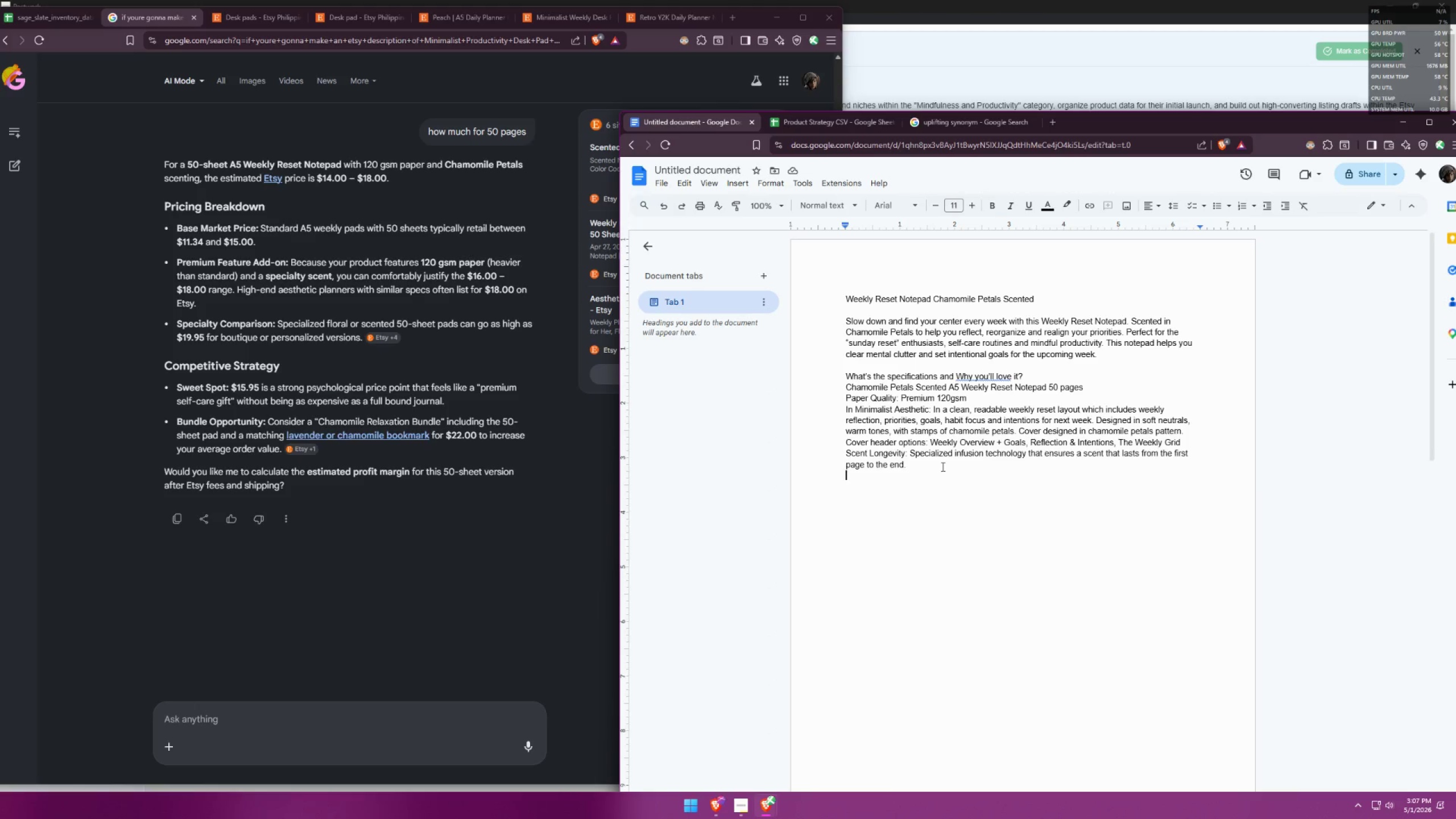 
left_click([805, 119])
 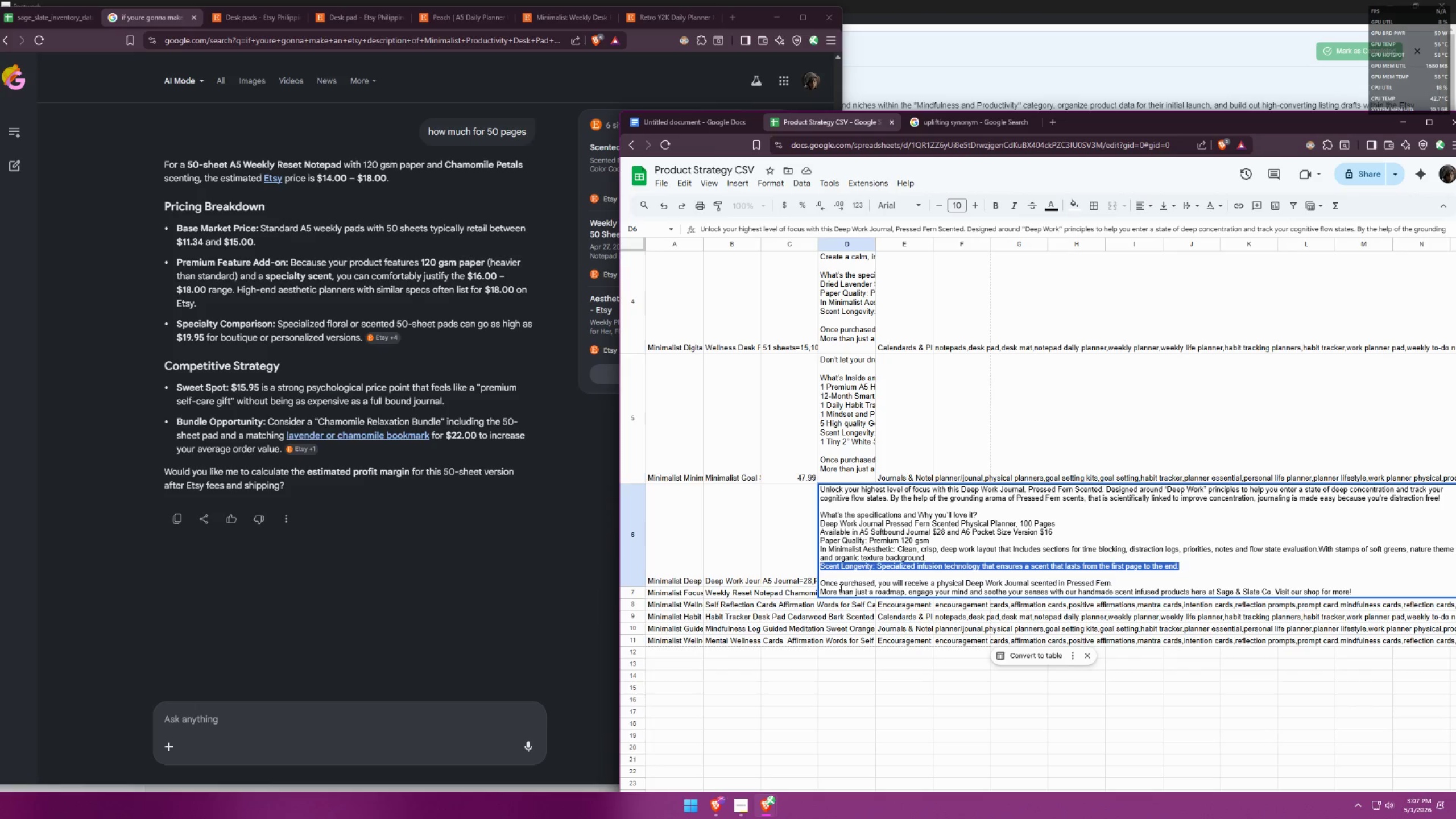 
left_click([824, 585])
 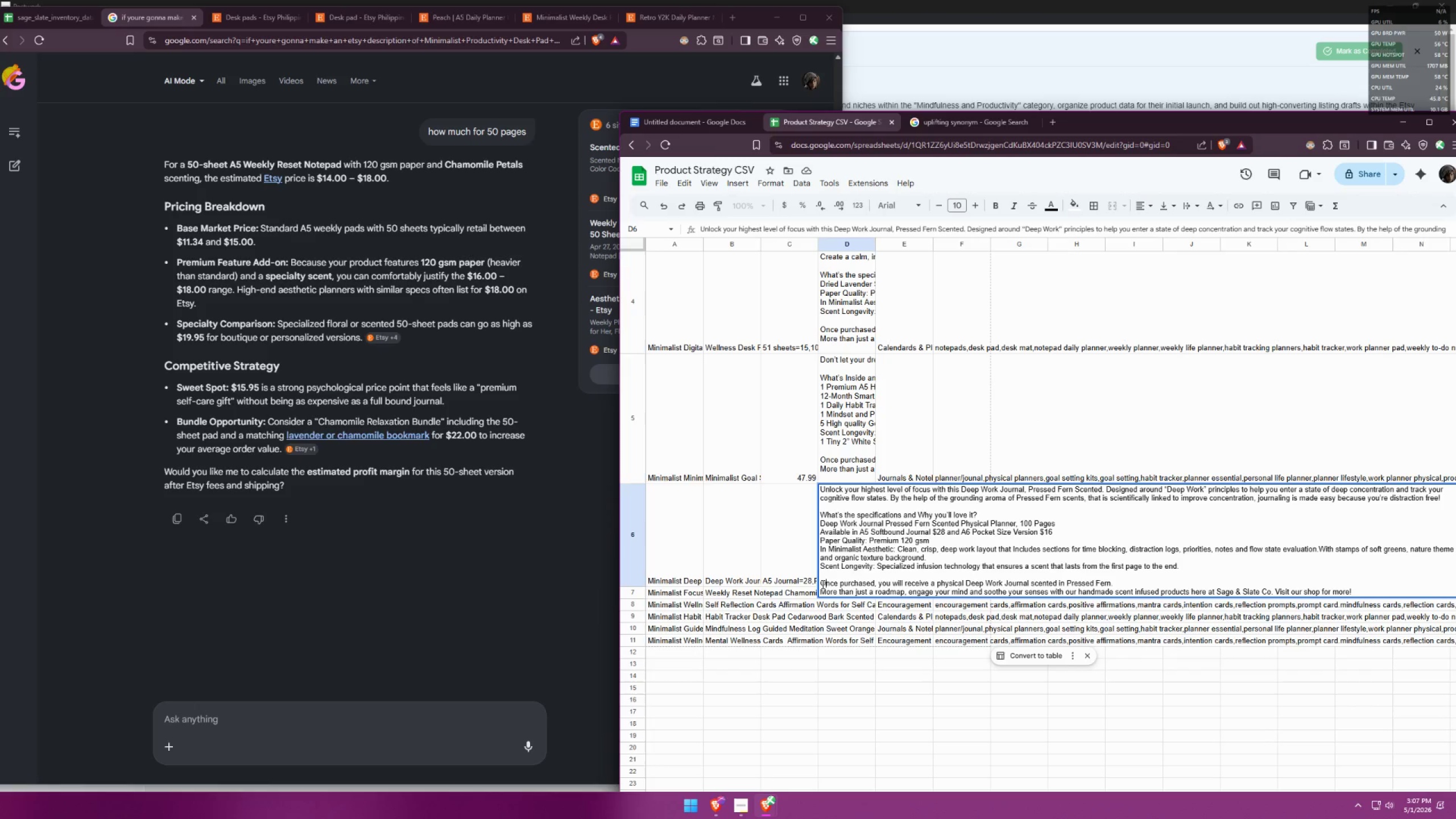 
left_click_drag(start_coordinate=[820, 583], to_coordinate=[966, 573])
 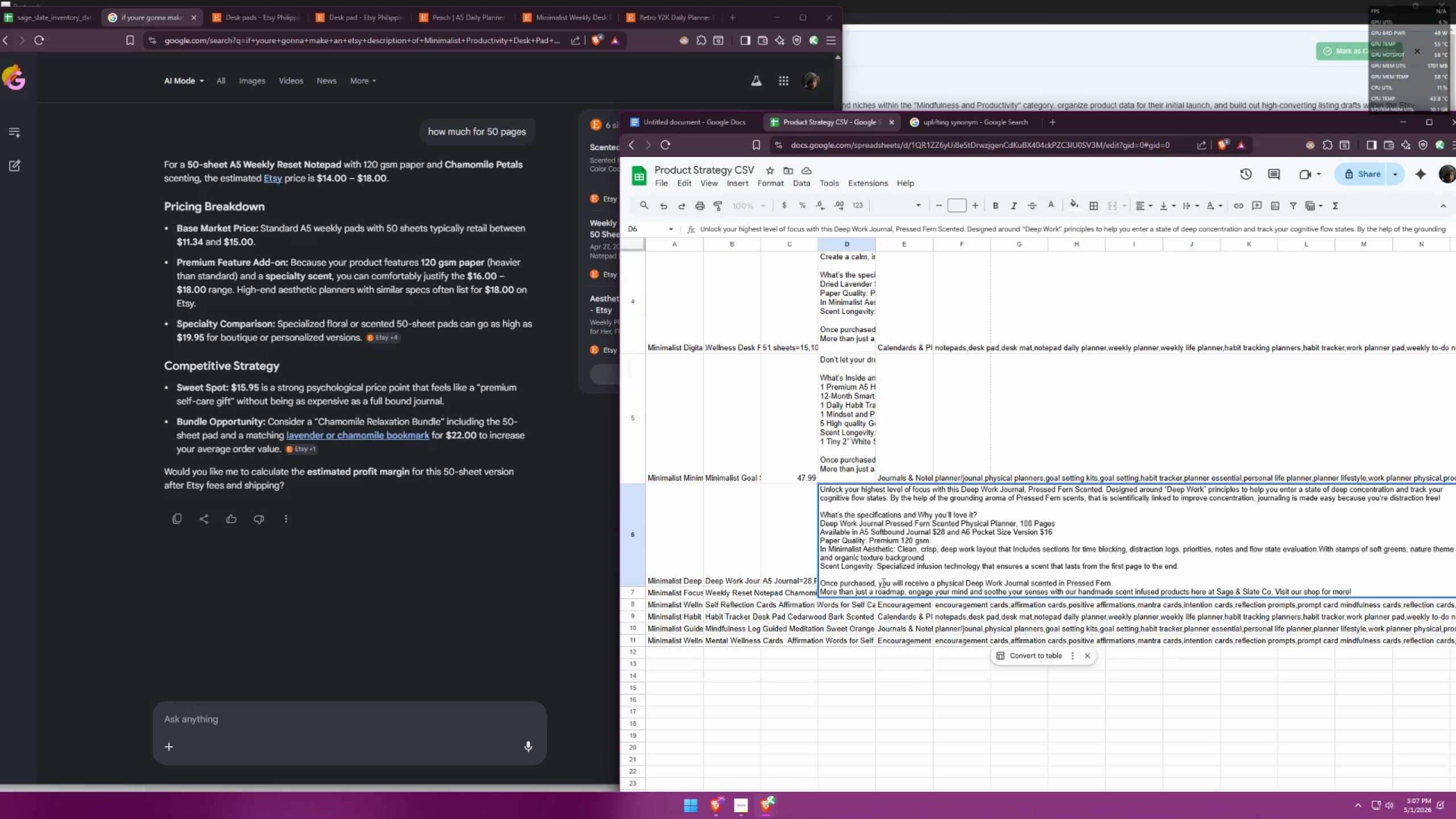 
left_click([877, 582])
 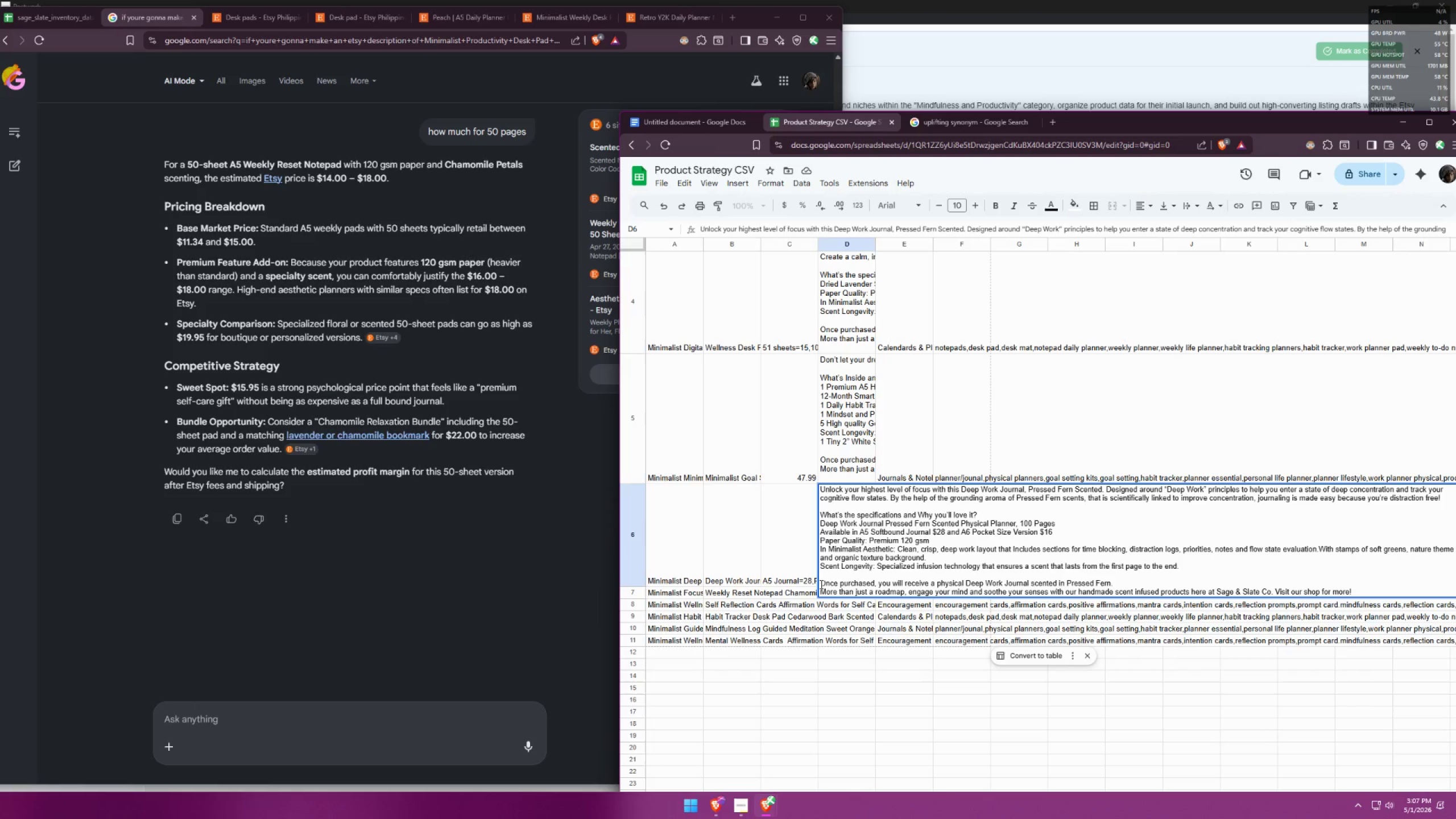 
key(Control+ControlLeft)
 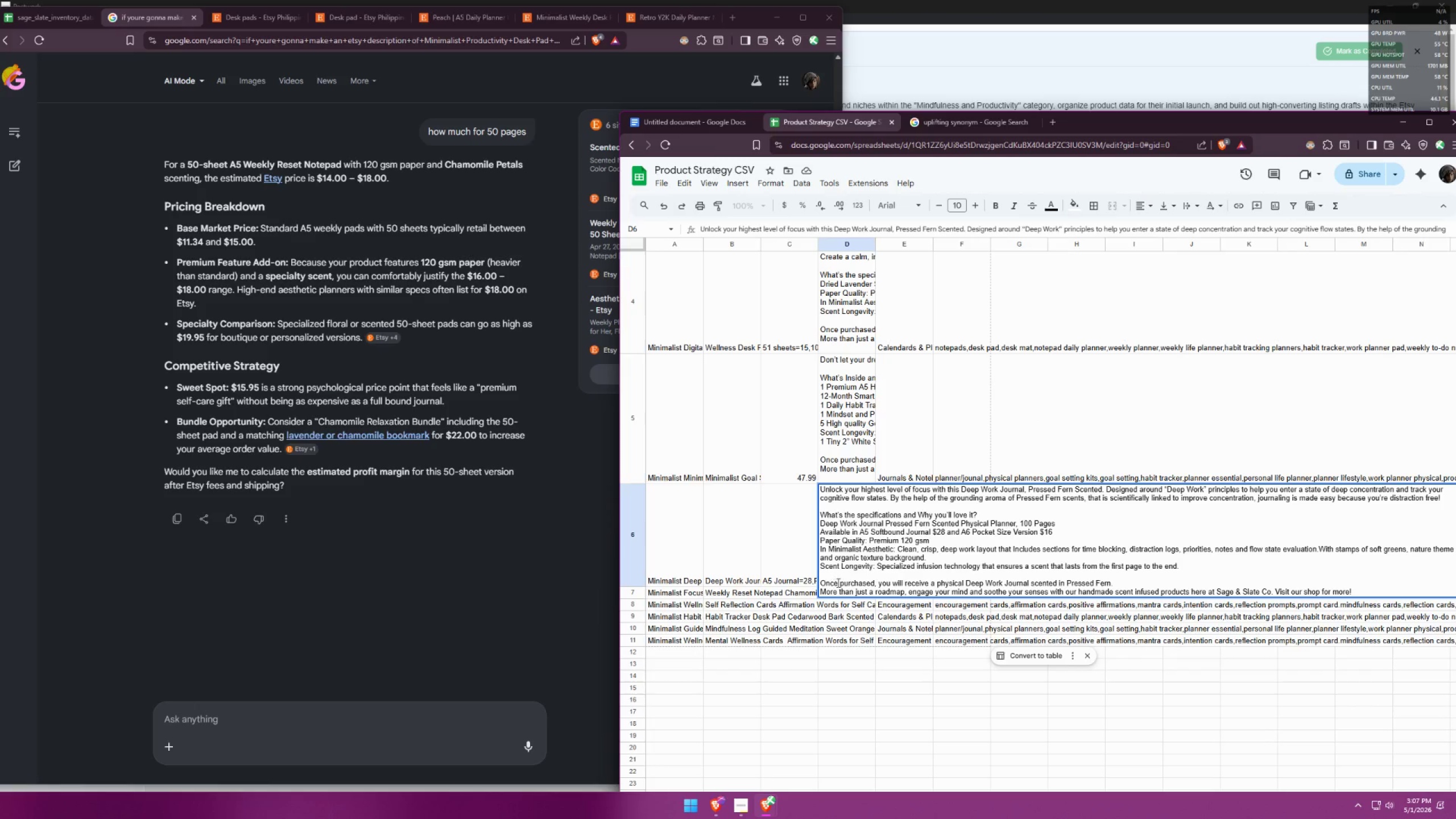 
key(Control+Z)
 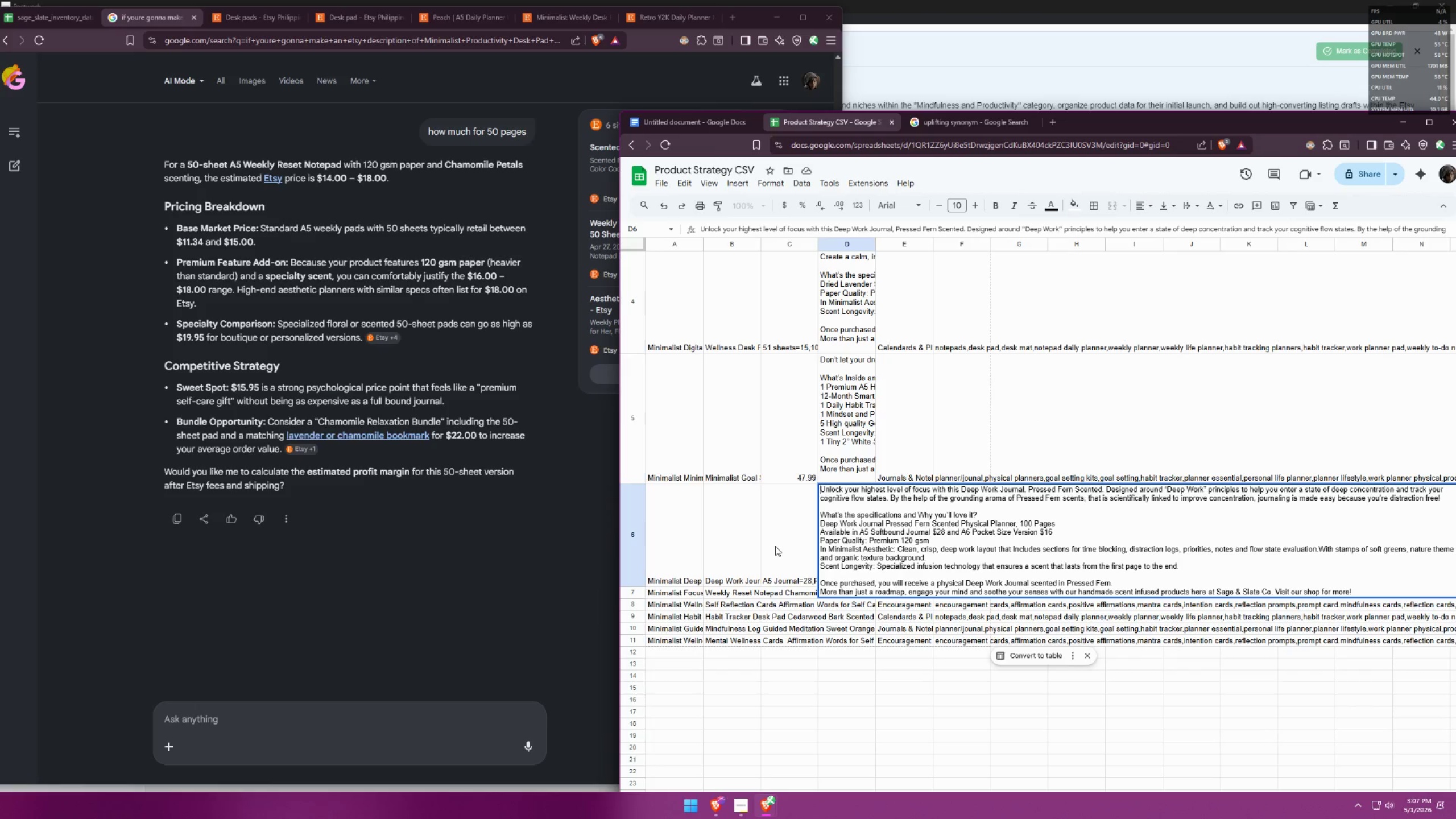 
key(Control+Shift+Z)
 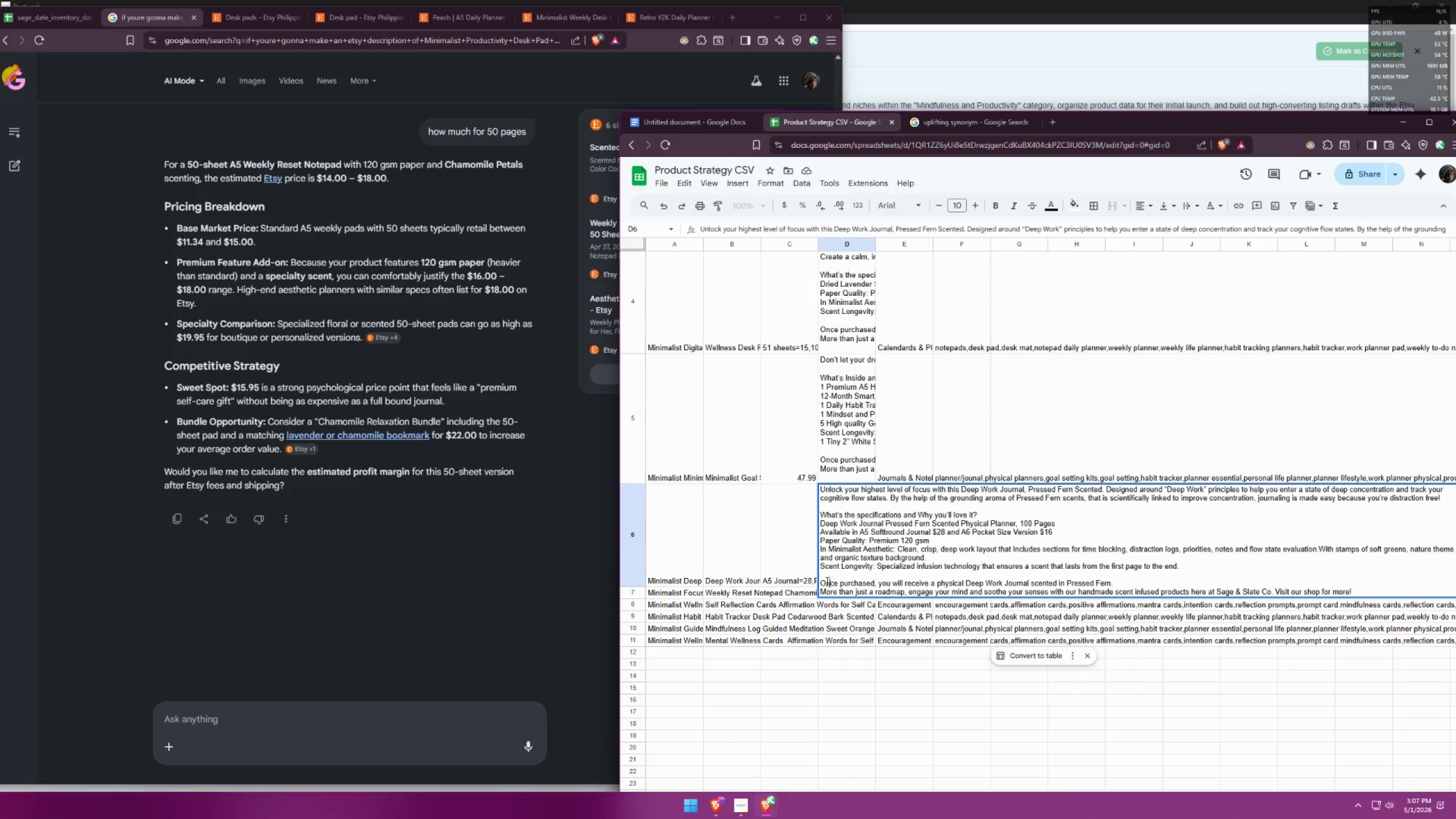 
double_click([820, 583])
 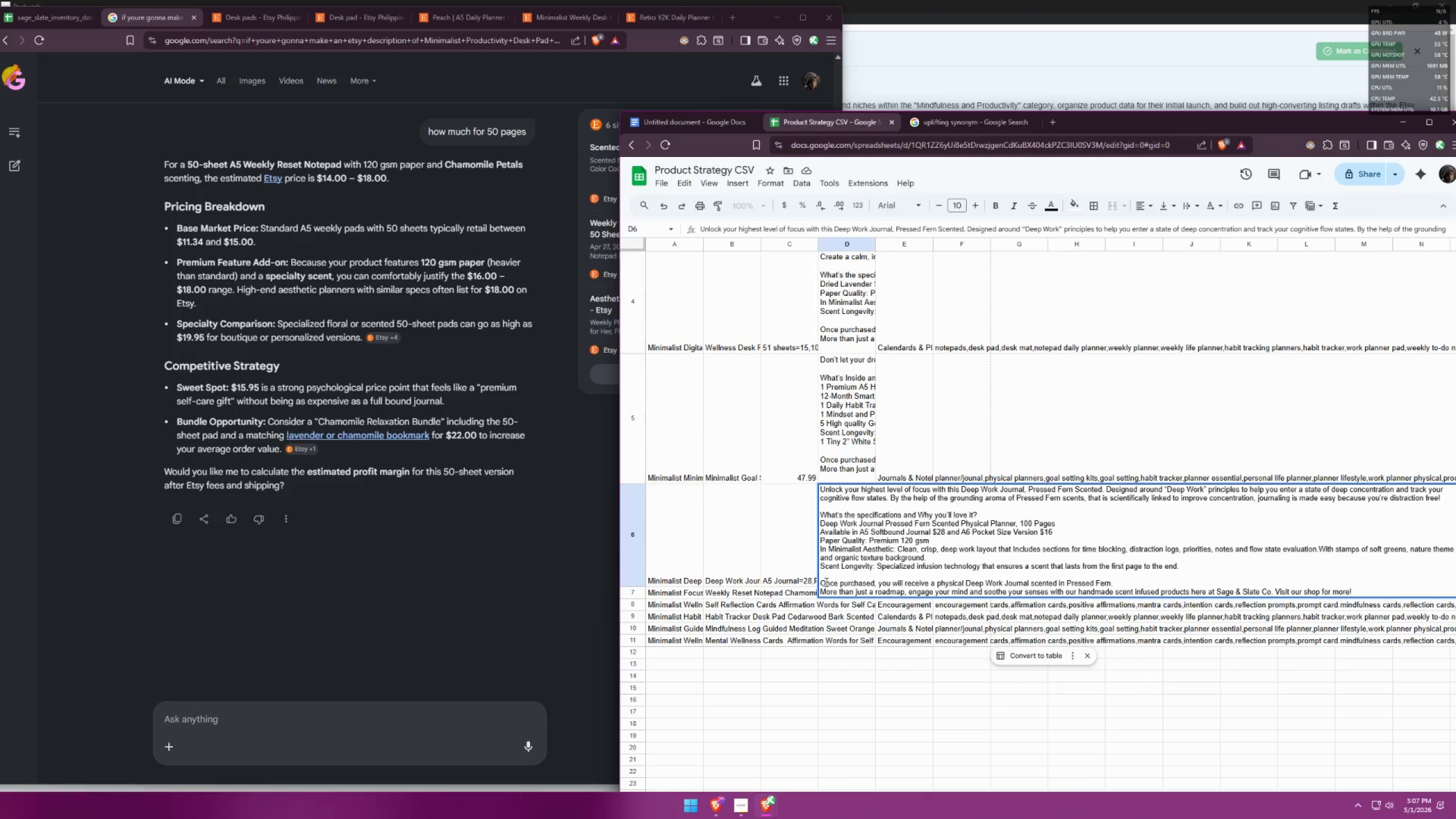 
triple_click([825, 582])
 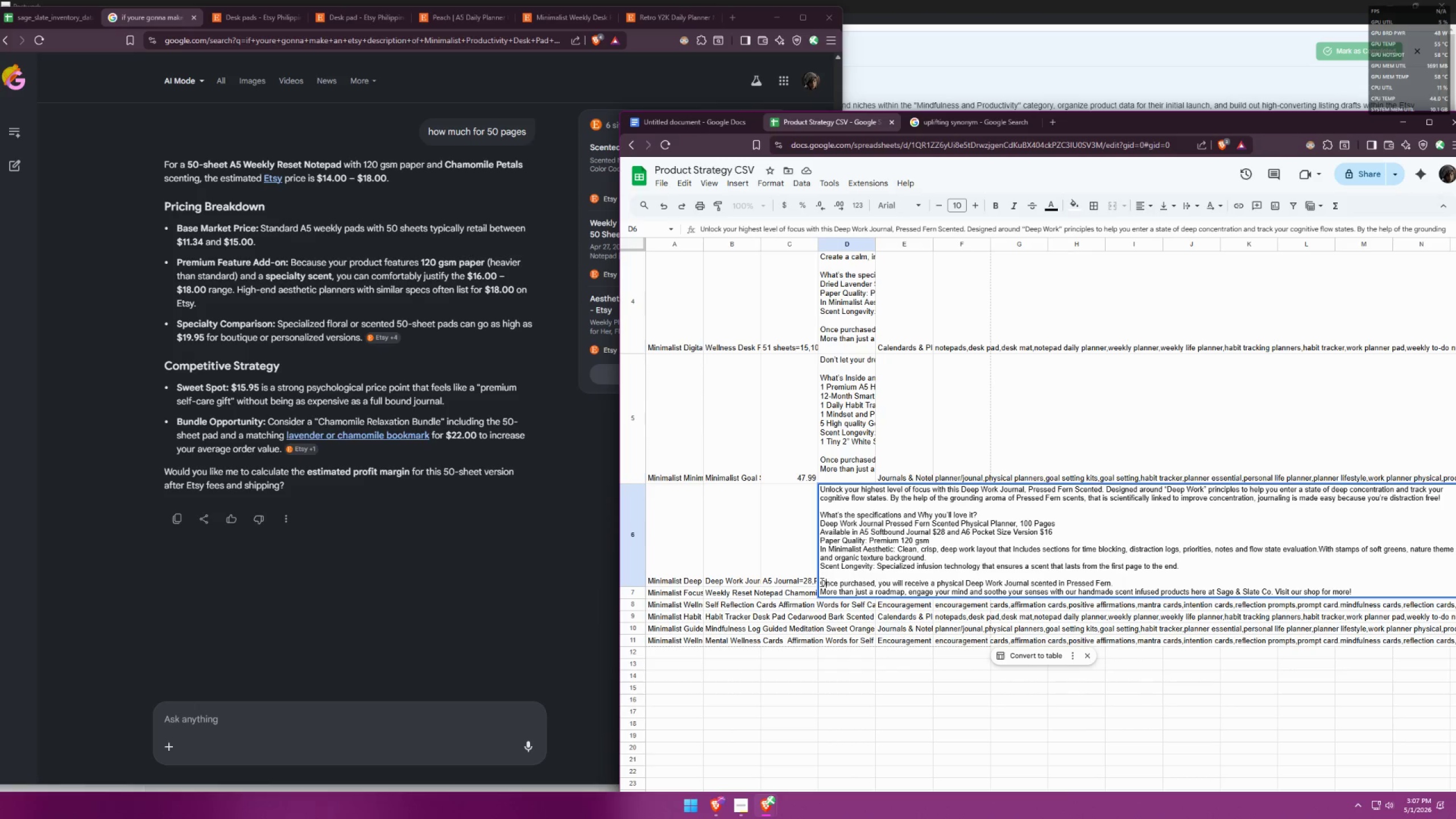 
left_click_drag(start_coordinate=[821, 582], to_coordinate=[1370, 593])
 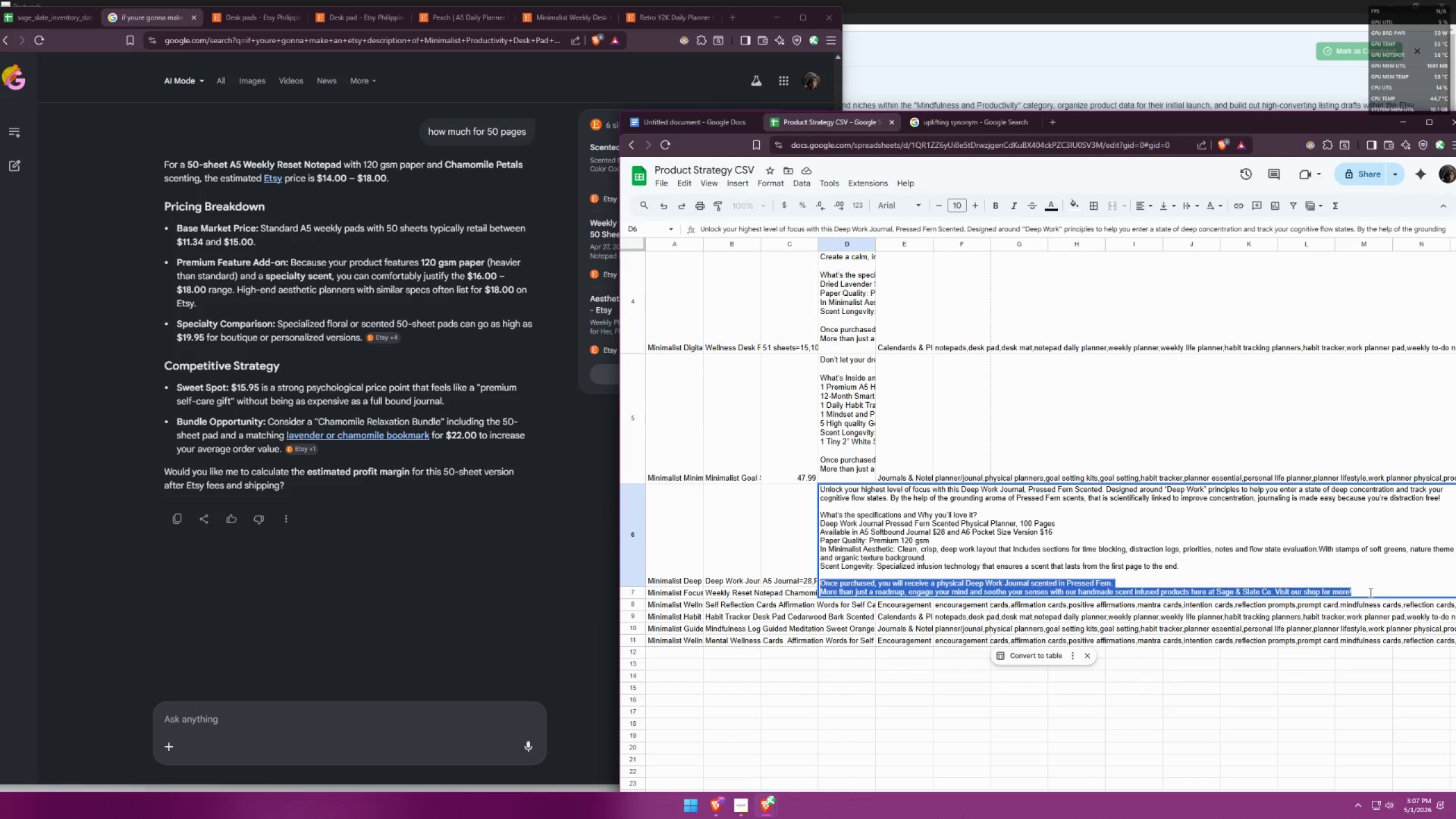 
key(Control+ControlLeft)
 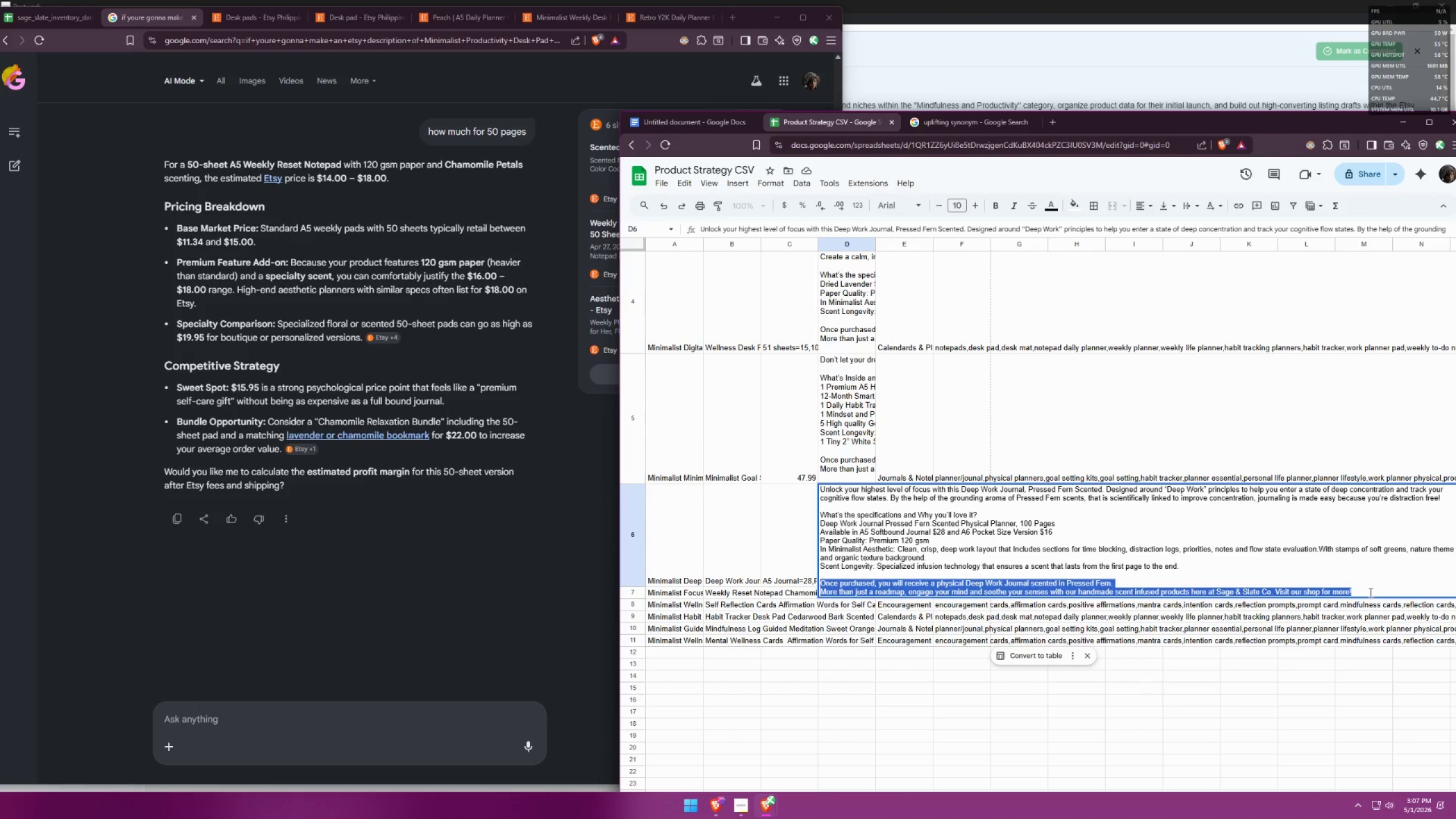 
key(Control+C)
 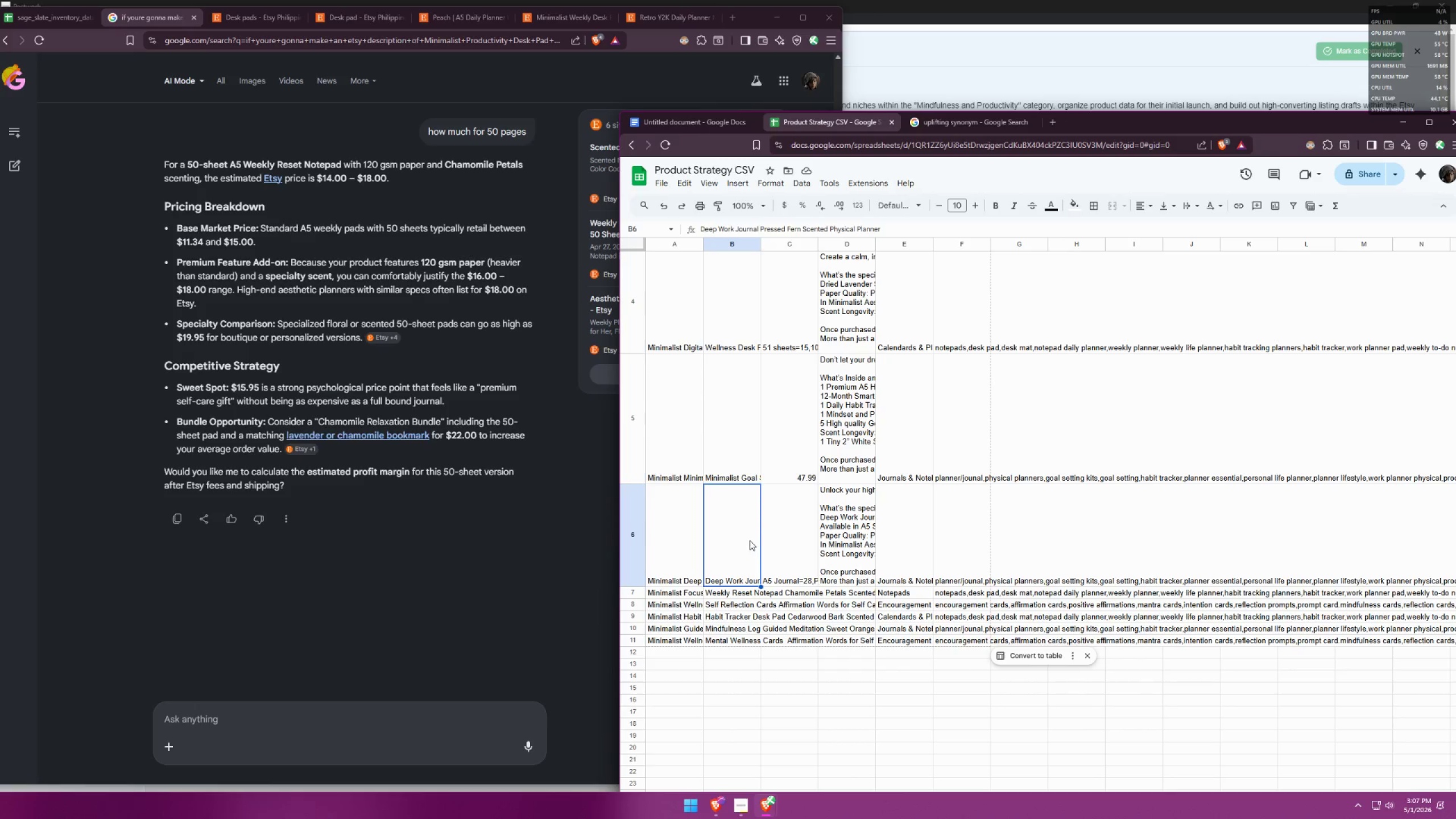 
key(Control+Shift+Z)
 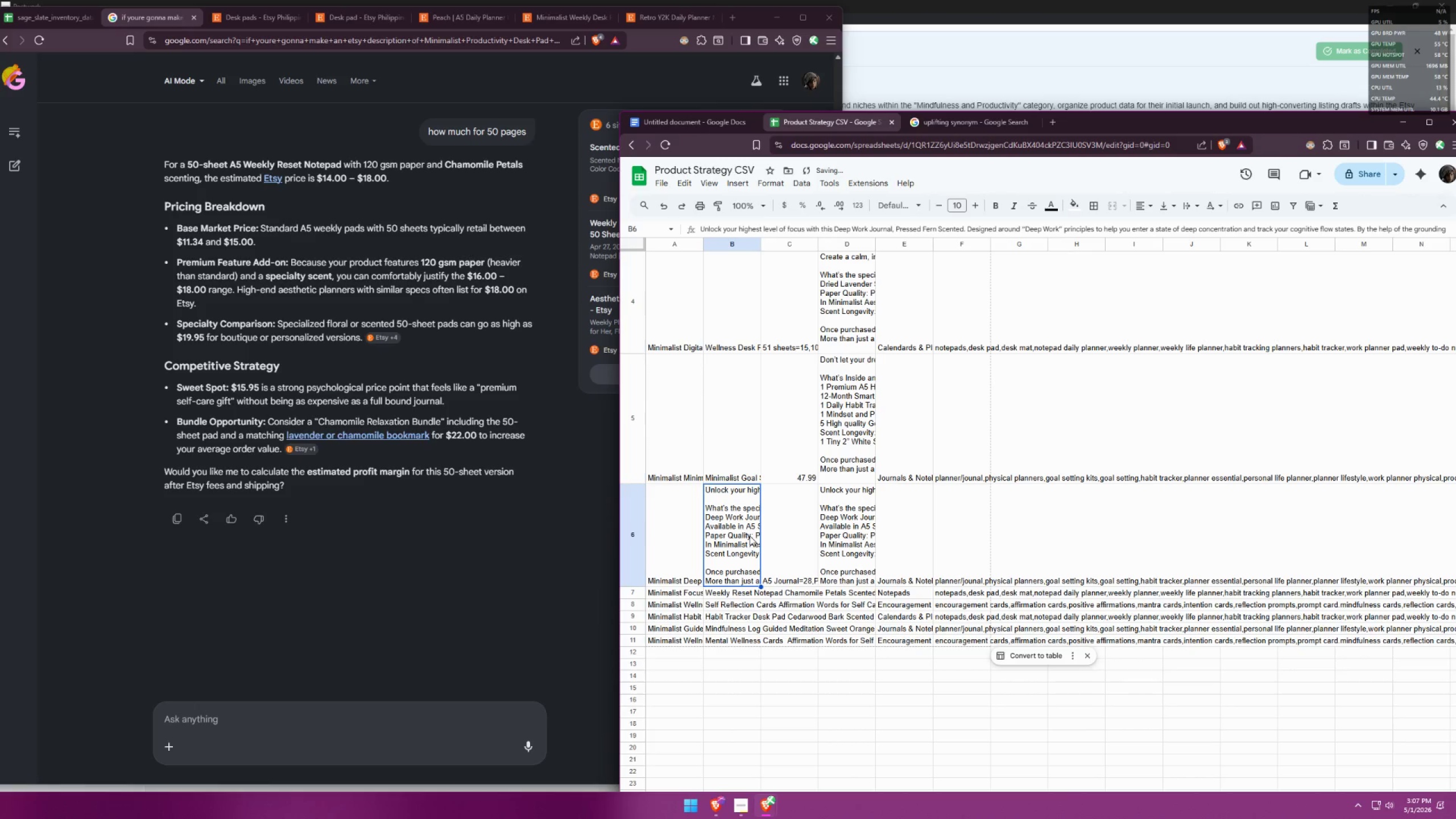 
key(Control+Z)
 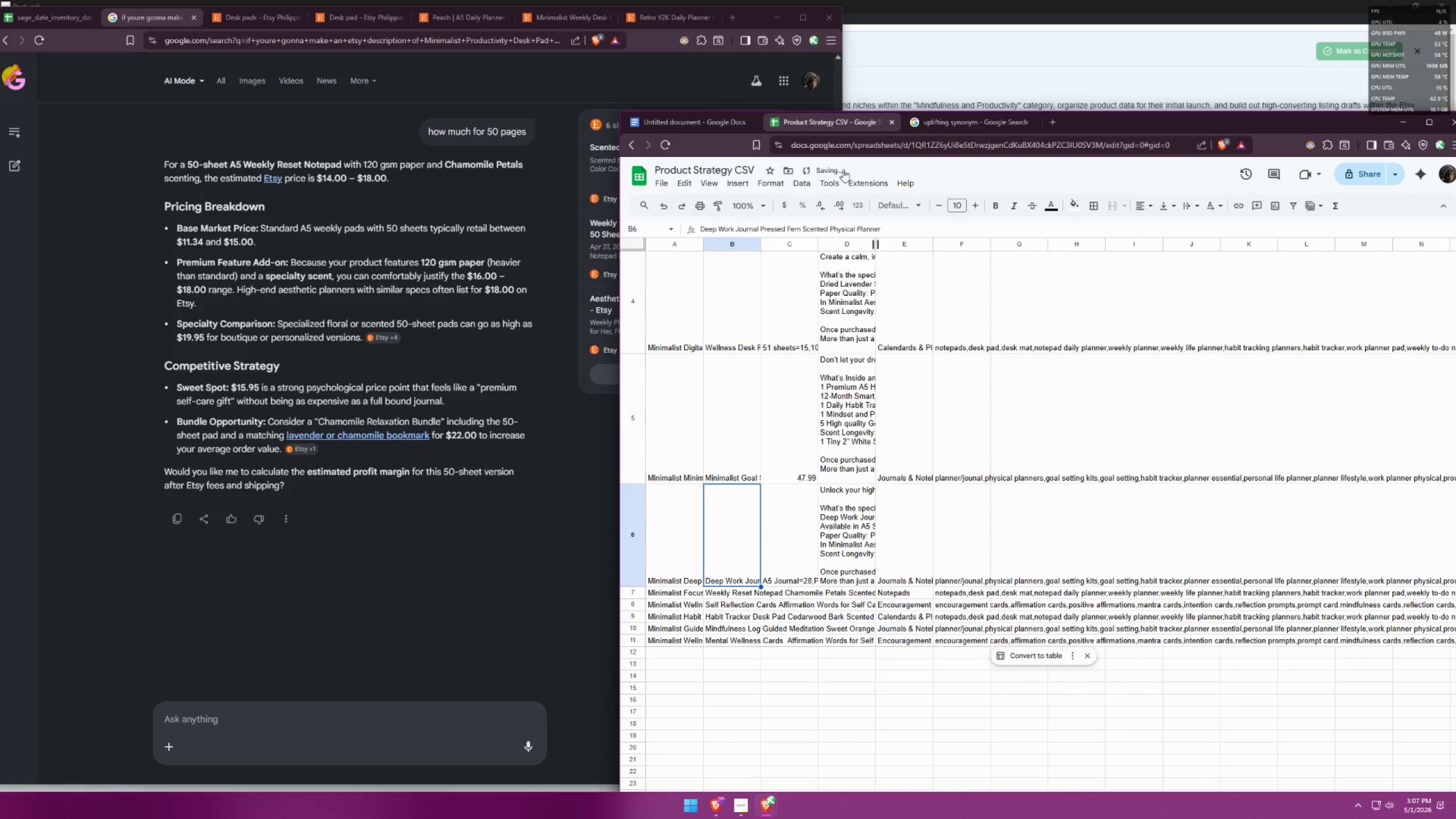 
left_click([710, 124])
 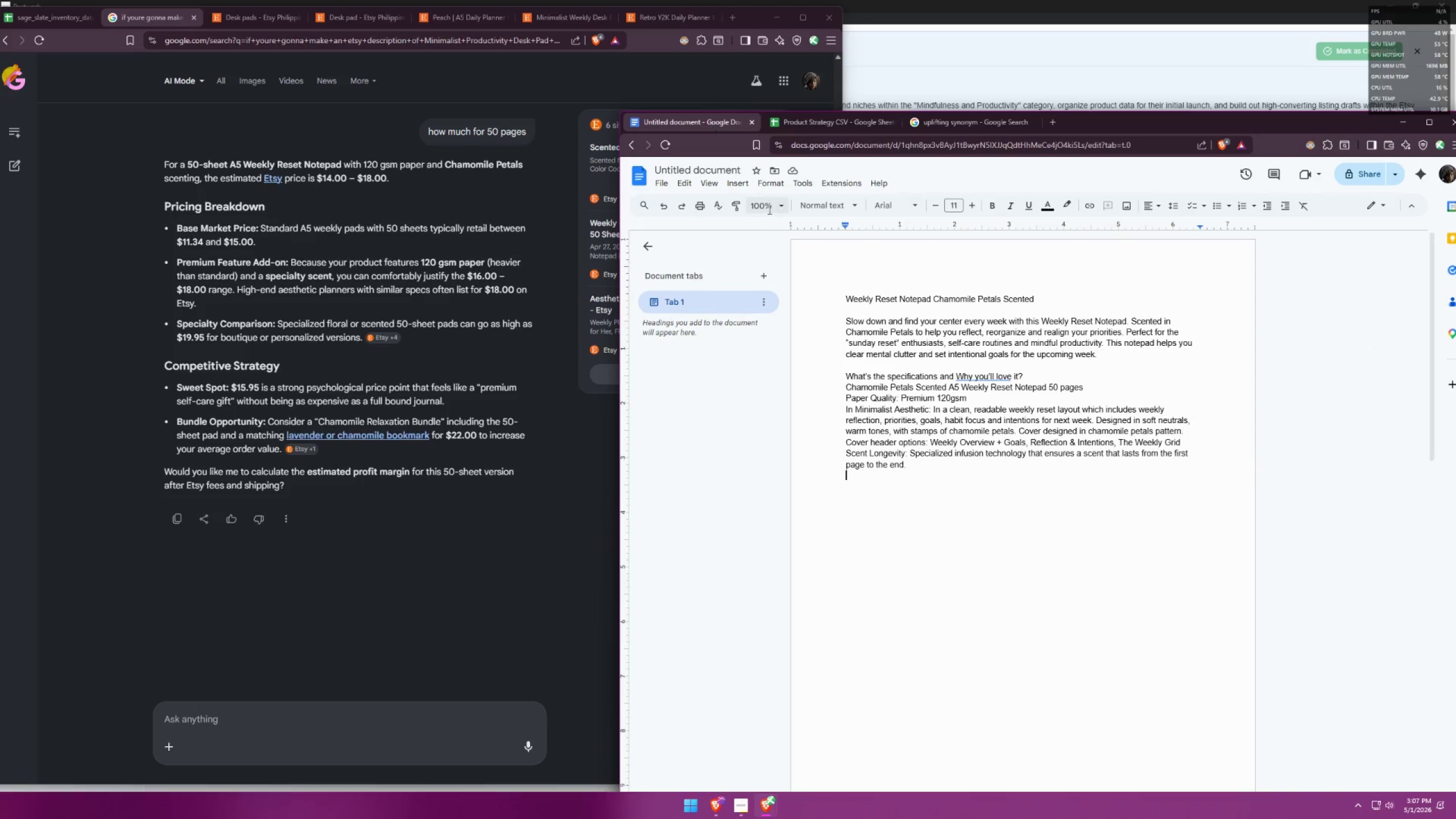 
key(Control+ControlLeft)
 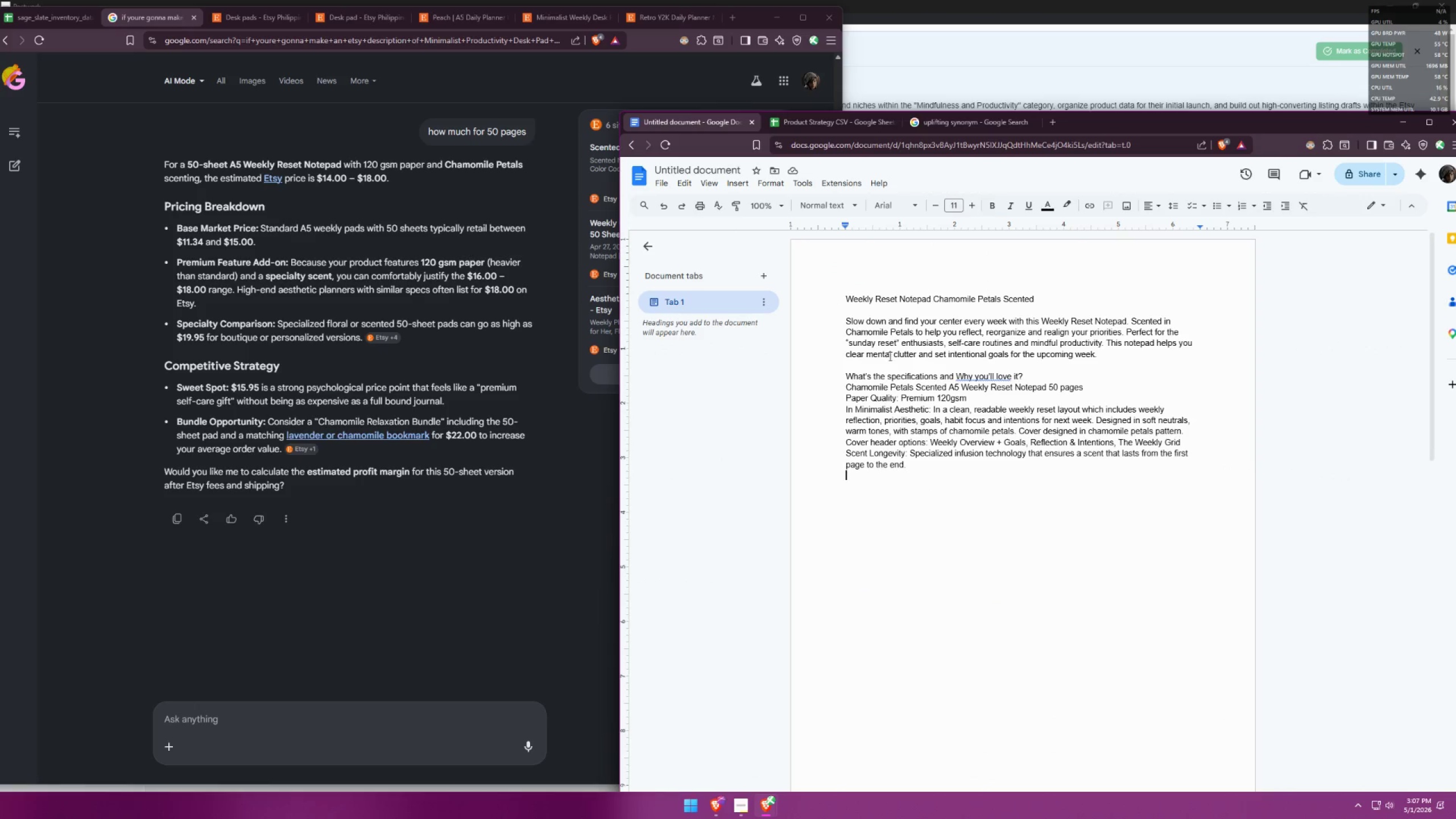 
key(Control+V)
 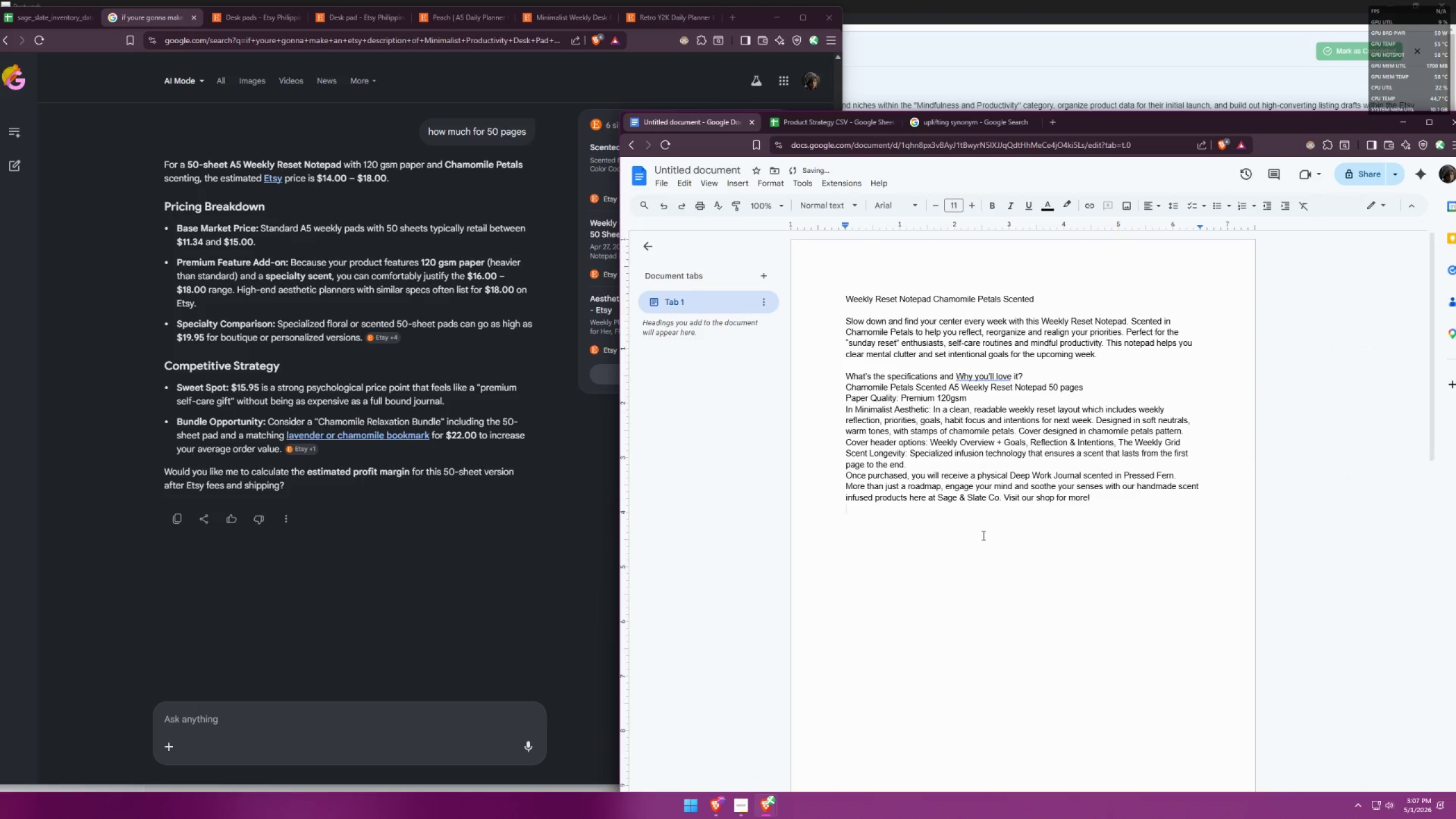 
left_click([987, 514])
 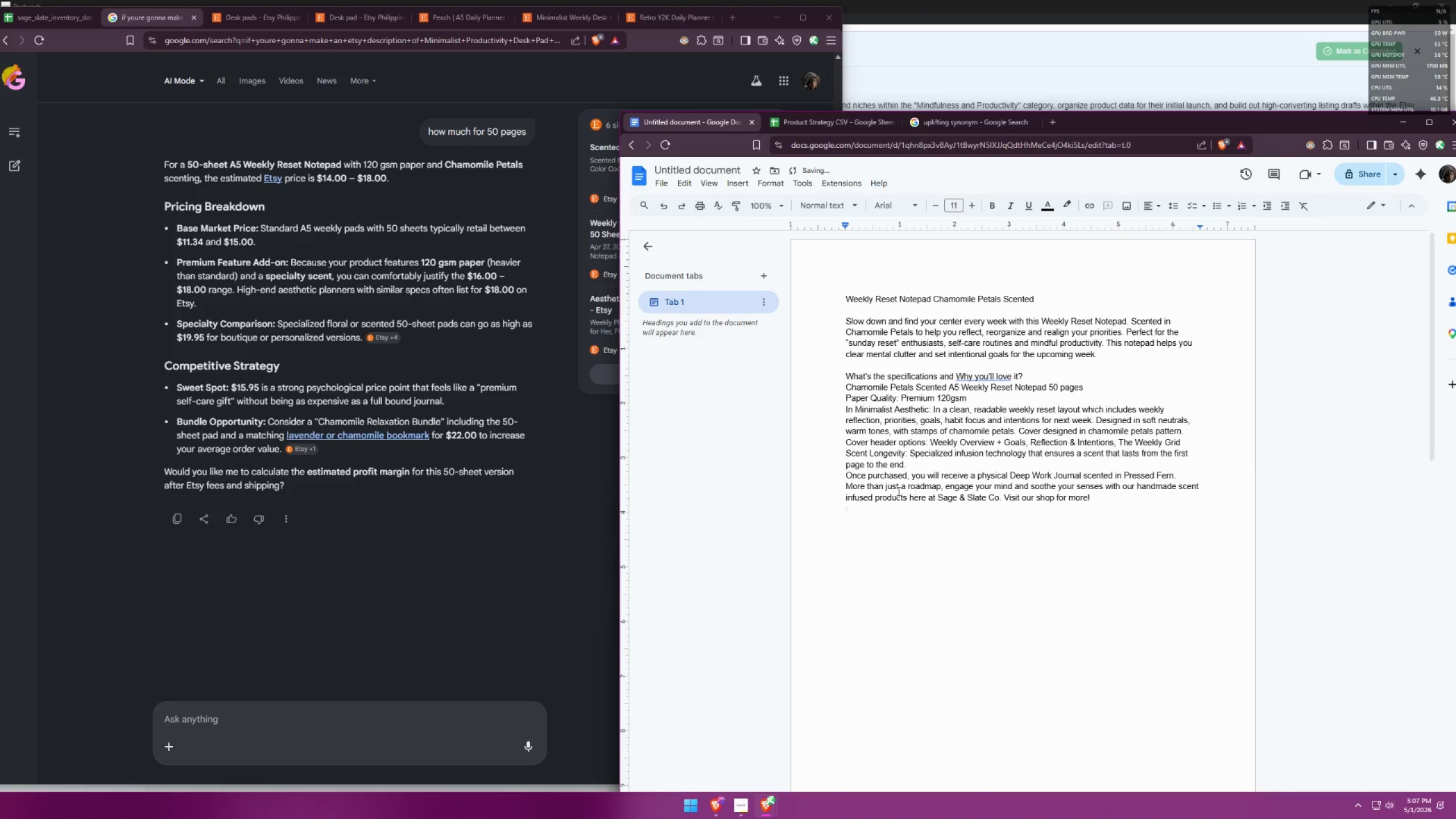 
double_click([921, 473])
 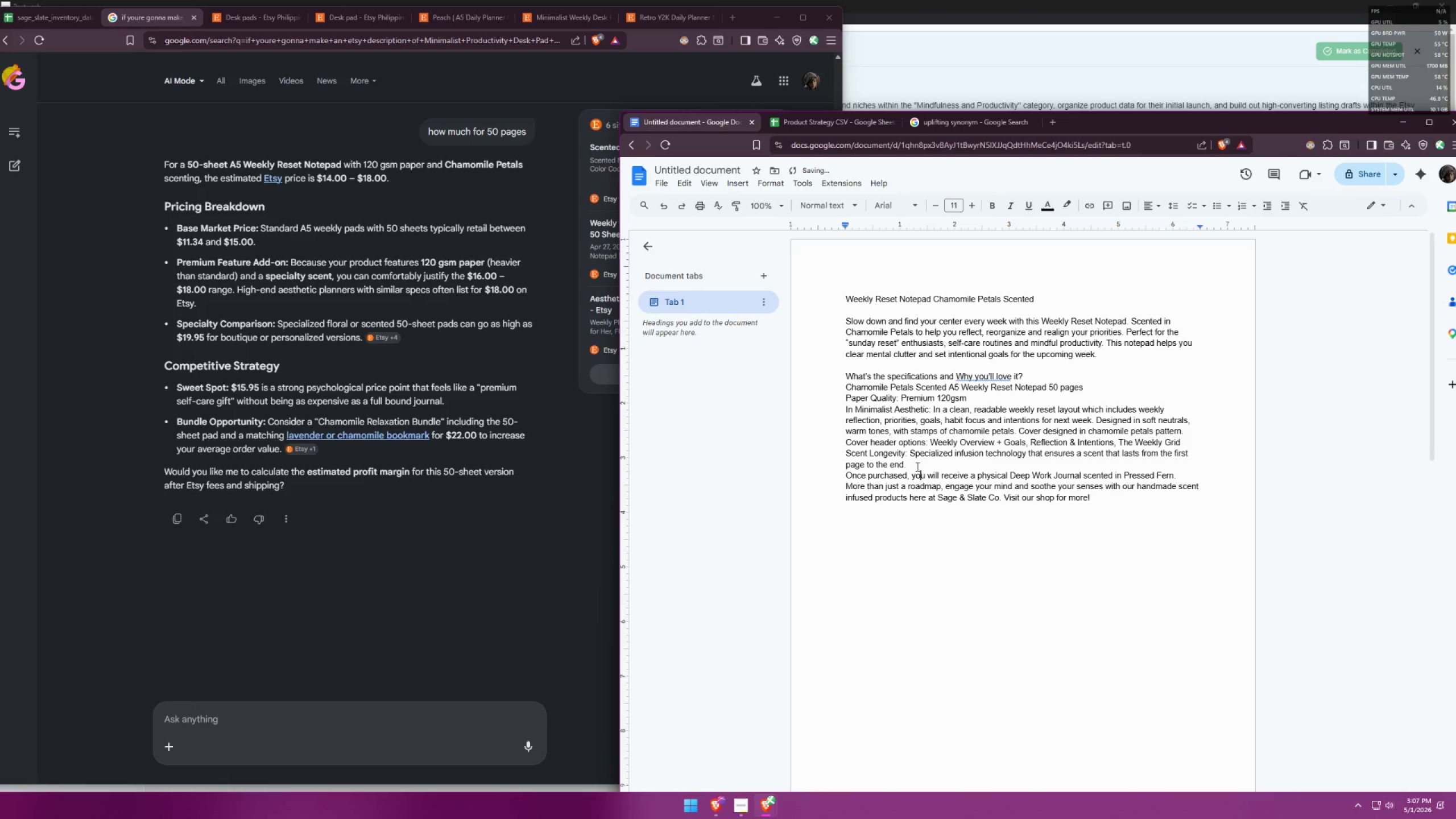 
triple_click([917, 460])
 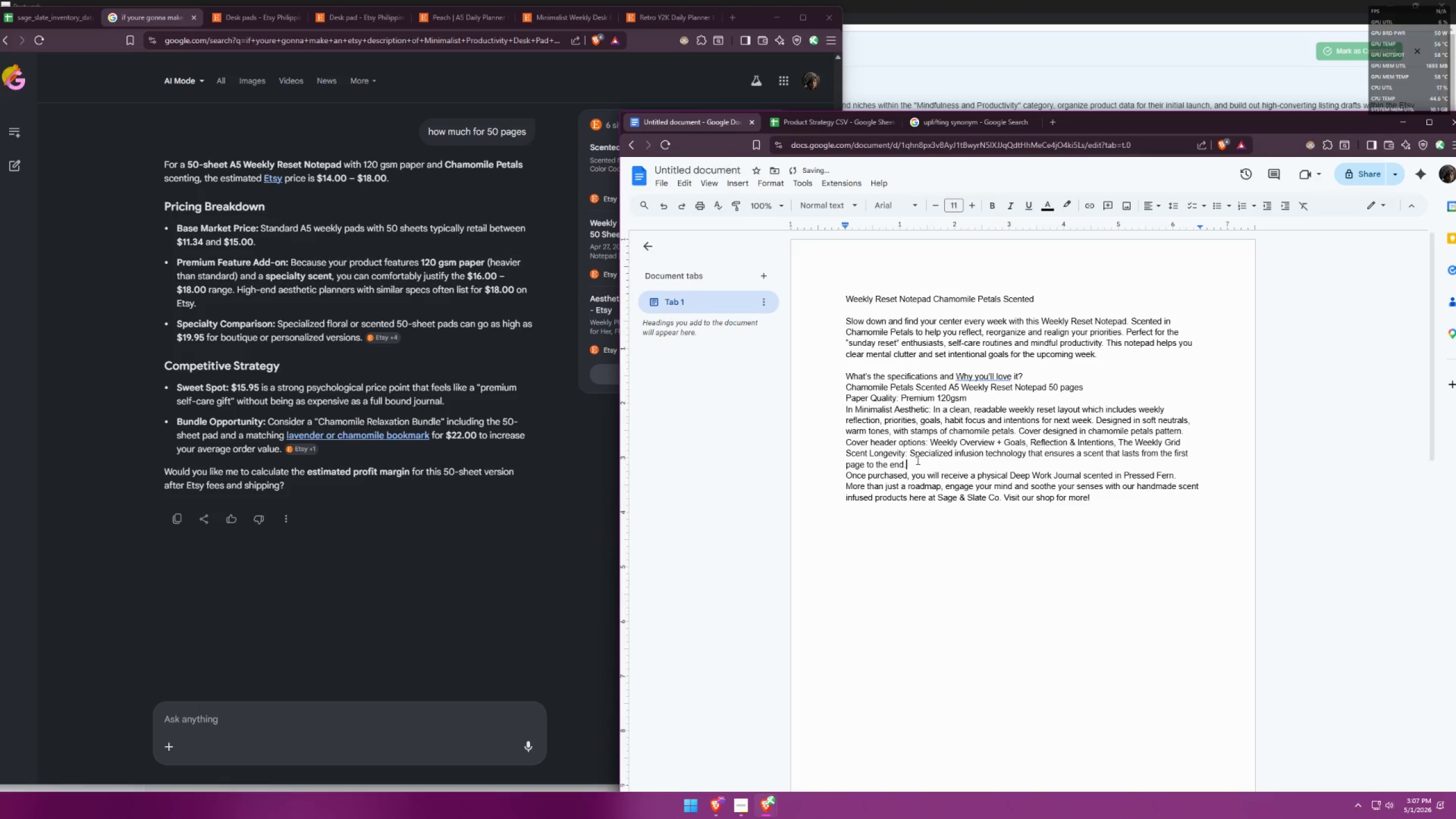 
key(Enter)
 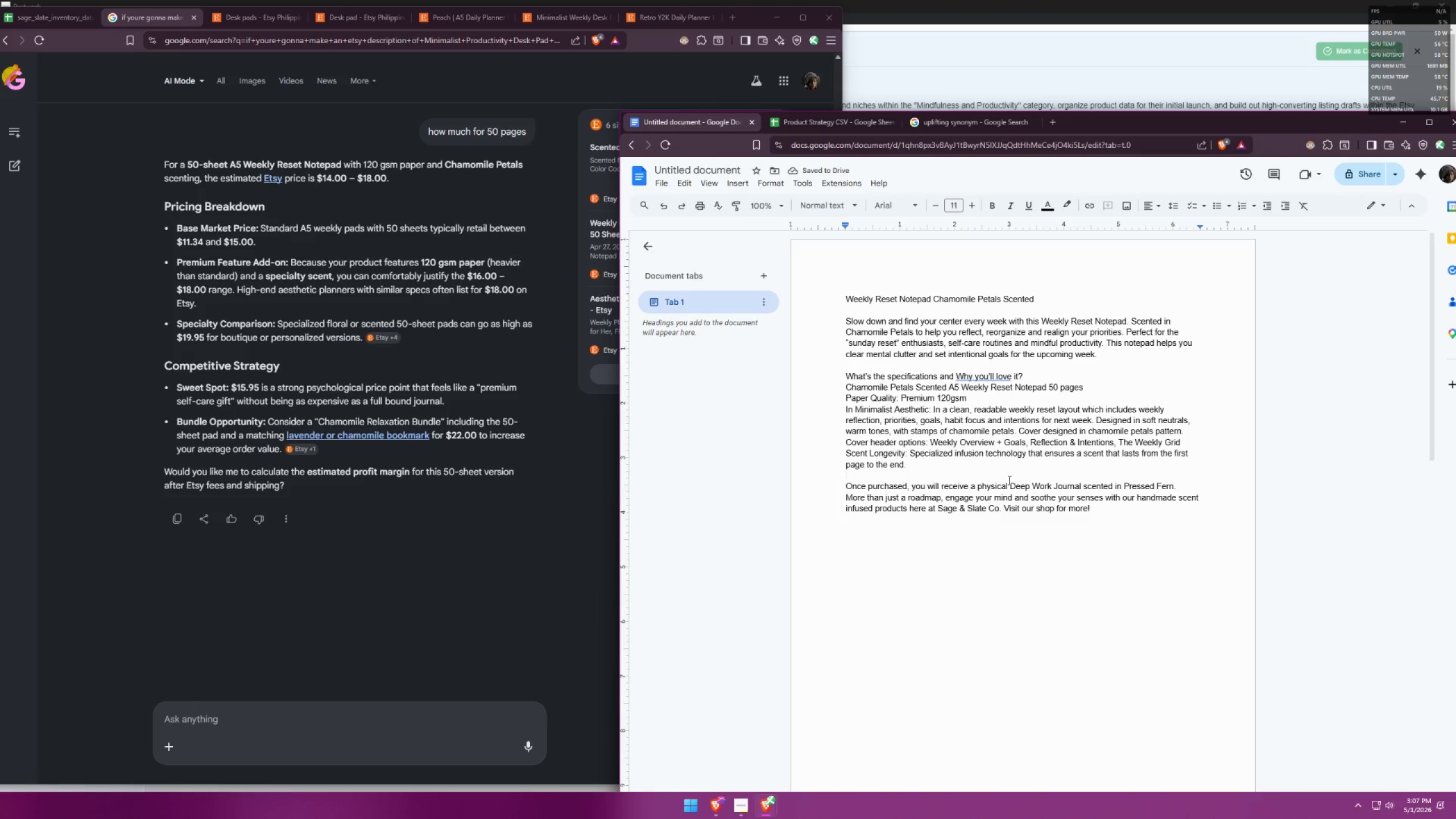 
left_click([1027, 481])
 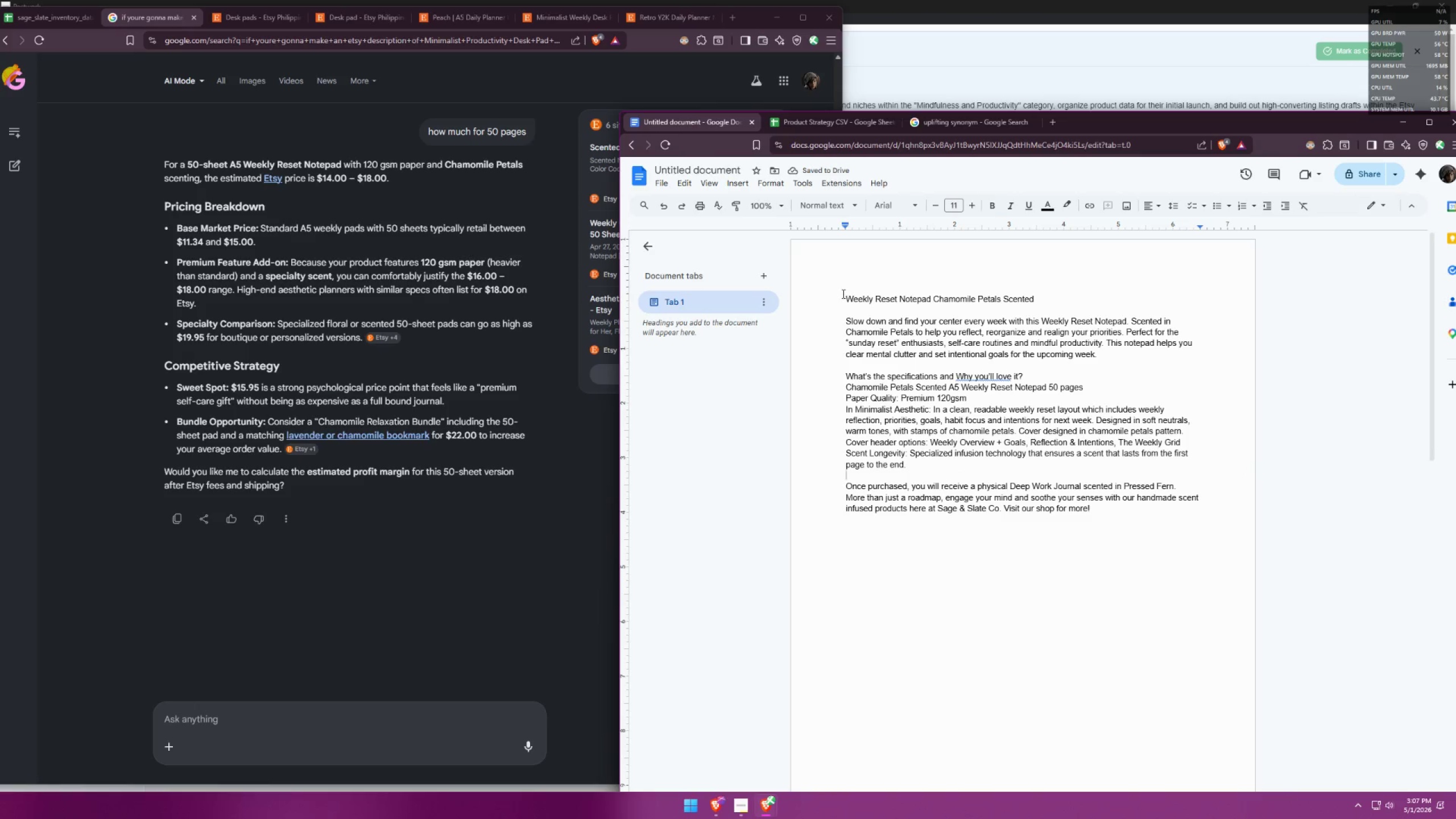 
left_click([843, 285])
 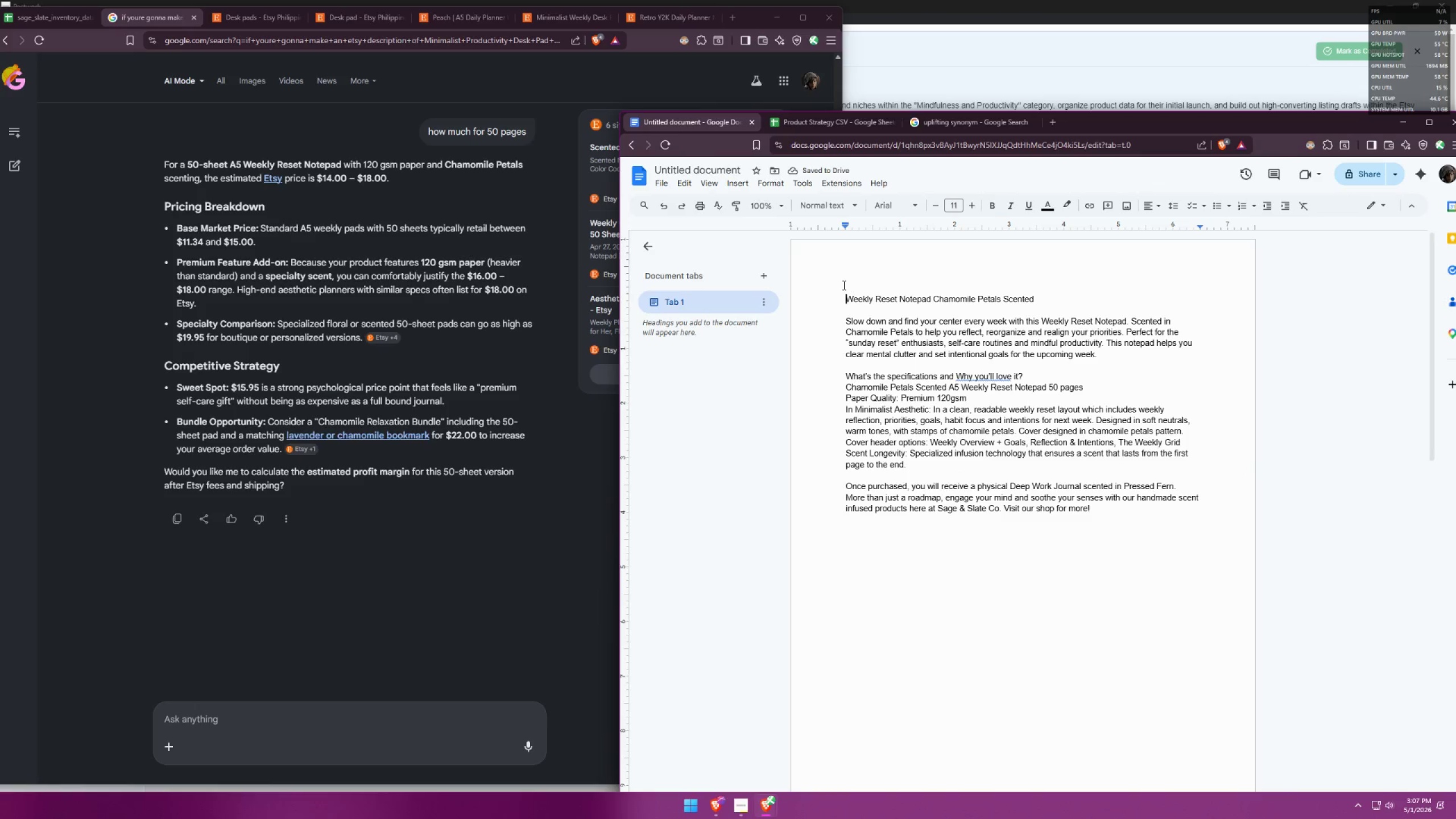 
left_click_drag(start_coordinate=[843, 285], to_coordinate=[860, 285])
 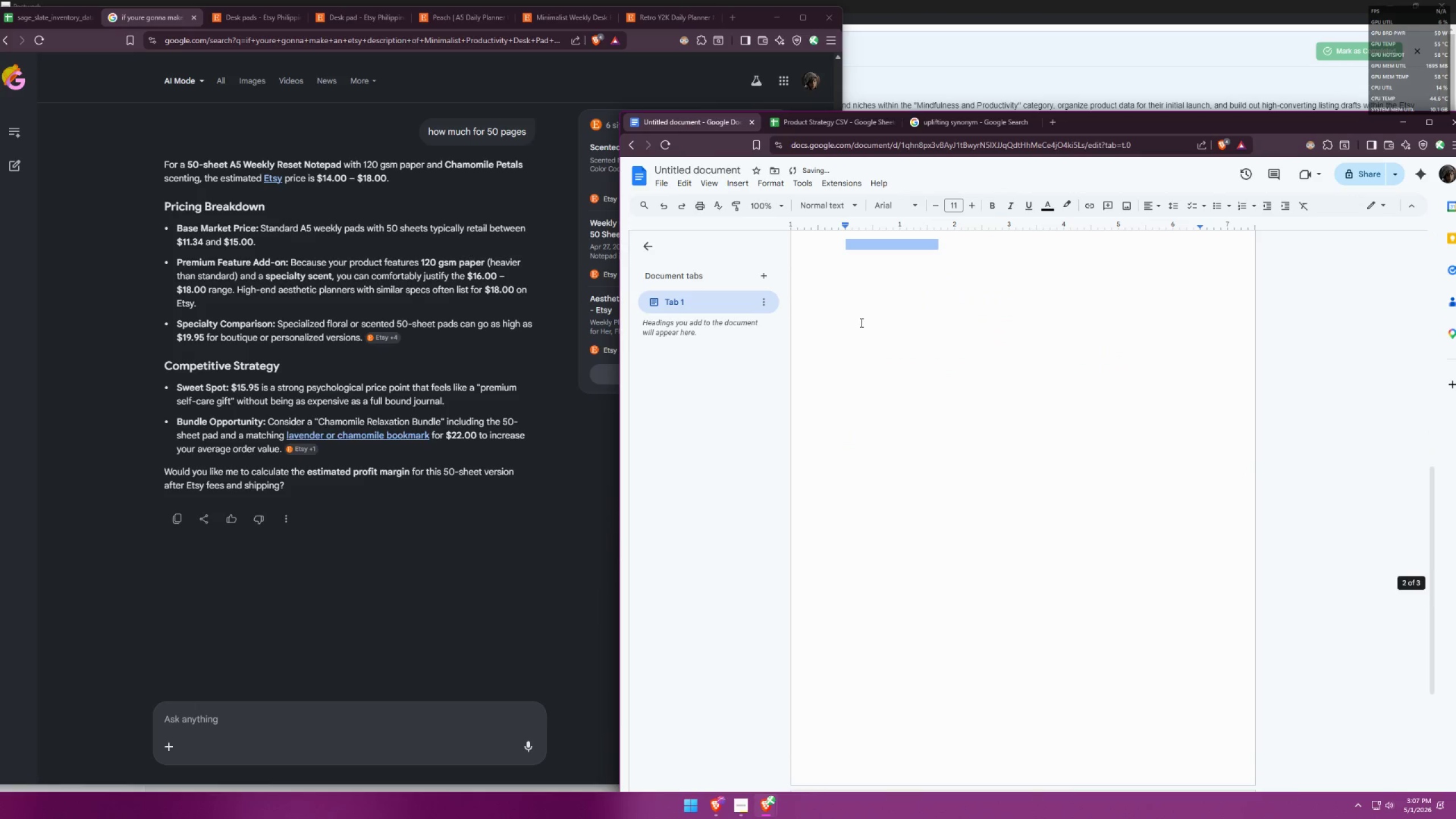 
left_click([879, 338])
 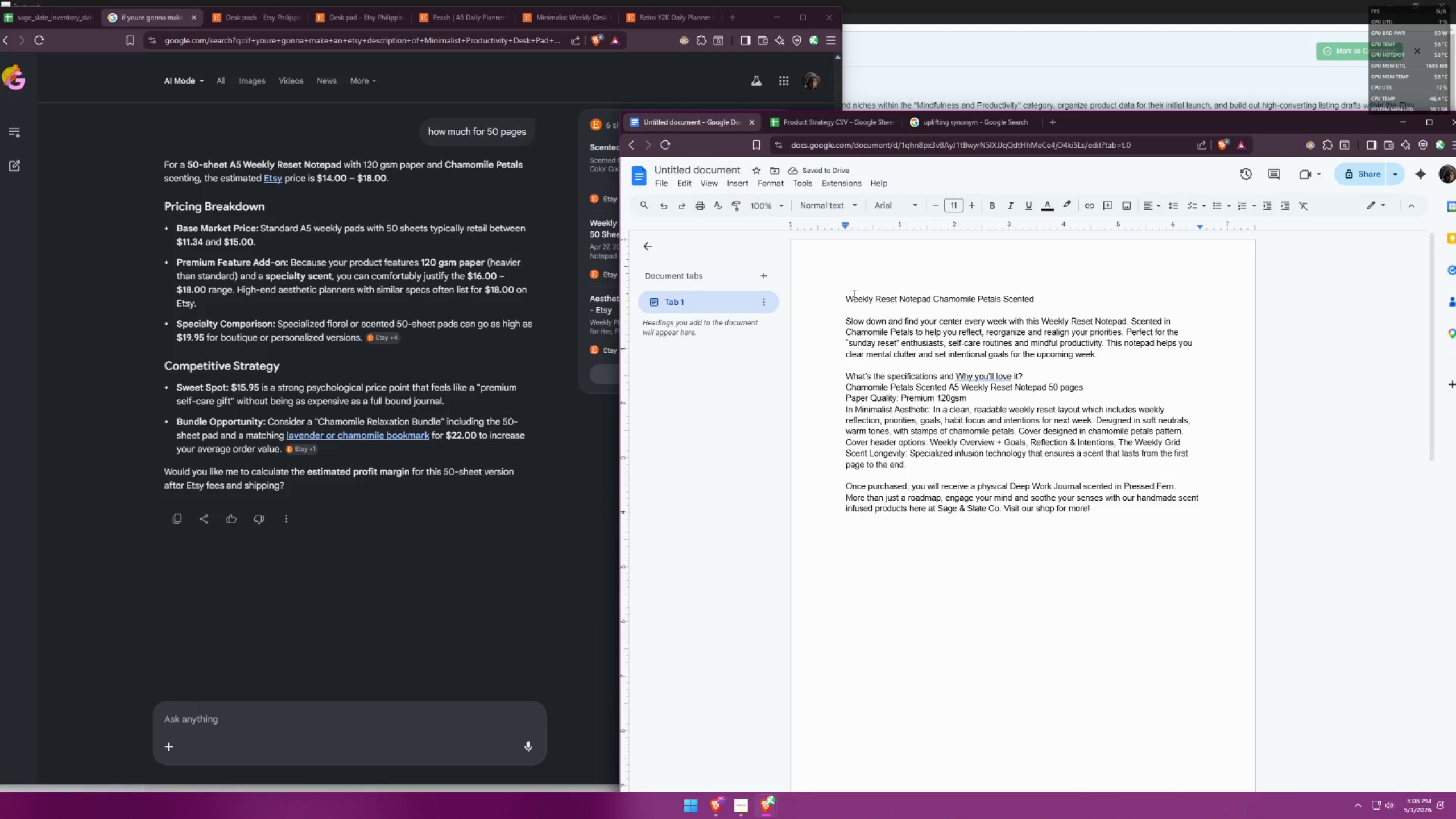 
scroll: coordinate [907, 428], scroll_direction: up, amount: 19.0
 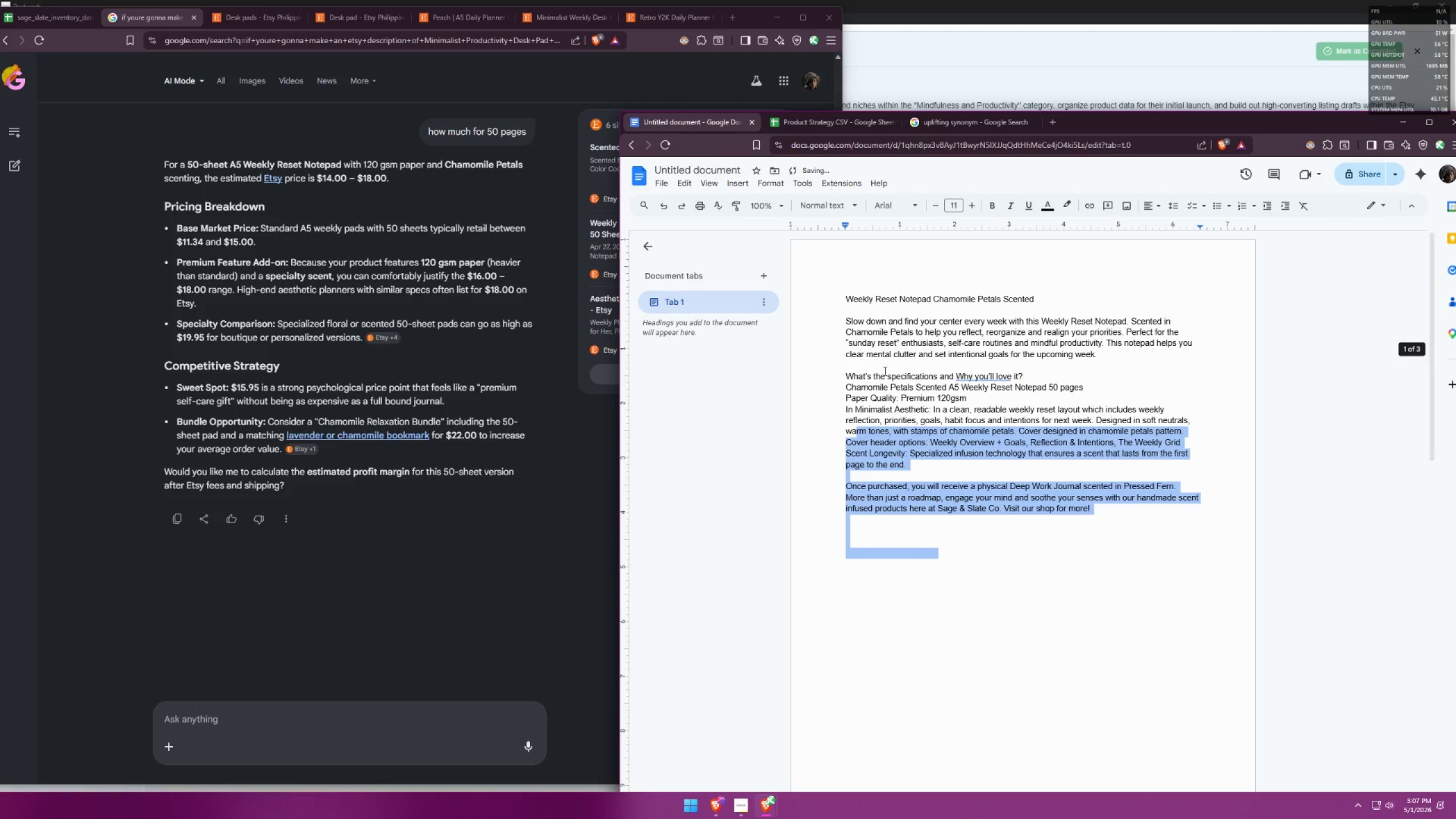 
left_click_drag(start_coordinate=[846, 293], to_coordinate=[931, 295])
 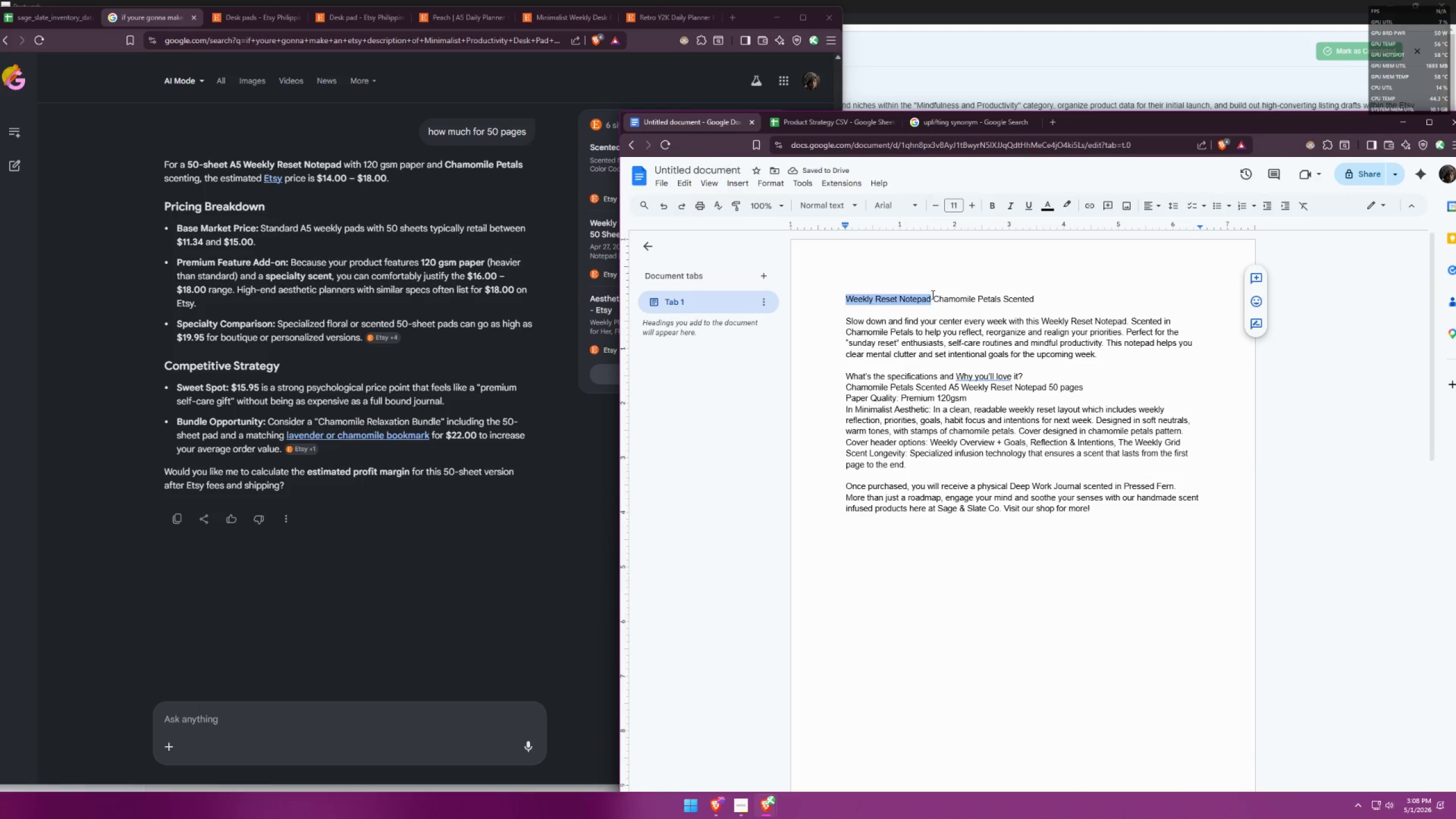 
key(Control+ControlLeft)
 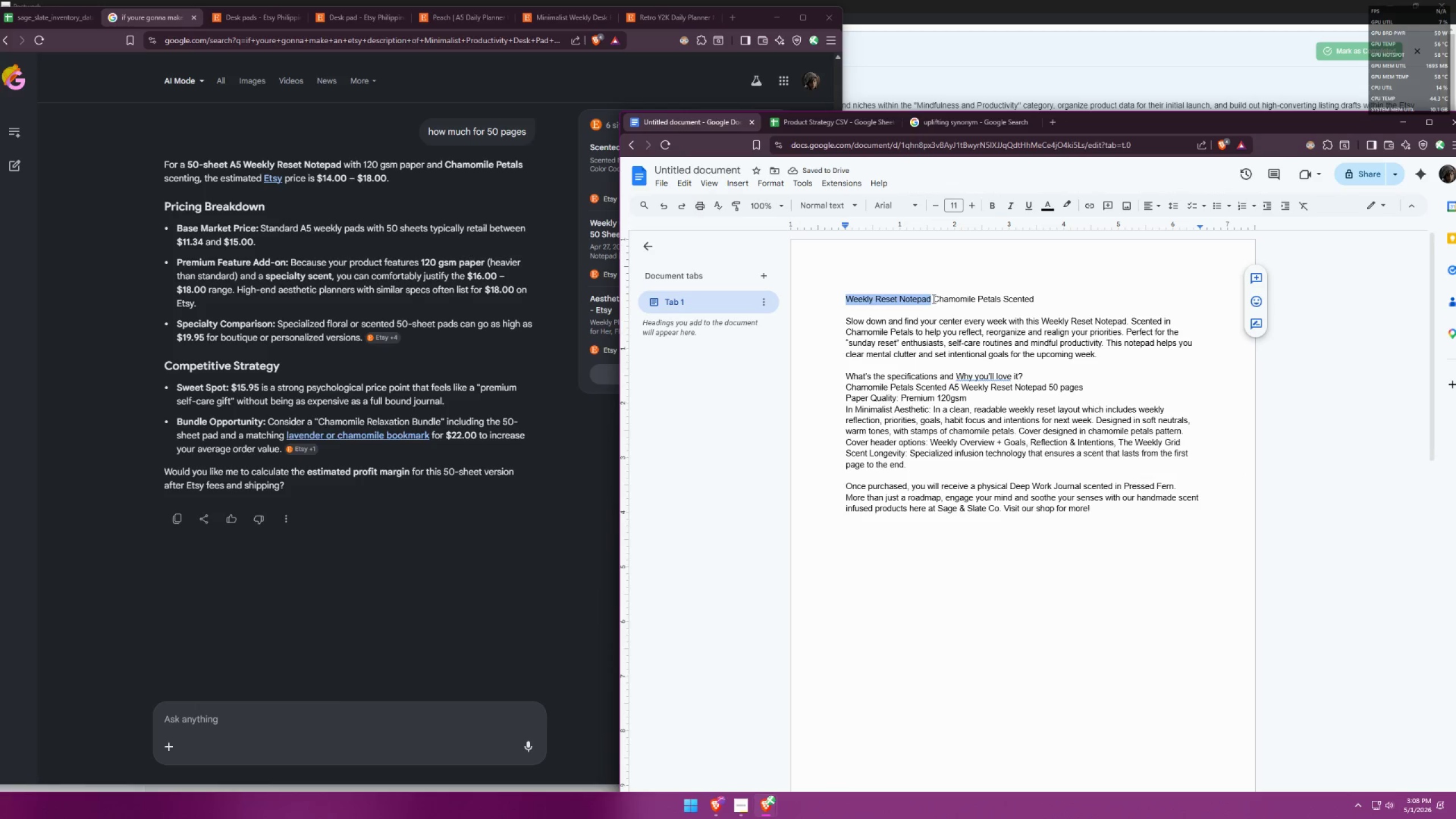 
key(Control+C)
 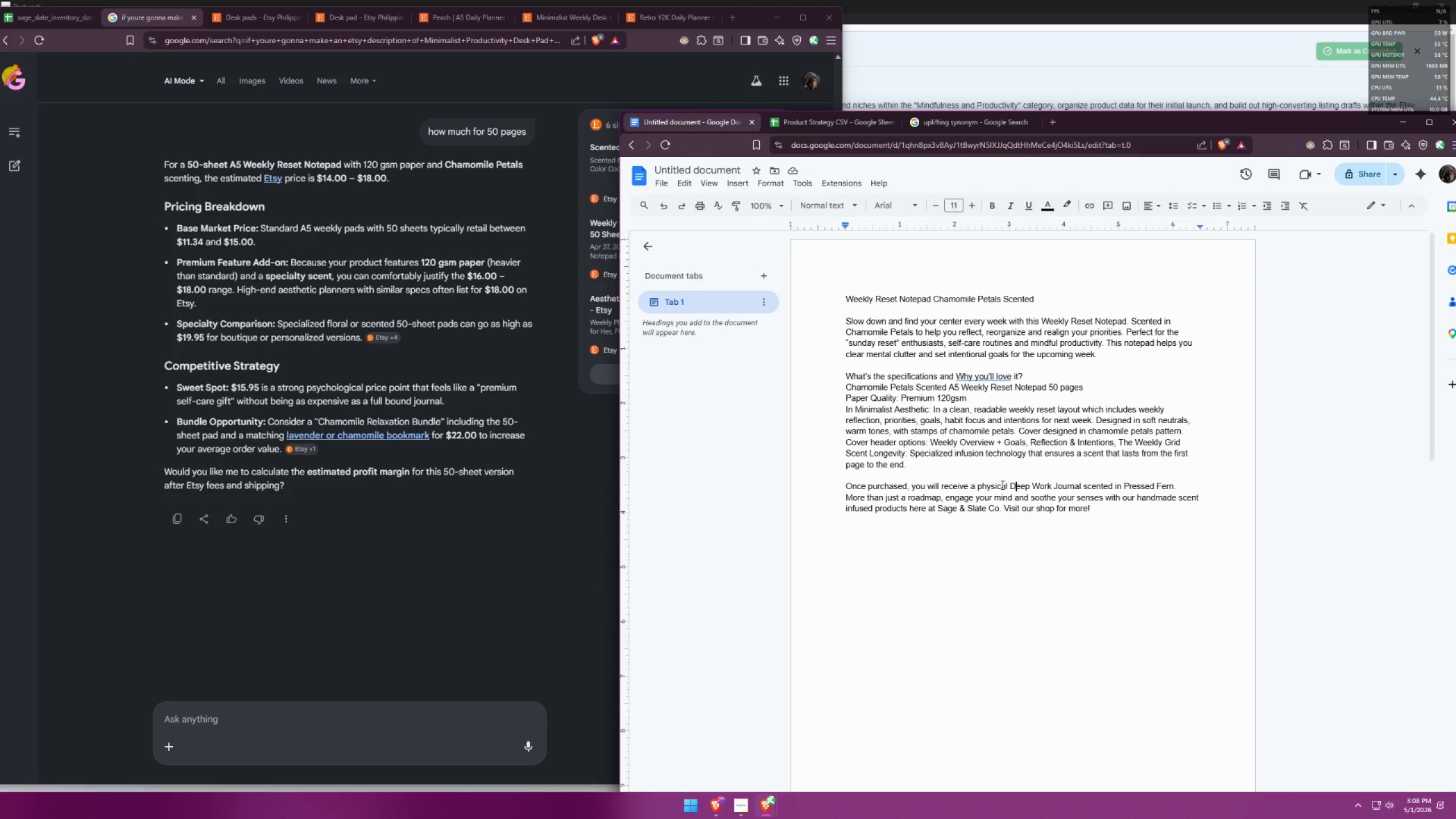 
left_click_drag(start_coordinate=[1011, 485], to_coordinate=[1082, 485])
 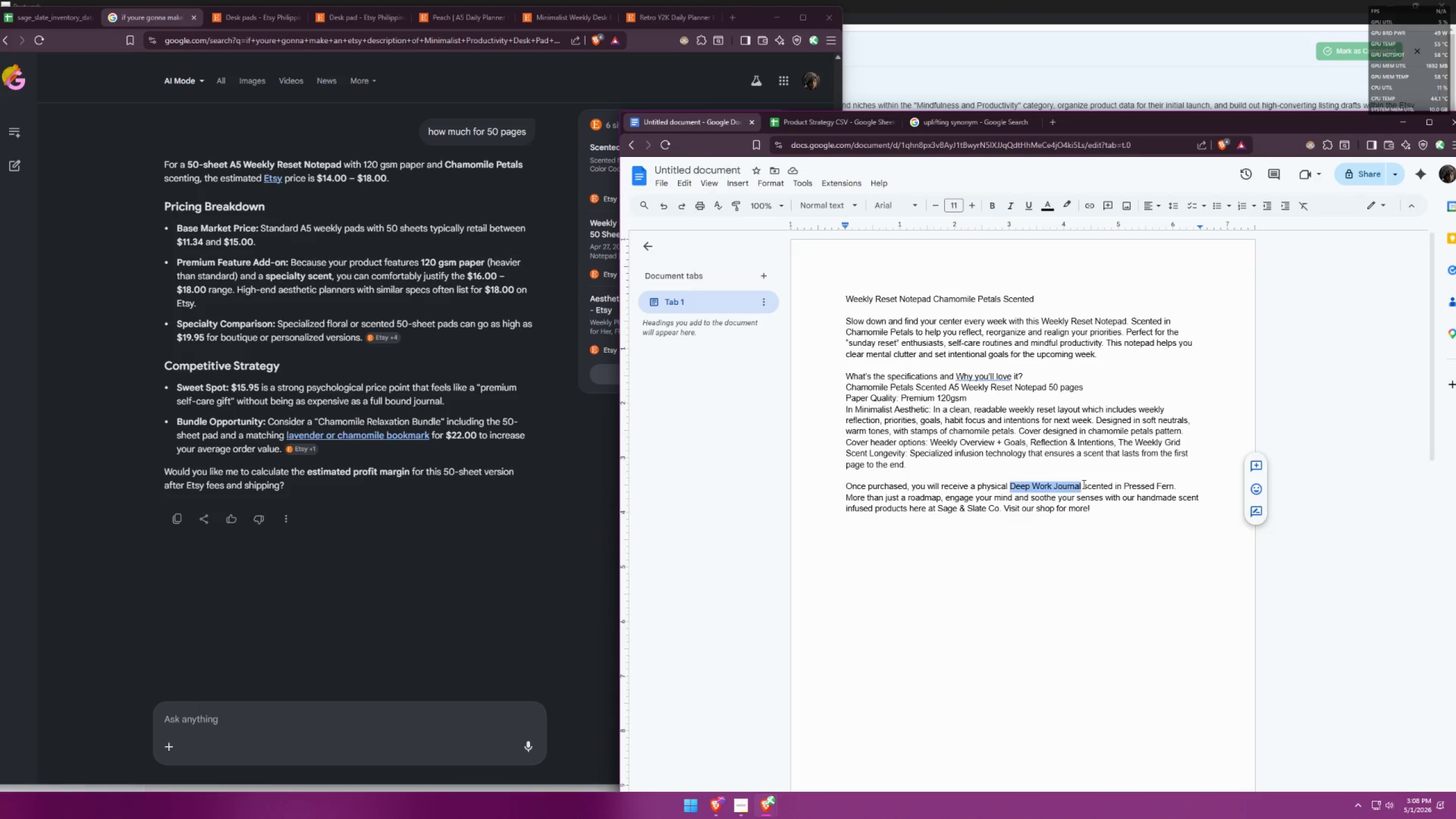 
key(Control+ControlLeft)
 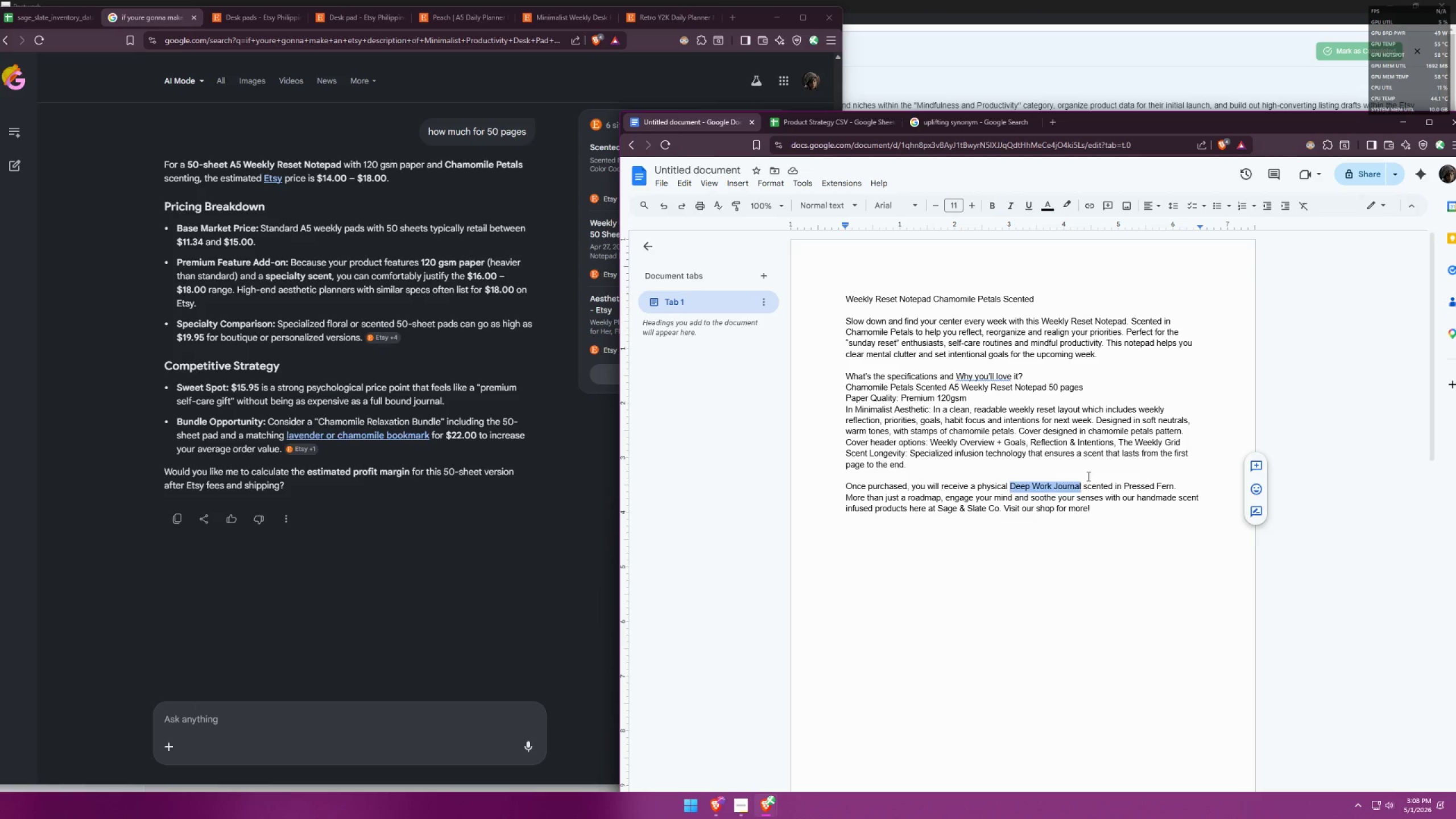 
key(Control+V)
 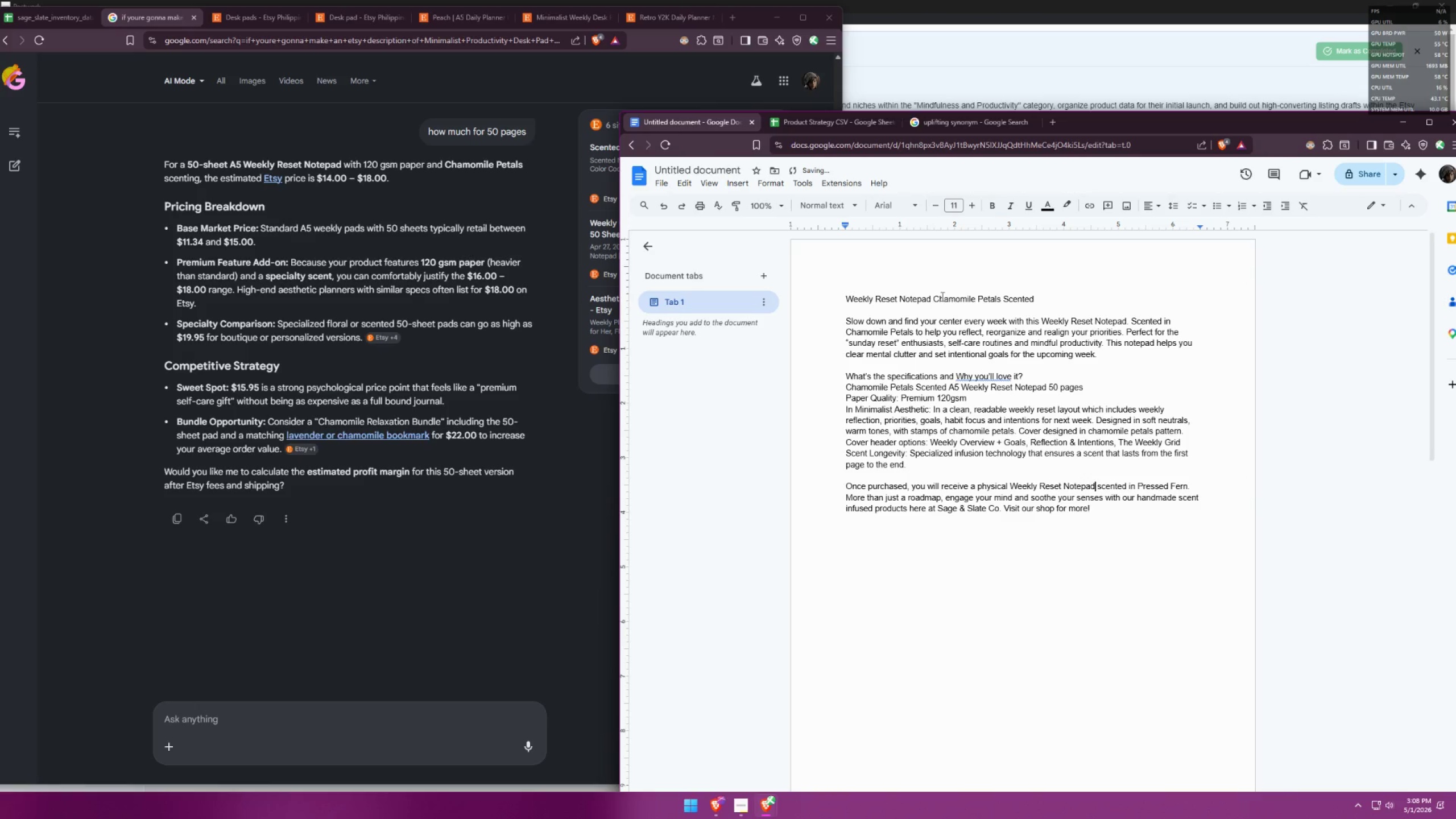 
left_click_drag(start_coordinate=[933, 296], to_coordinate=[1000, 295])
 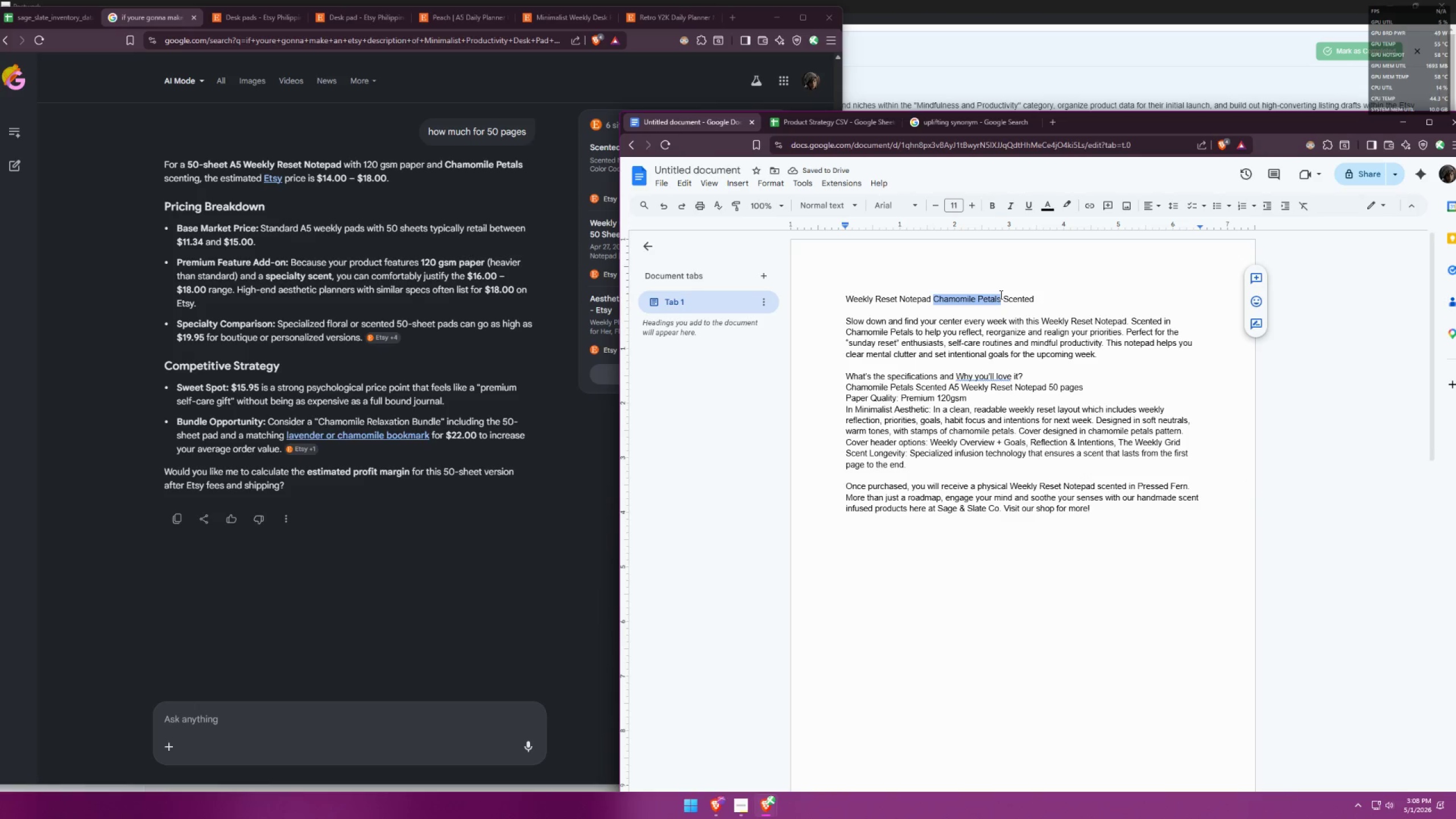 
key(Control+ControlLeft)
 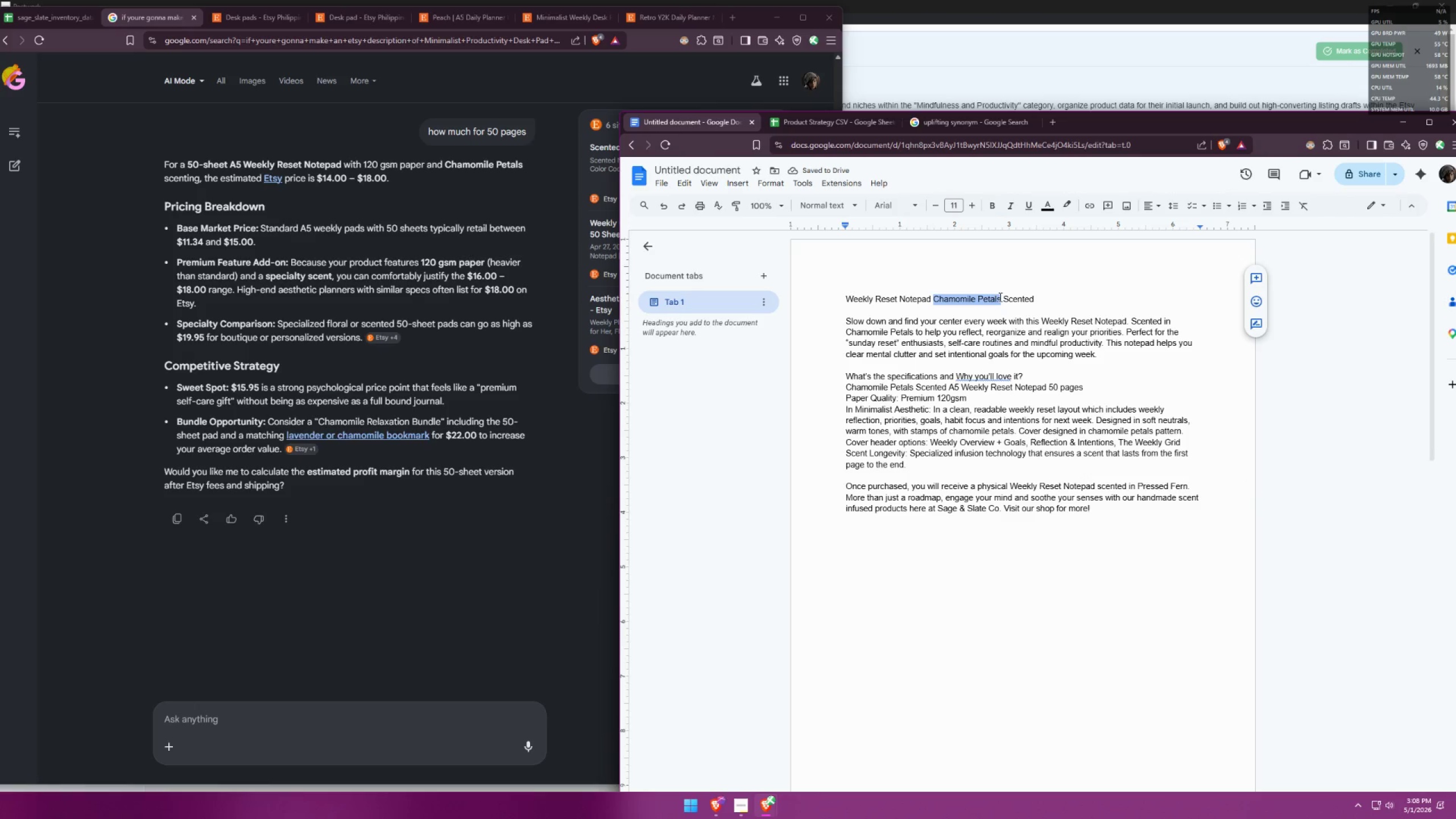 
key(Control+C)
 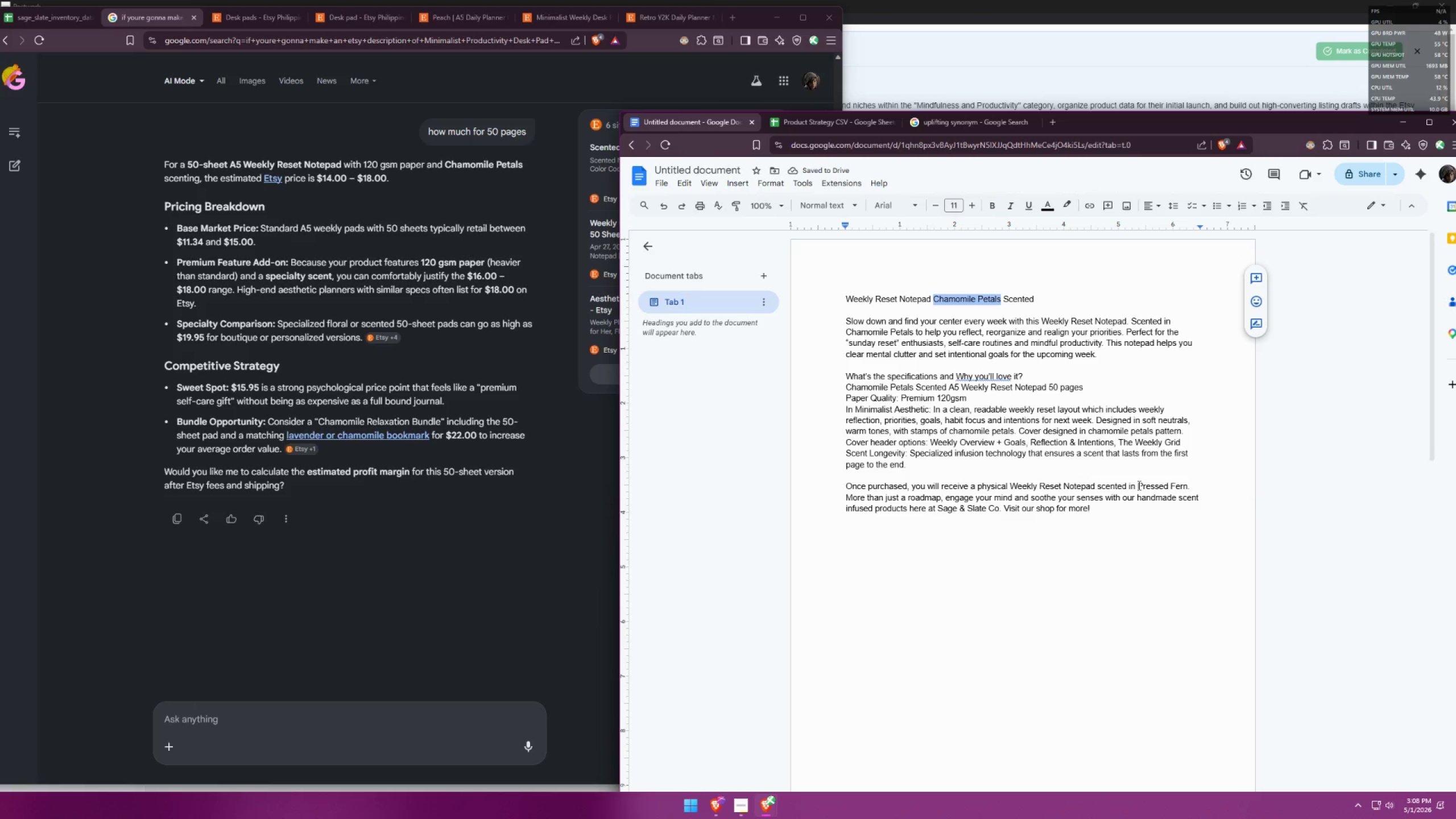 
left_click_drag(start_coordinate=[1139, 486], to_coordinate=[1189, 486])
 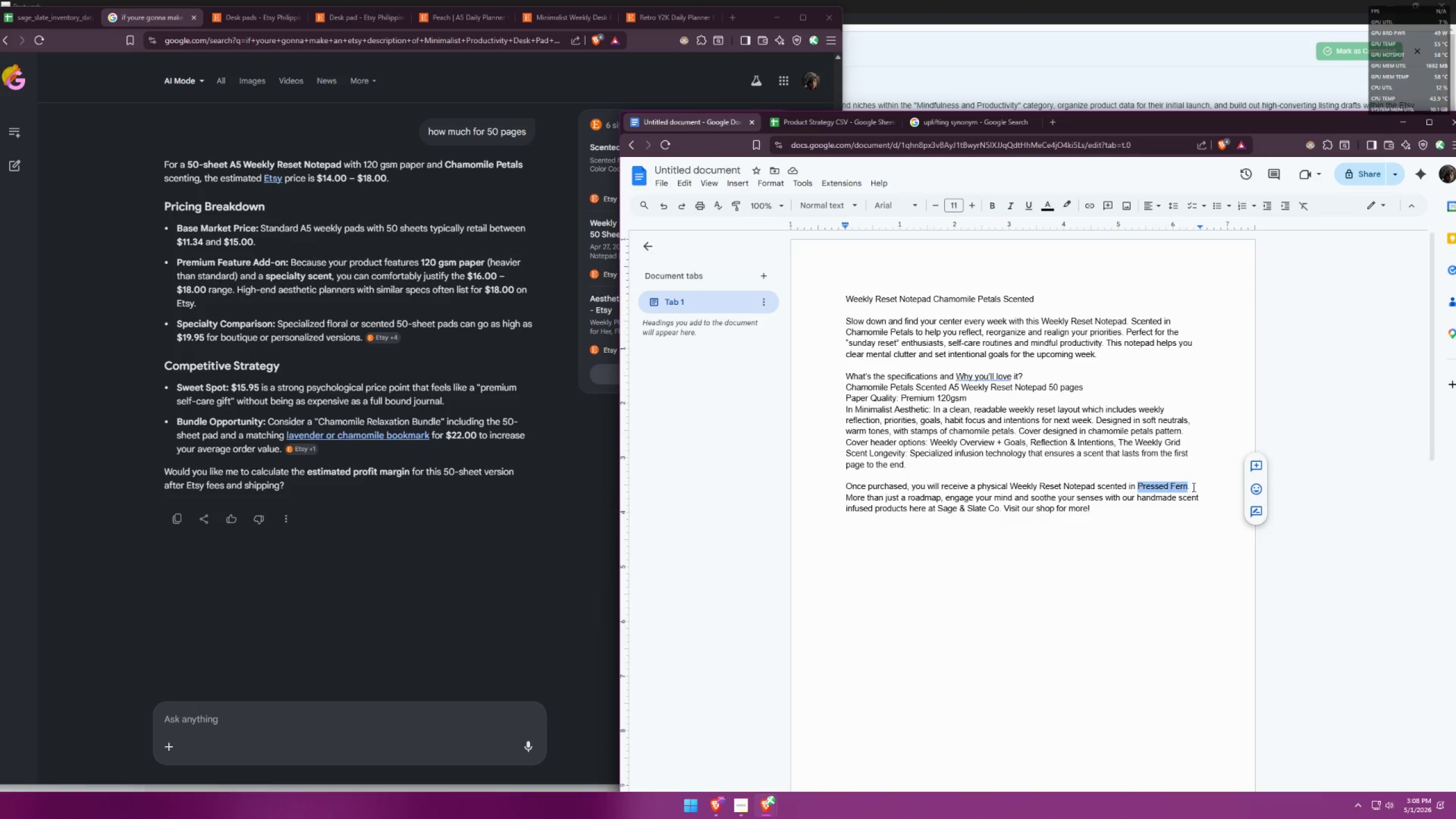 
key(Control+ControlLeft)
 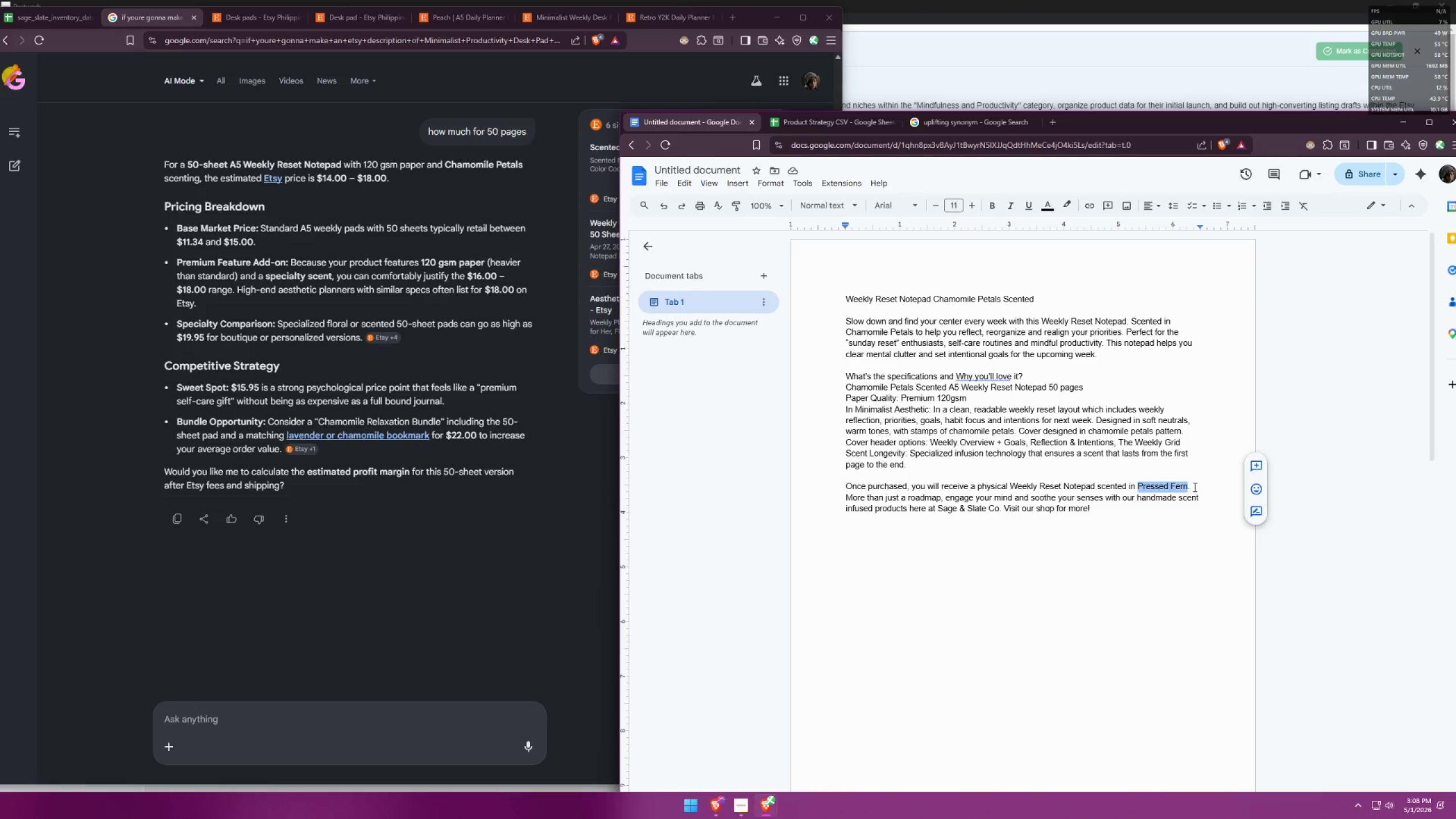 
key(Control+V)
 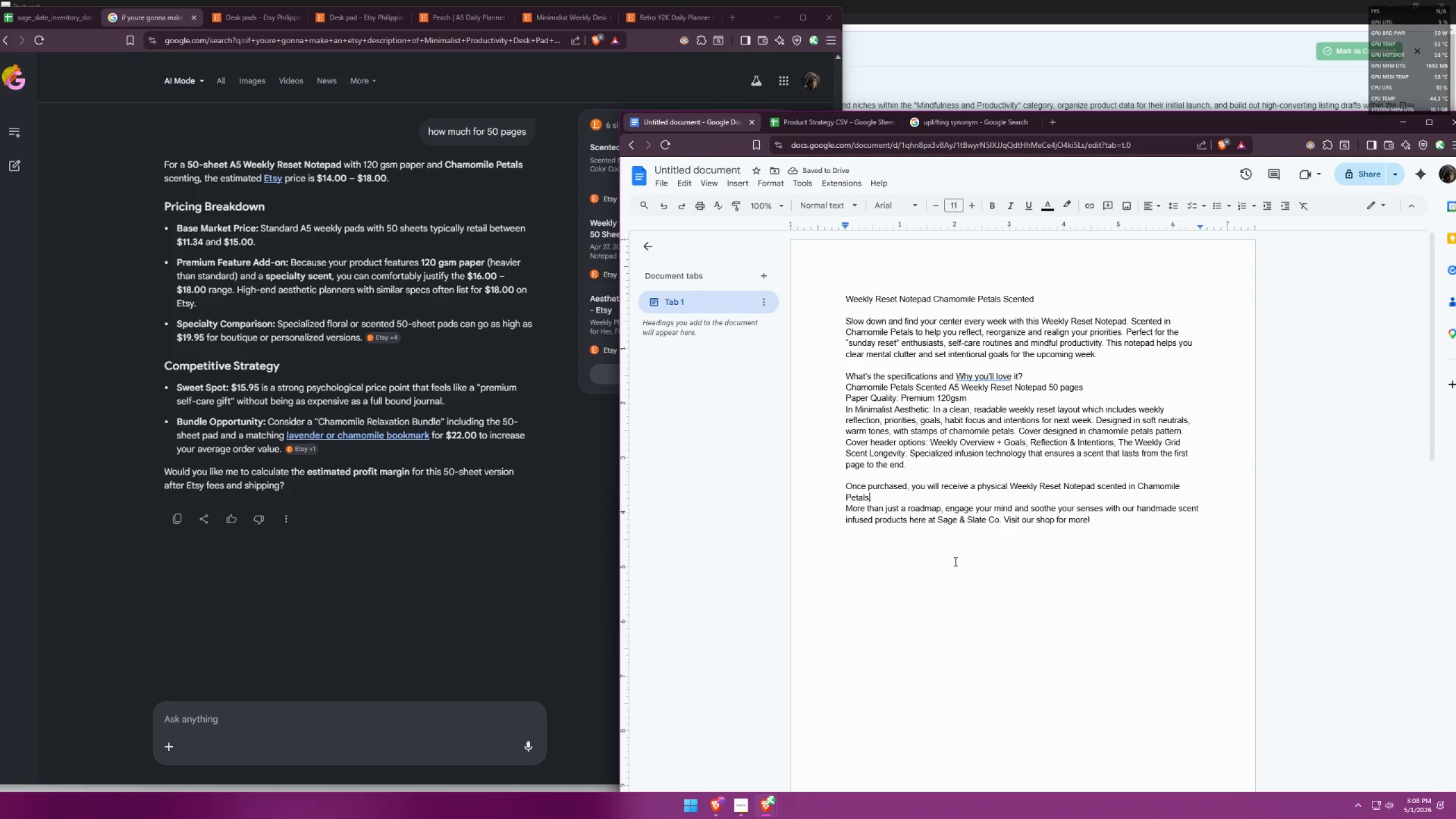 
wait(5.12)
 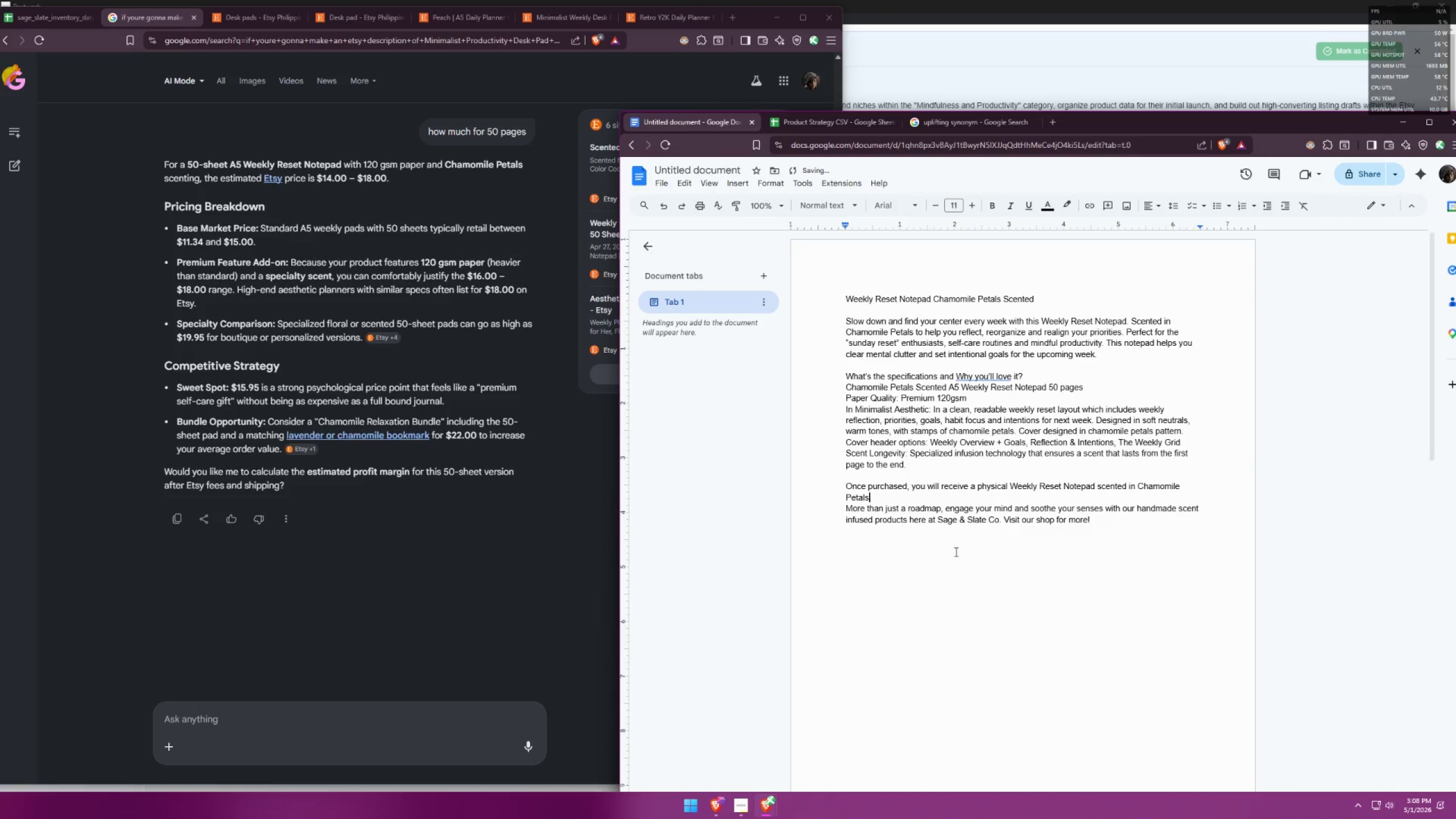 
left_click([874, 440])
 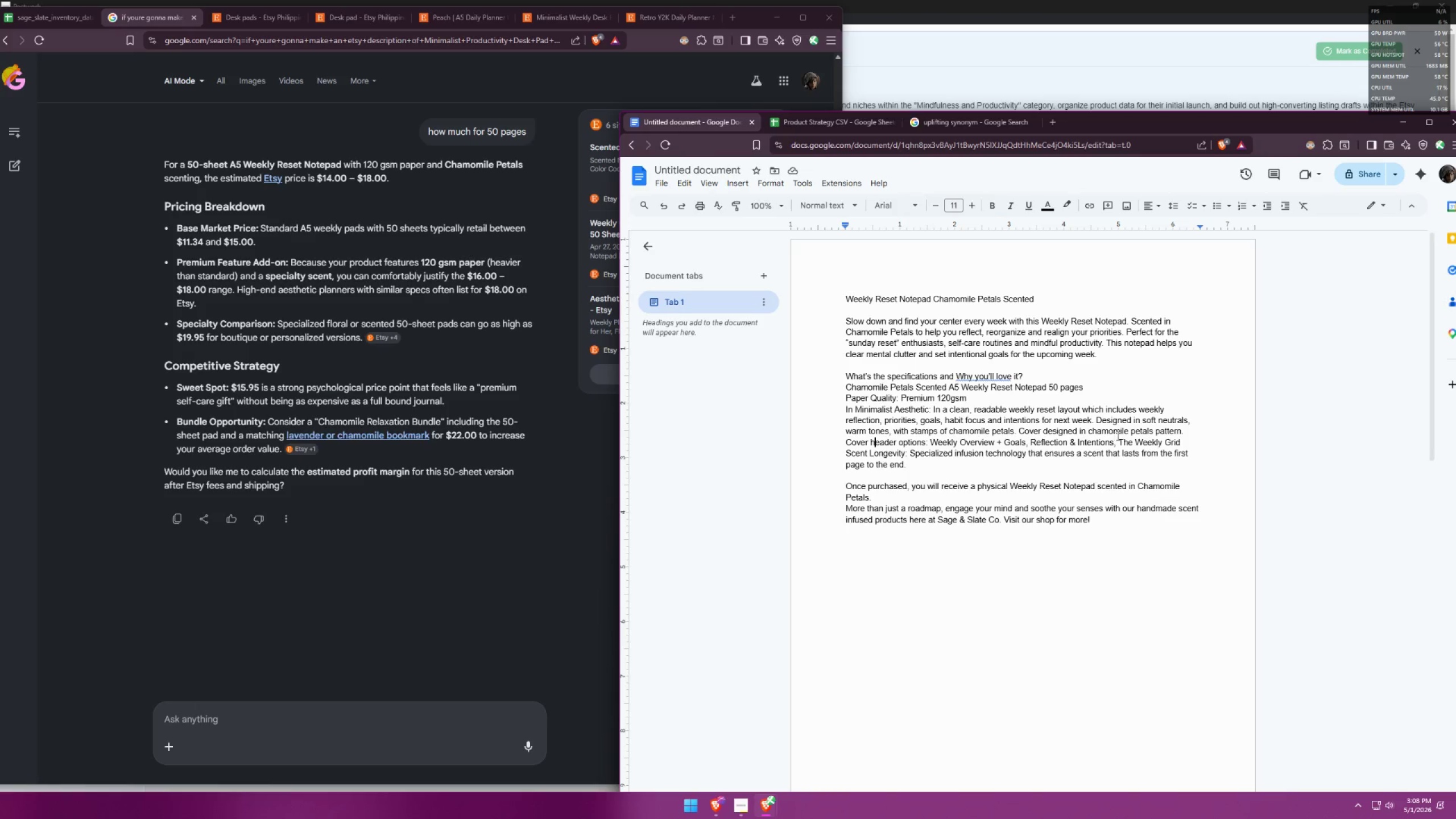 
wait(11.38)
 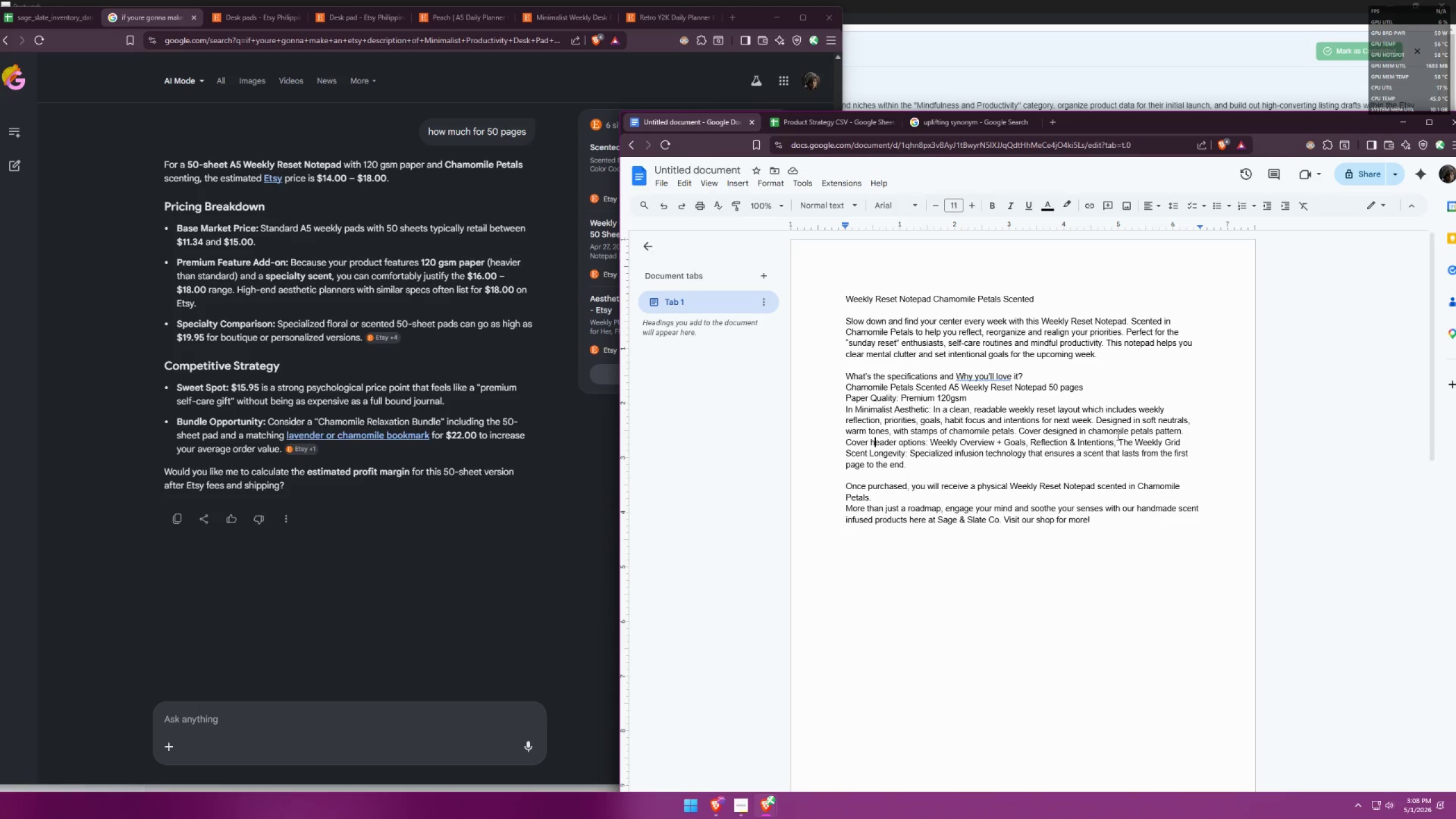 
left_click([1109, 541])
 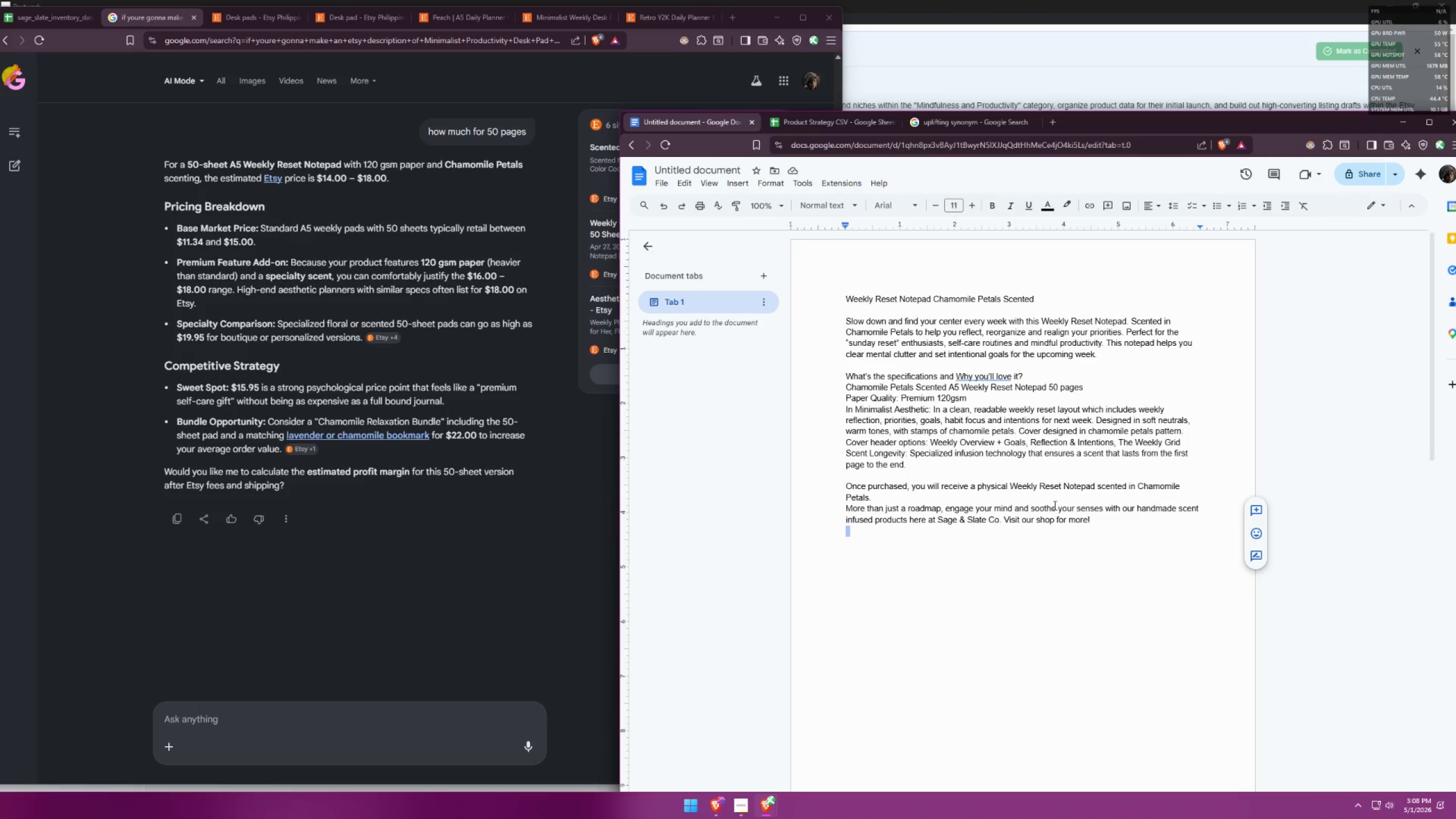 
left_click_drag(start_coordinate=[1094, 519], to_coordinate=[846, 320])
 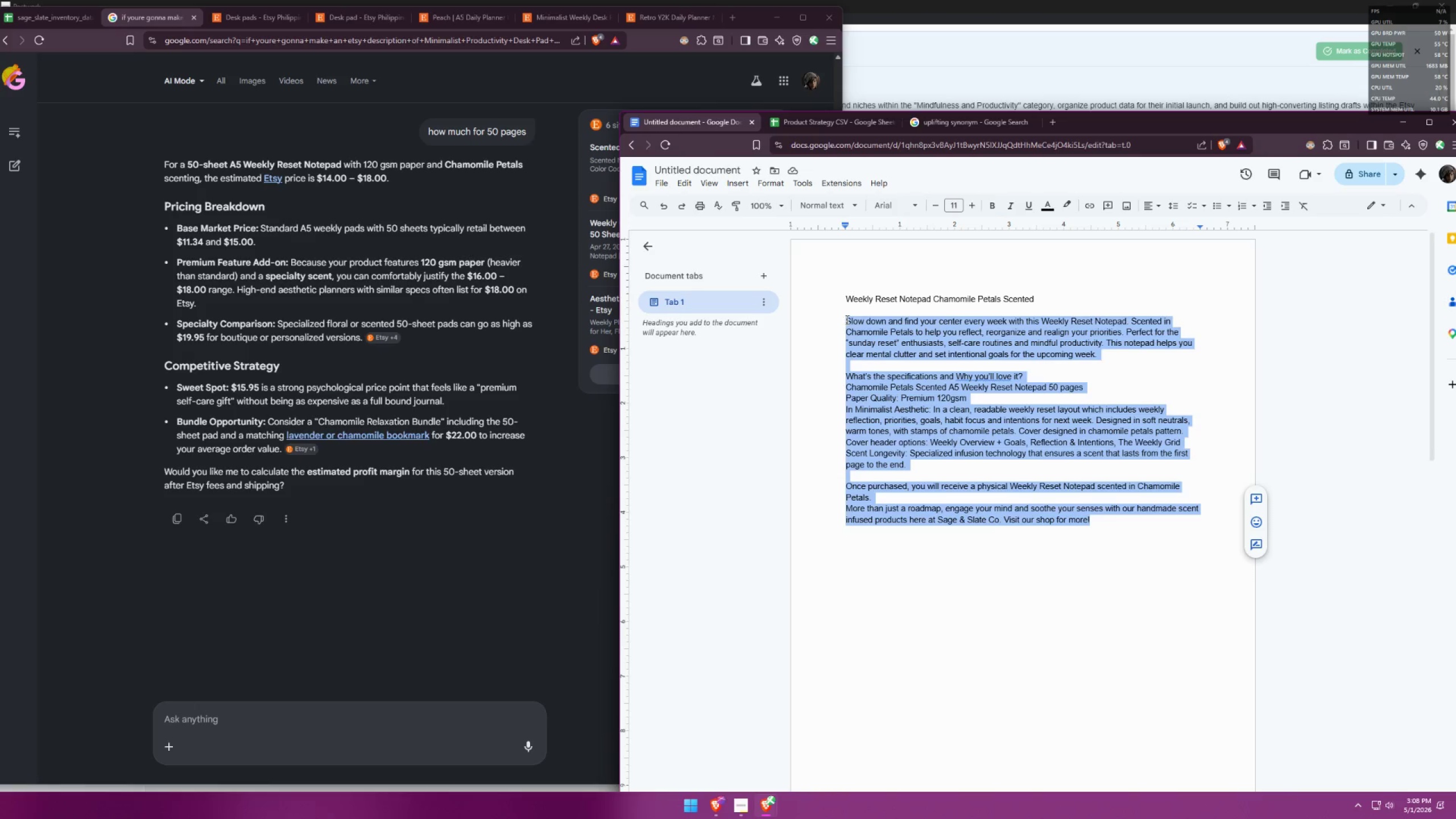 
key(Control+ControlLeft)
 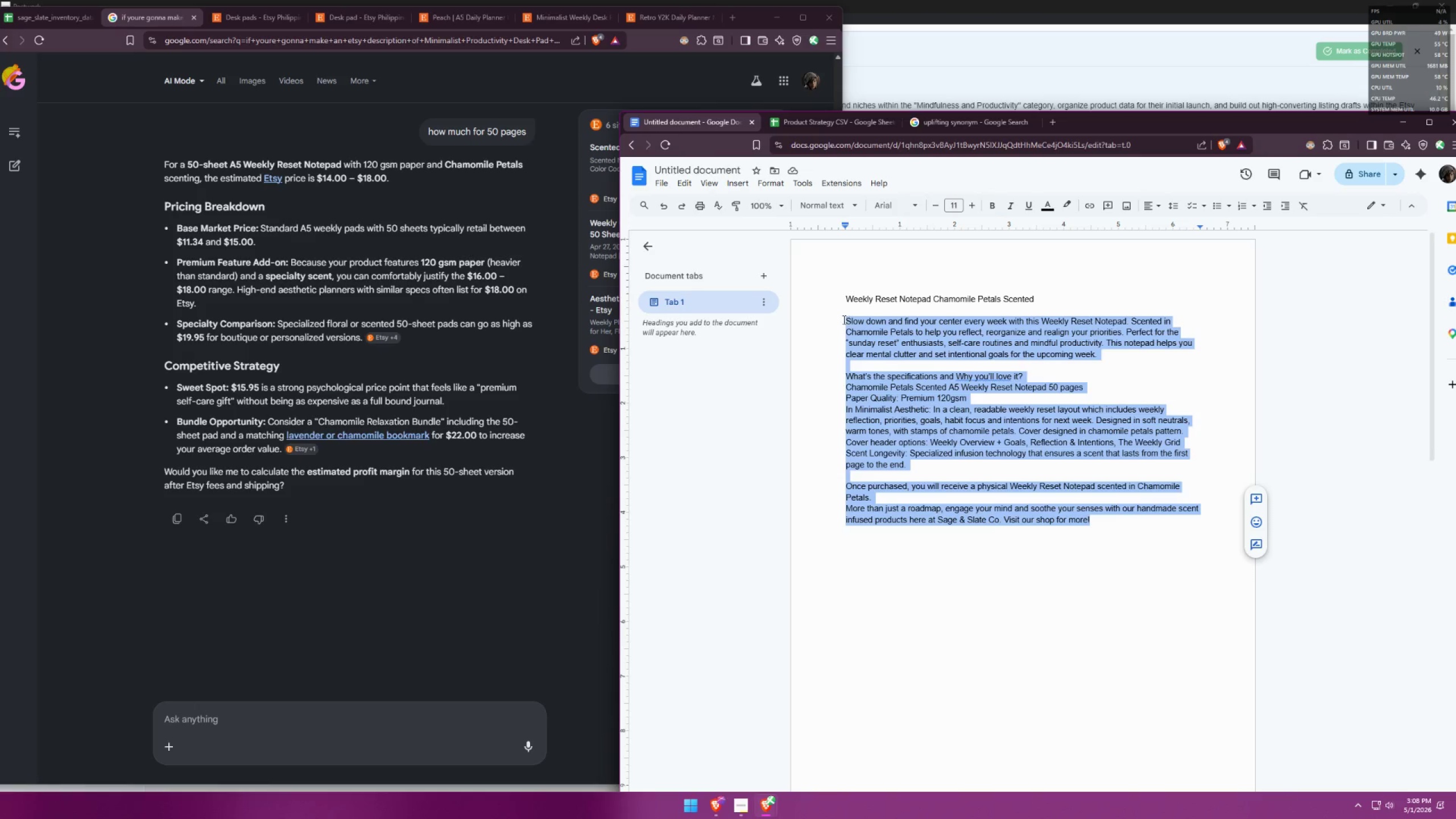 
key(Control+C)
 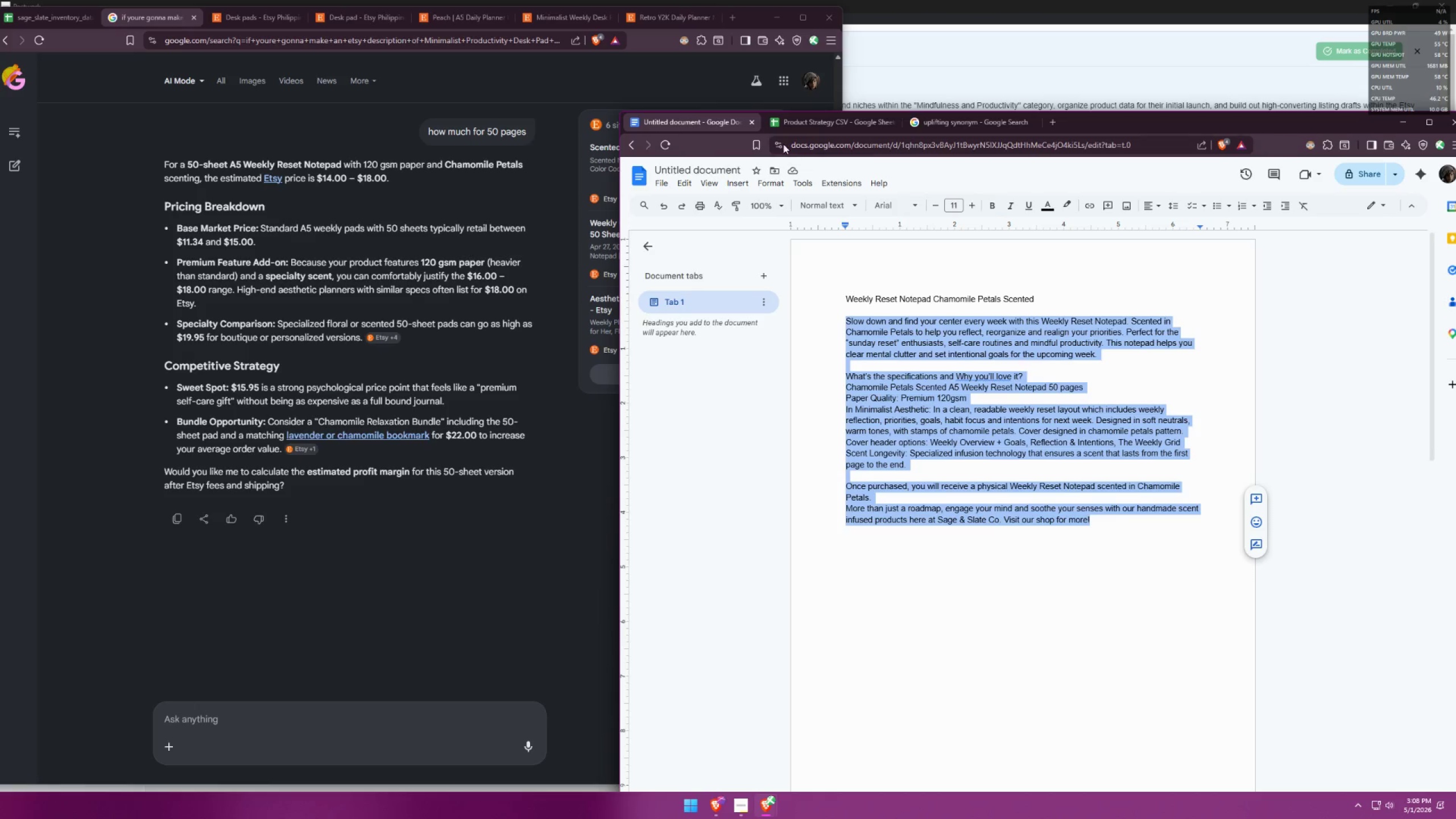 
left_click([801, 119])
 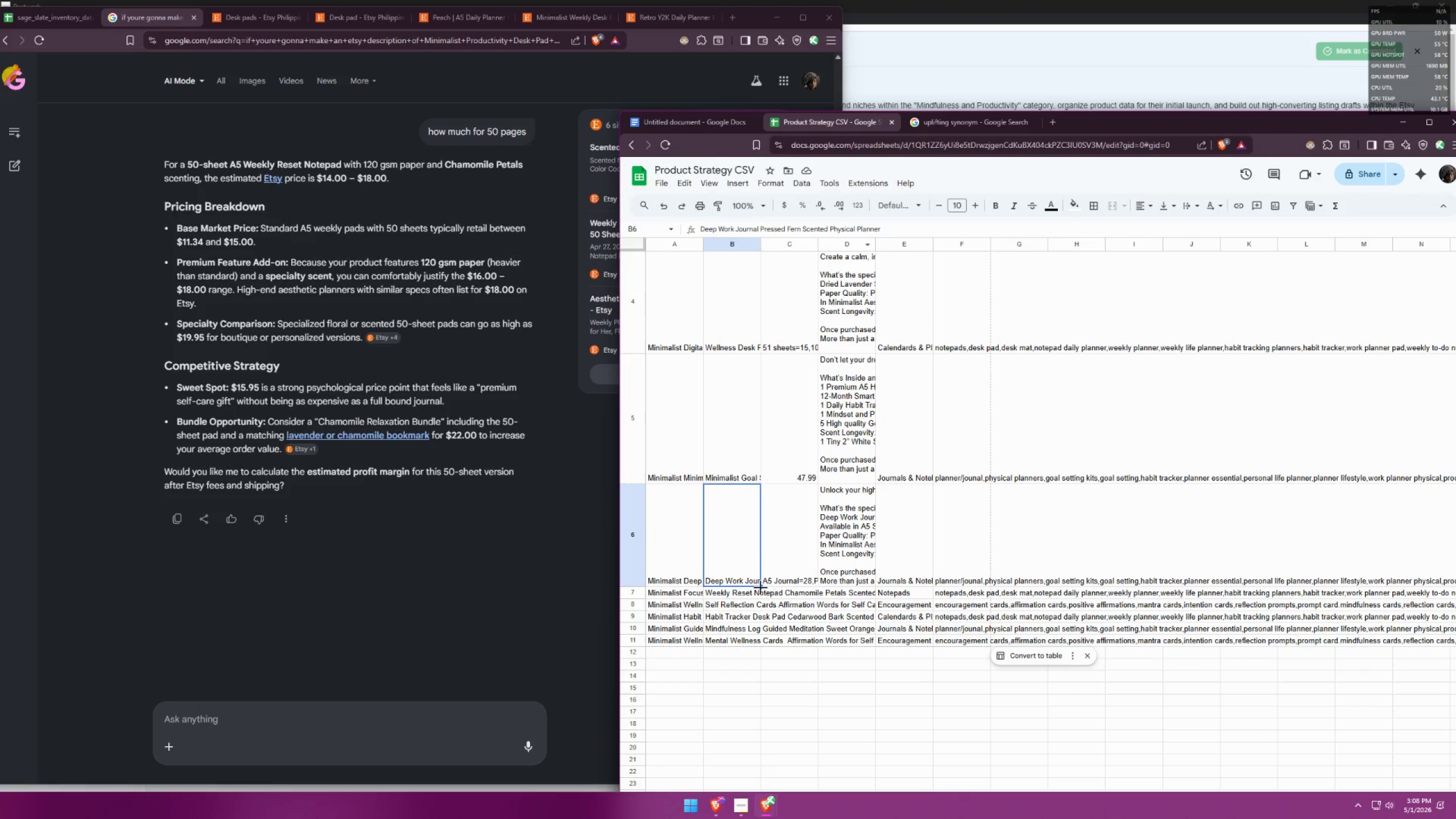 
left_click([782, 568])
 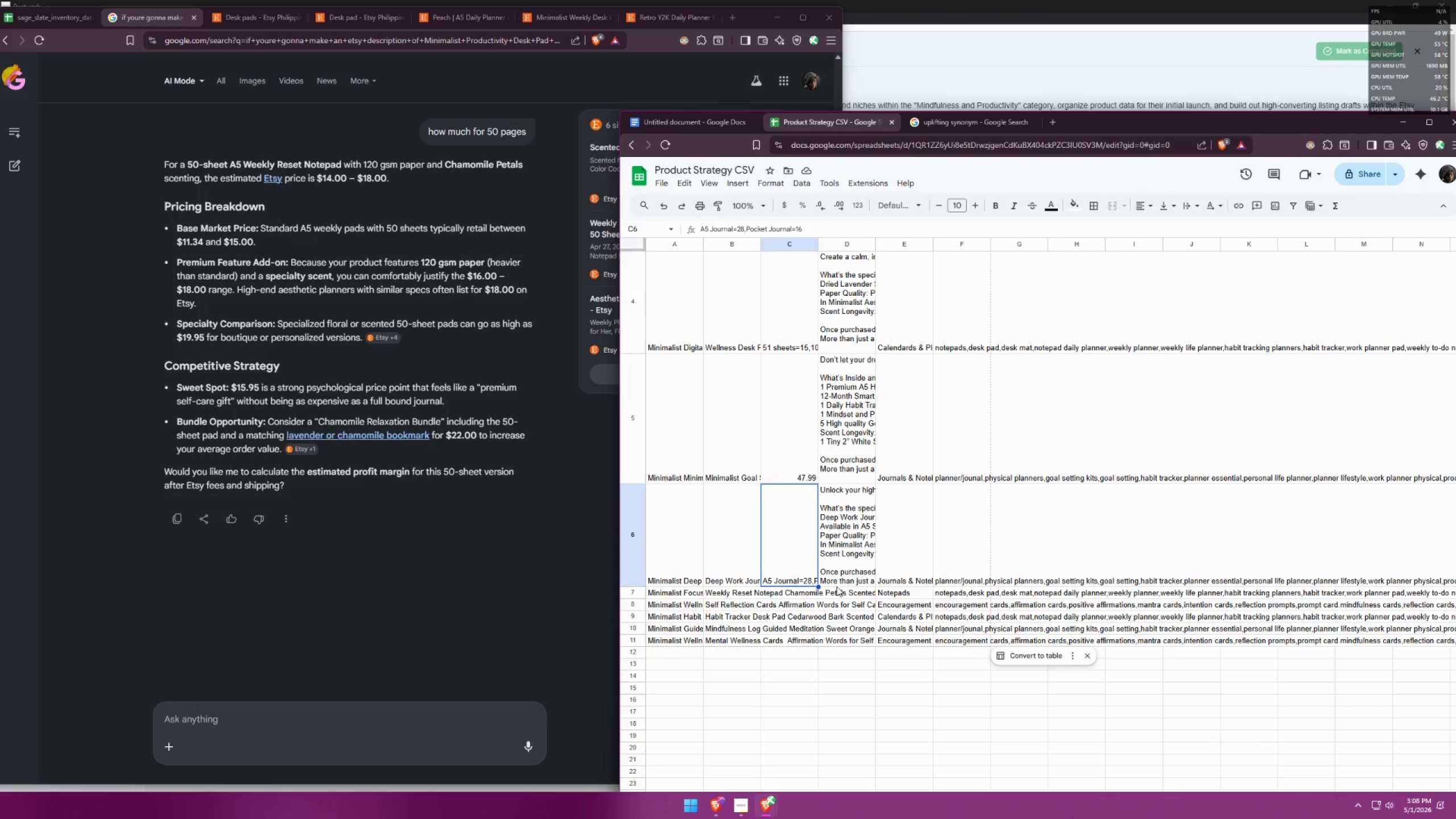 
left_click([841, 582])
 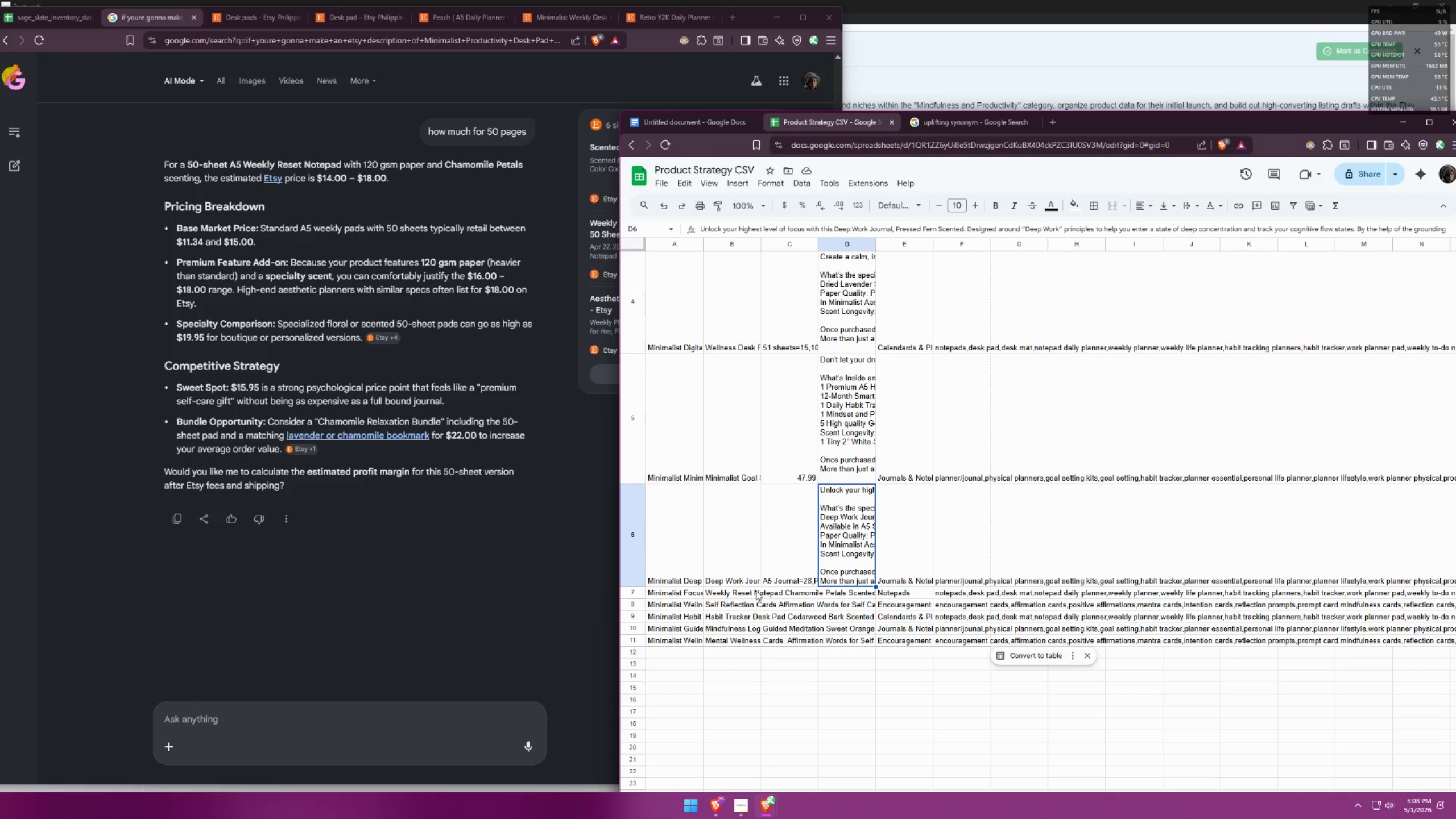 
left_click([747, 589])
 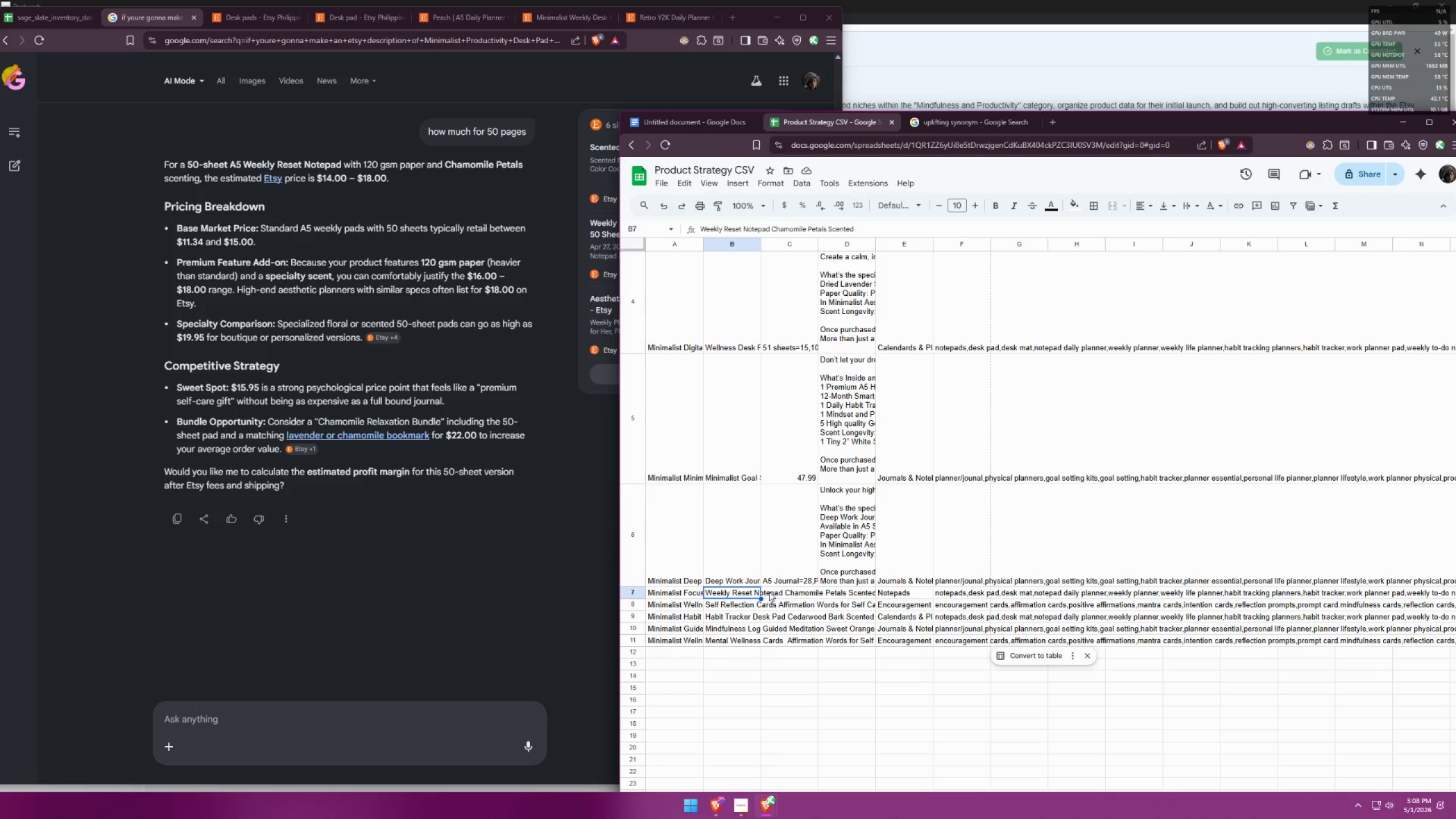 
left_click([771, 592])
 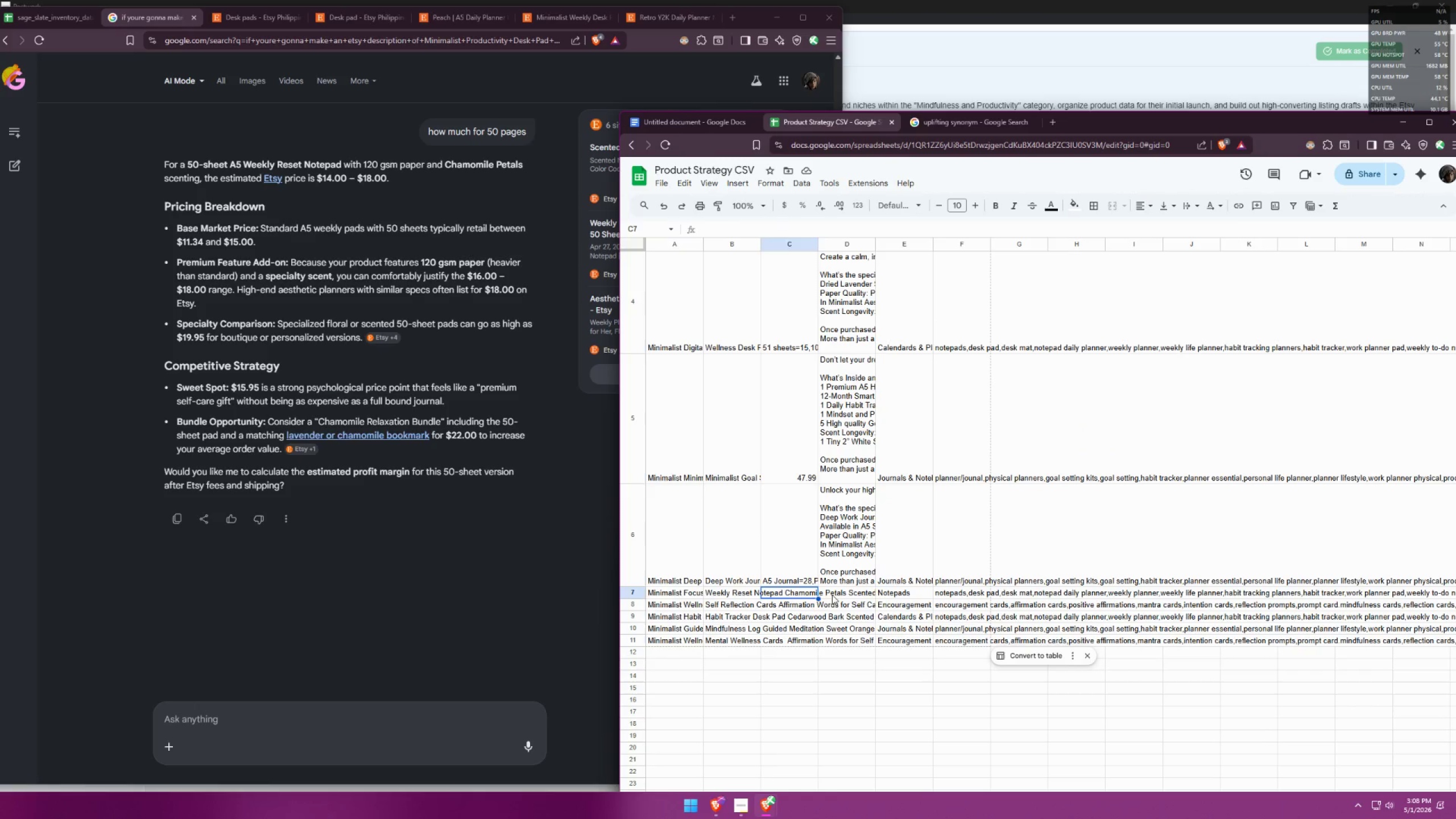 
double_click([839, 595])
 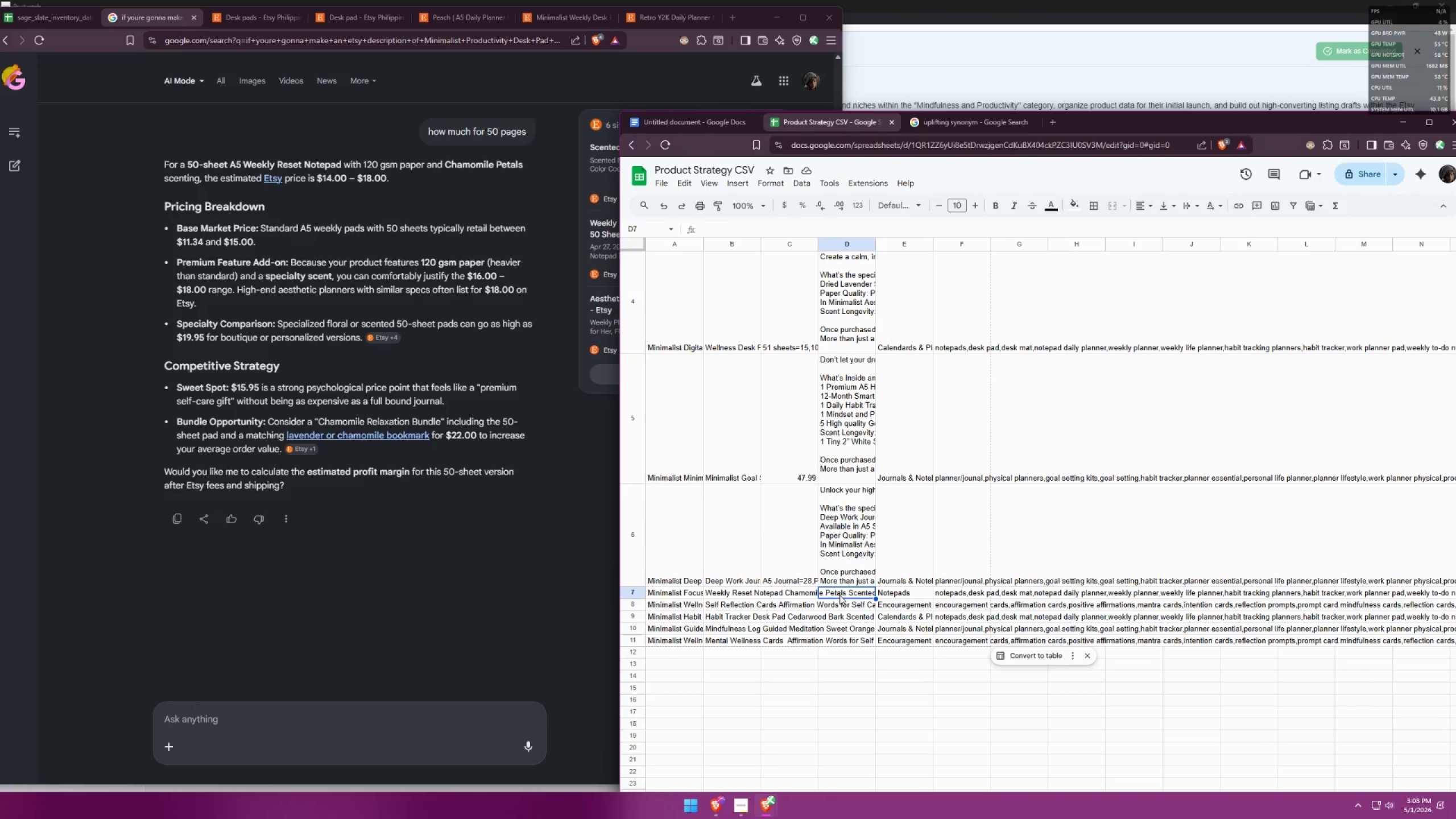 
triple_click([839, 595])
 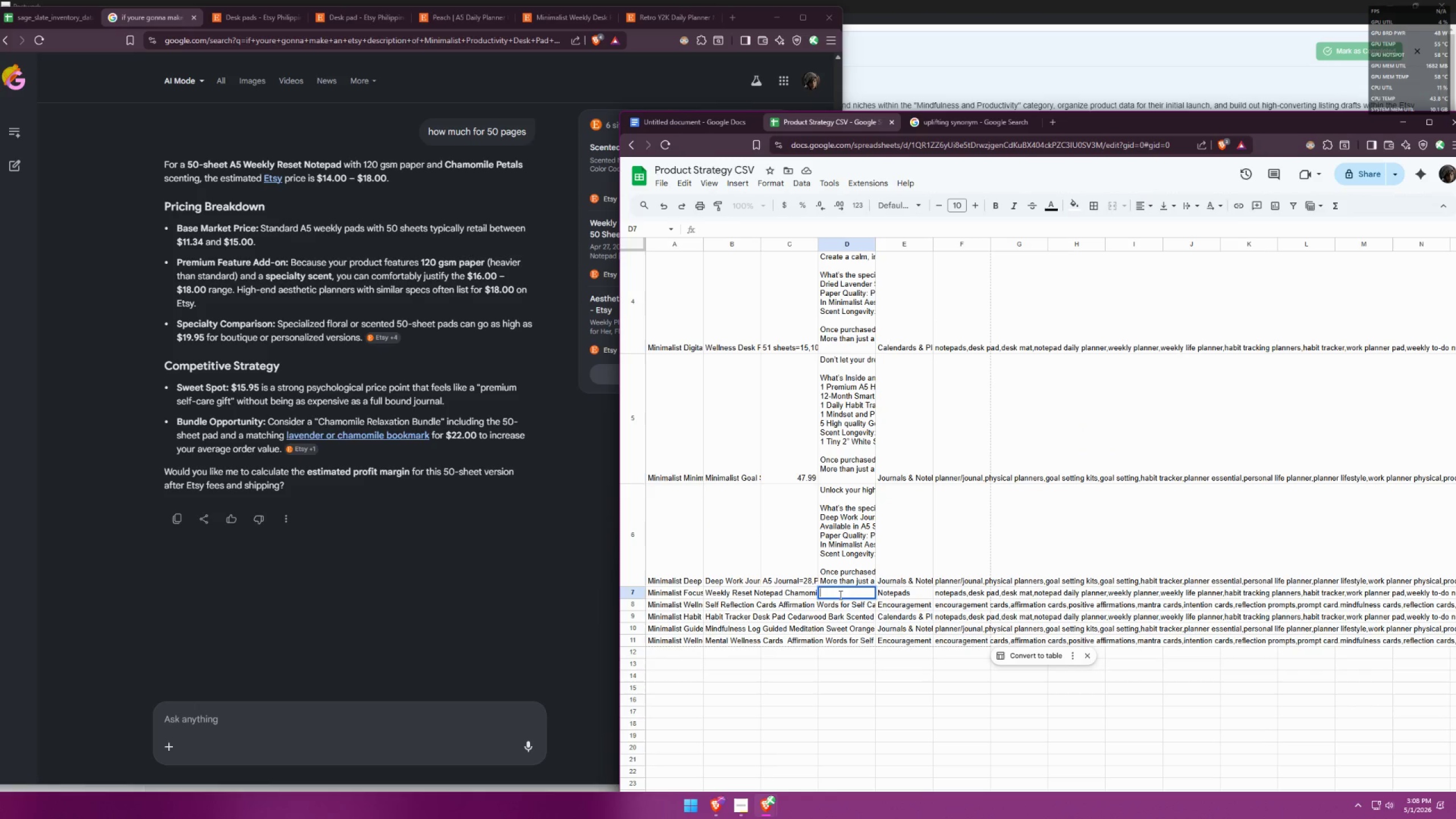 
key(Control+ControlLeft)
 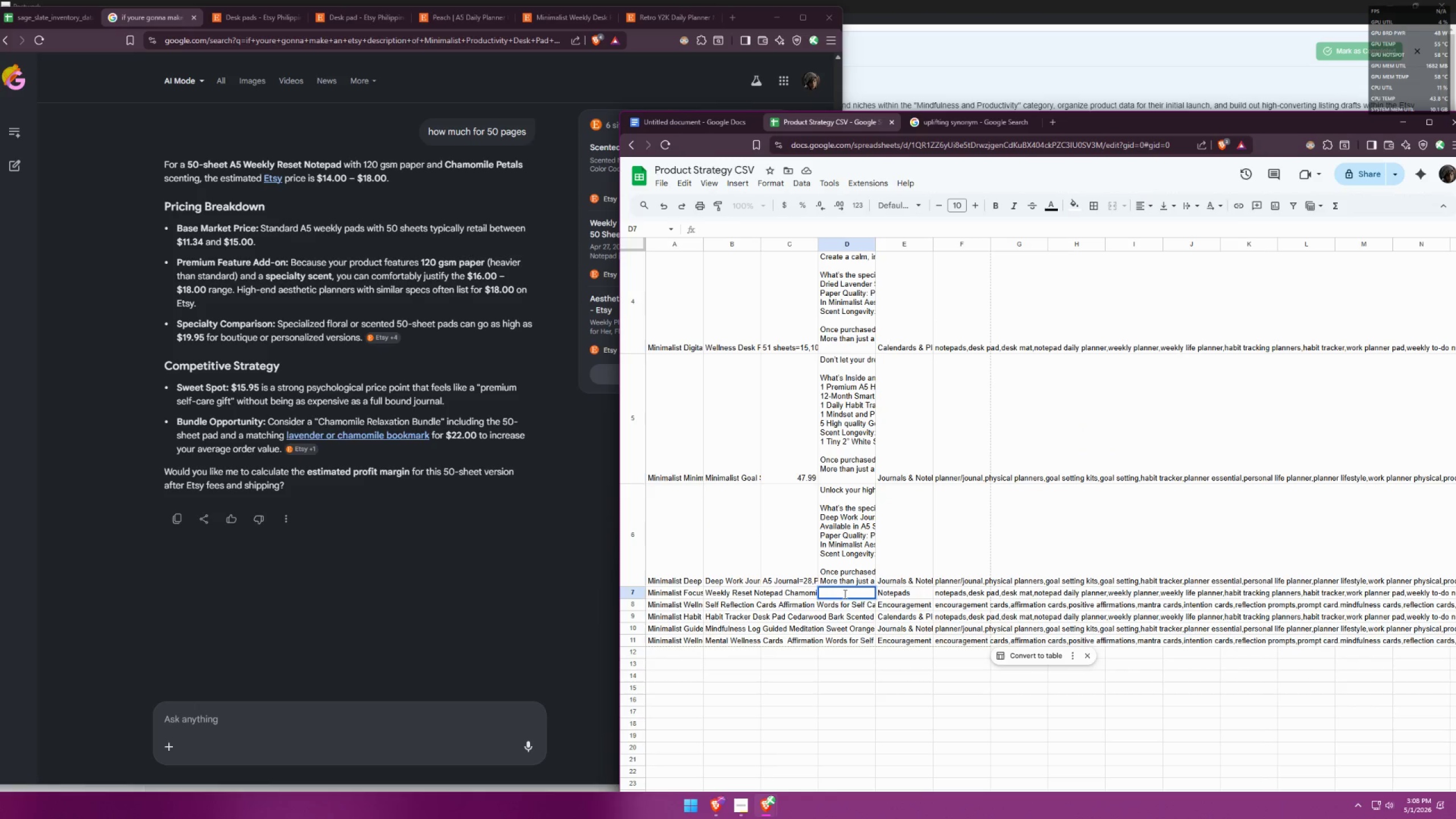 
key(Control+V)
 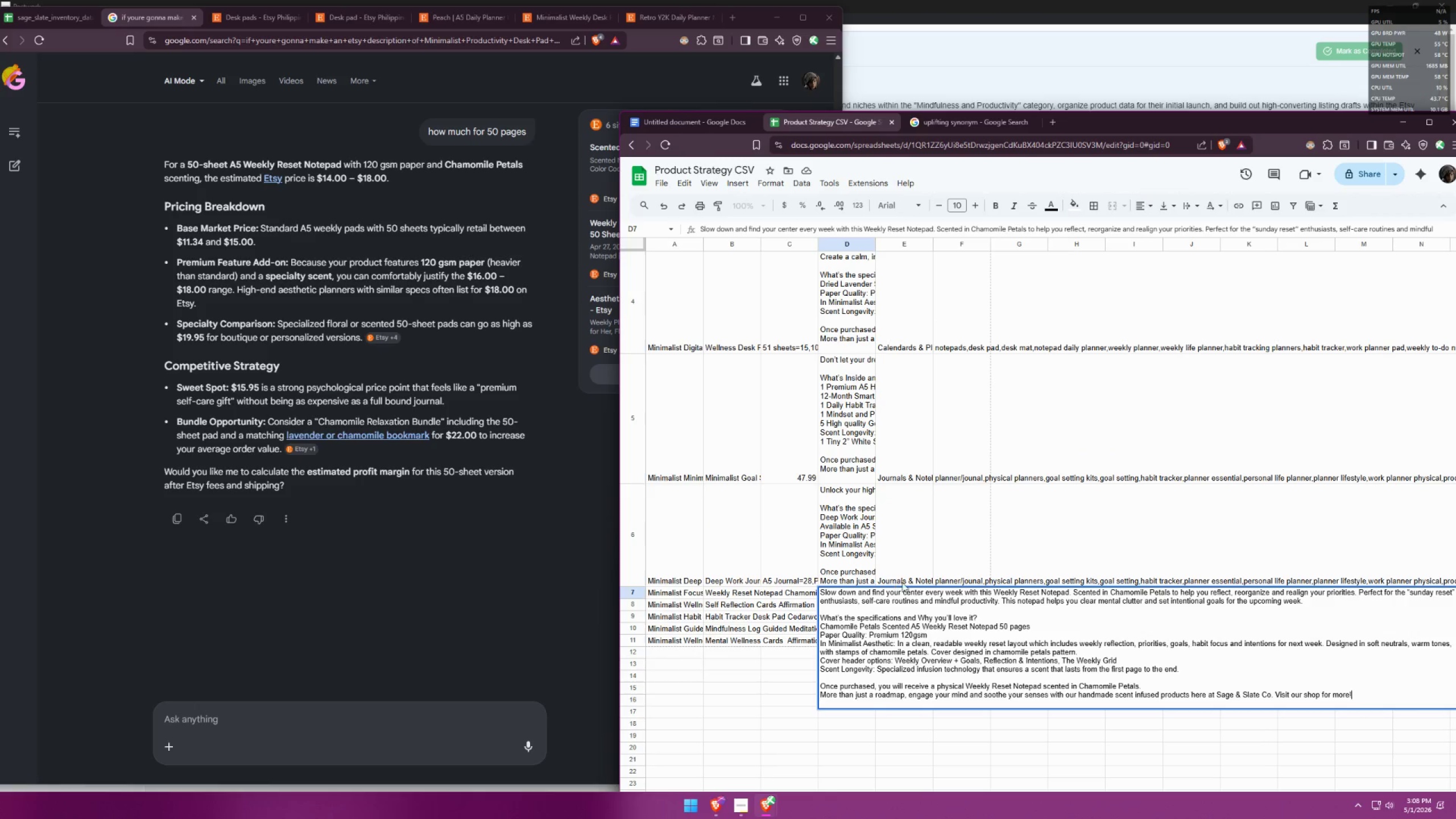 
left_click([919, 550])
 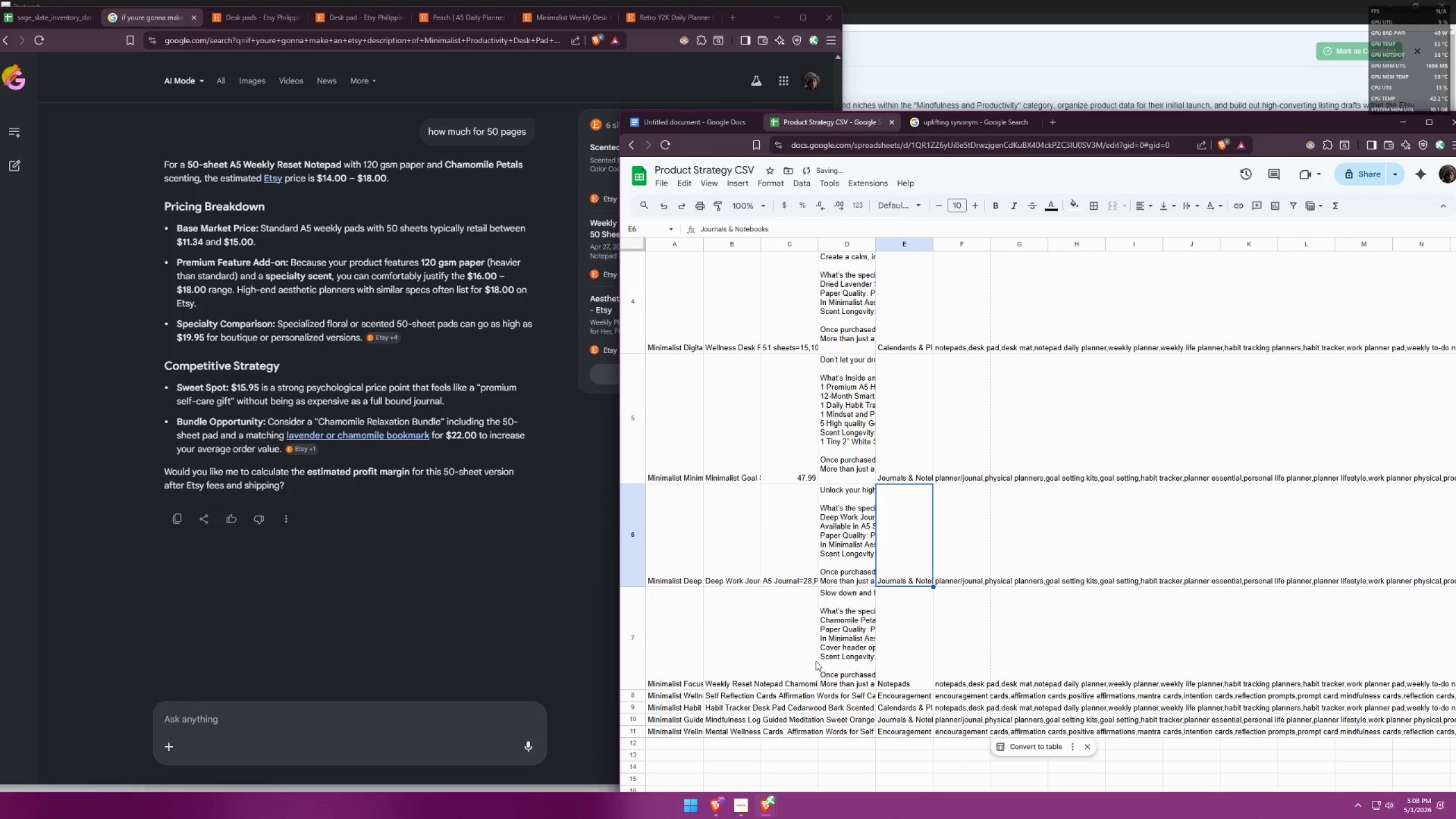 
left_click([788, 680])
 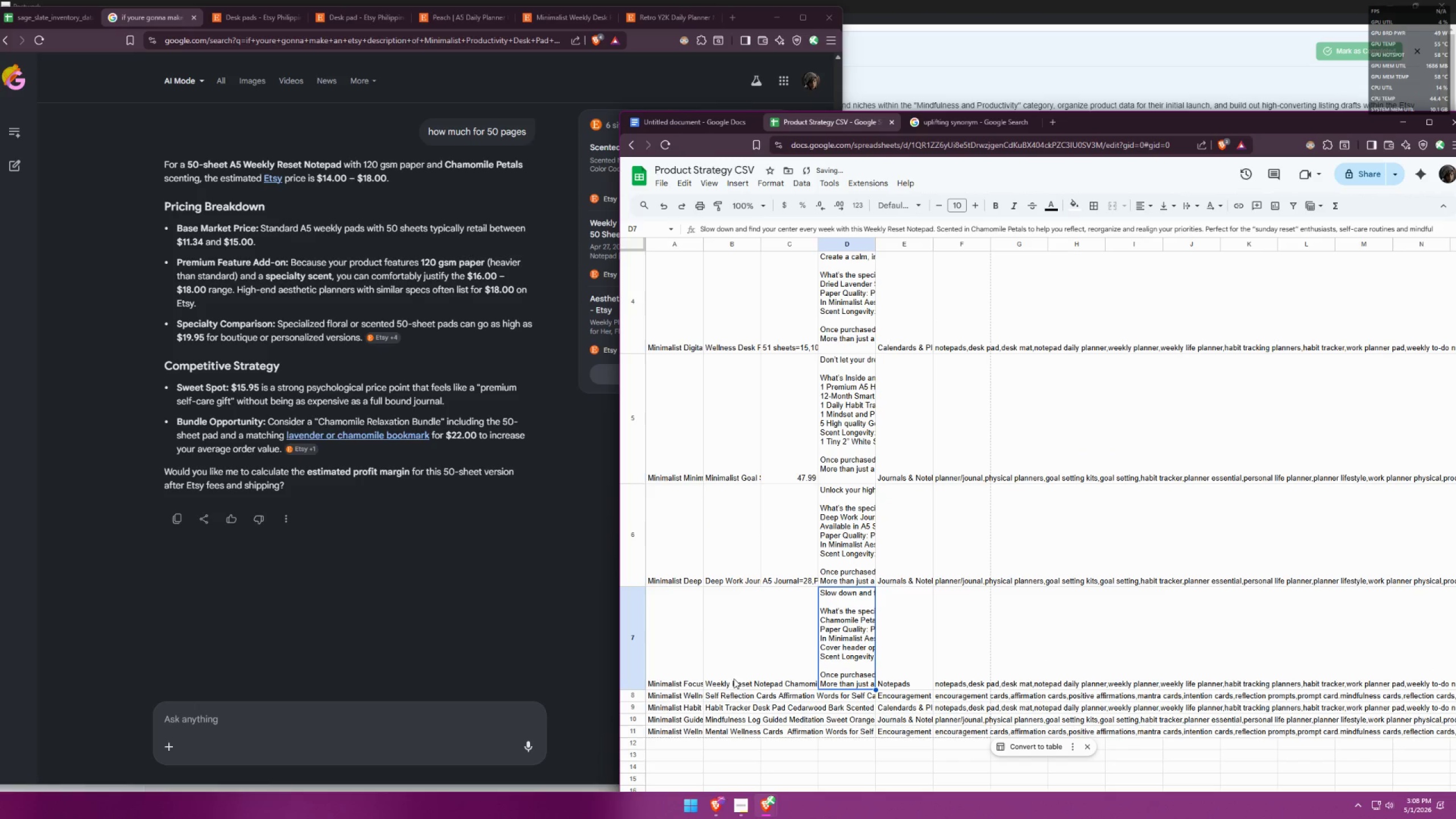 
double_click([733, 679])
 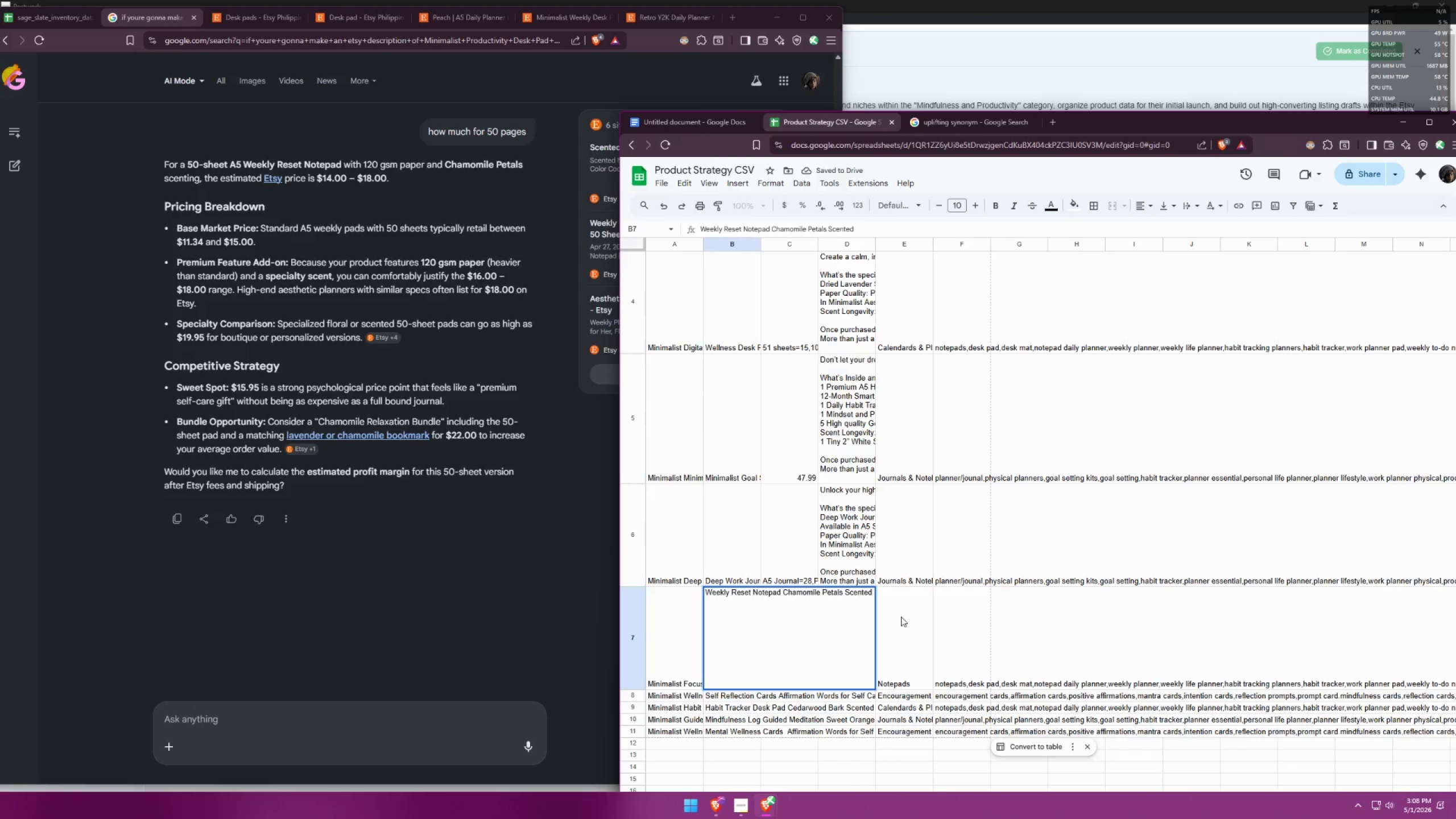 
double_click([847, 621])
 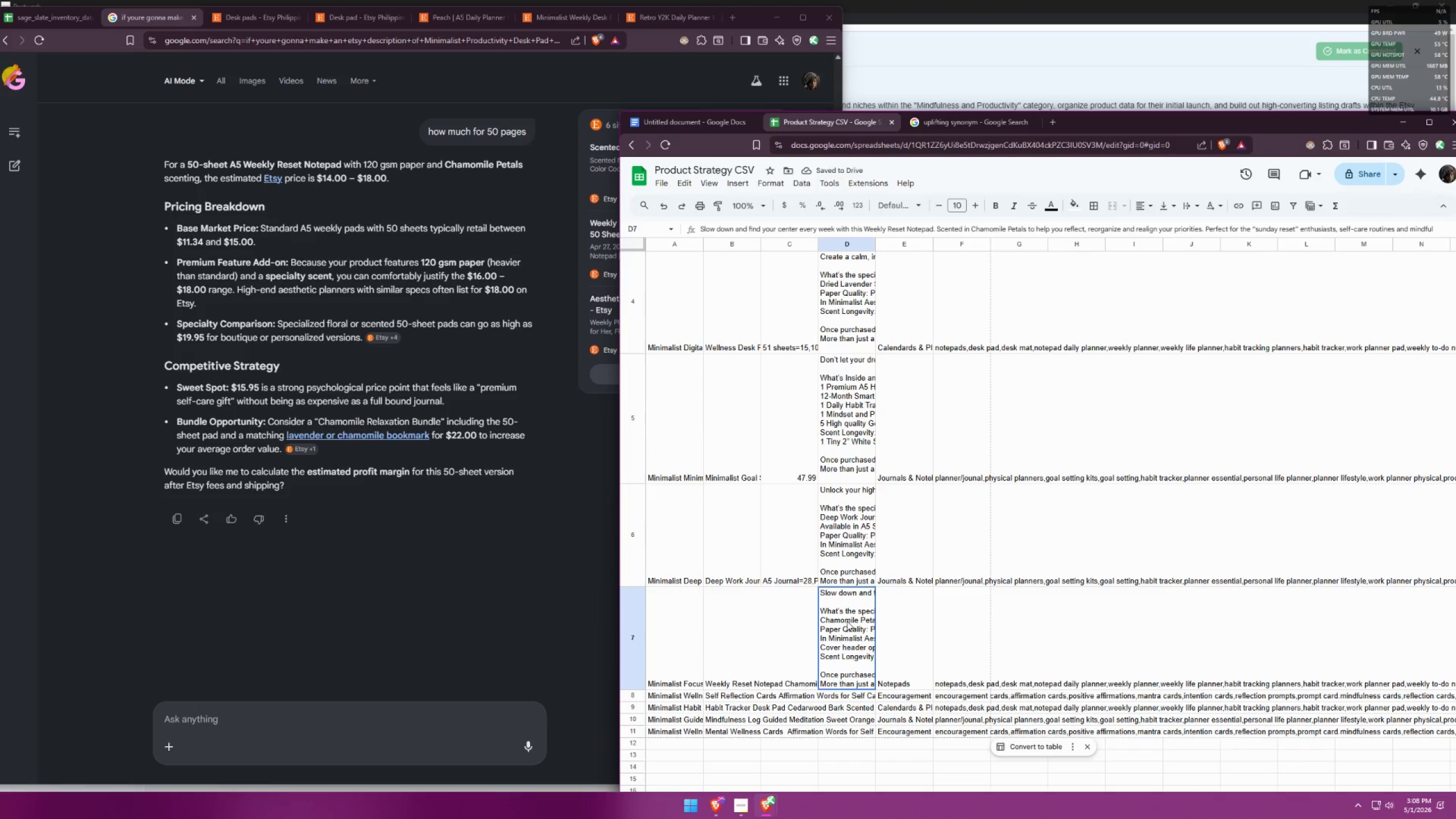 
triple_click([847, 621])
 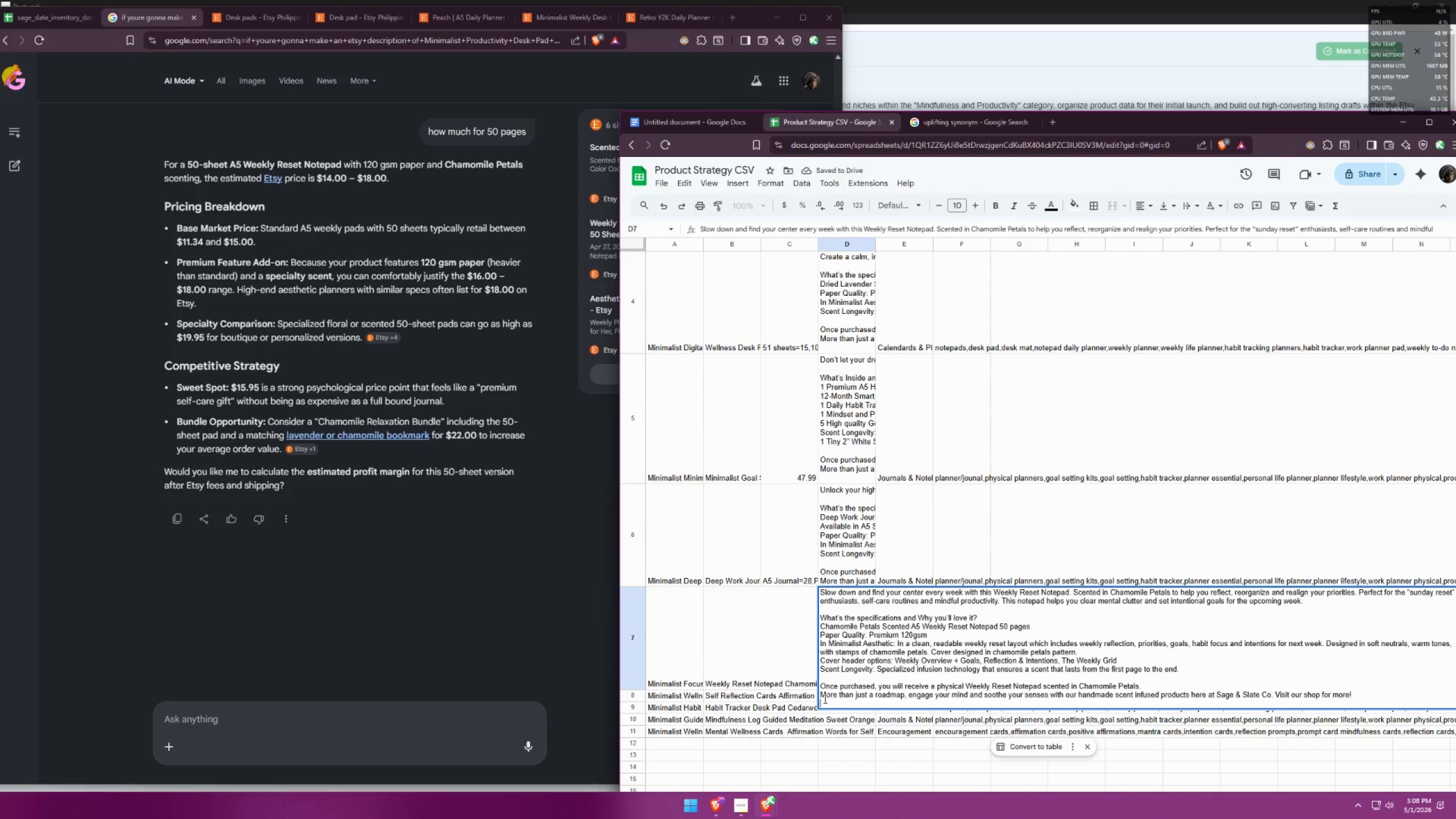 
key(Backspace)
 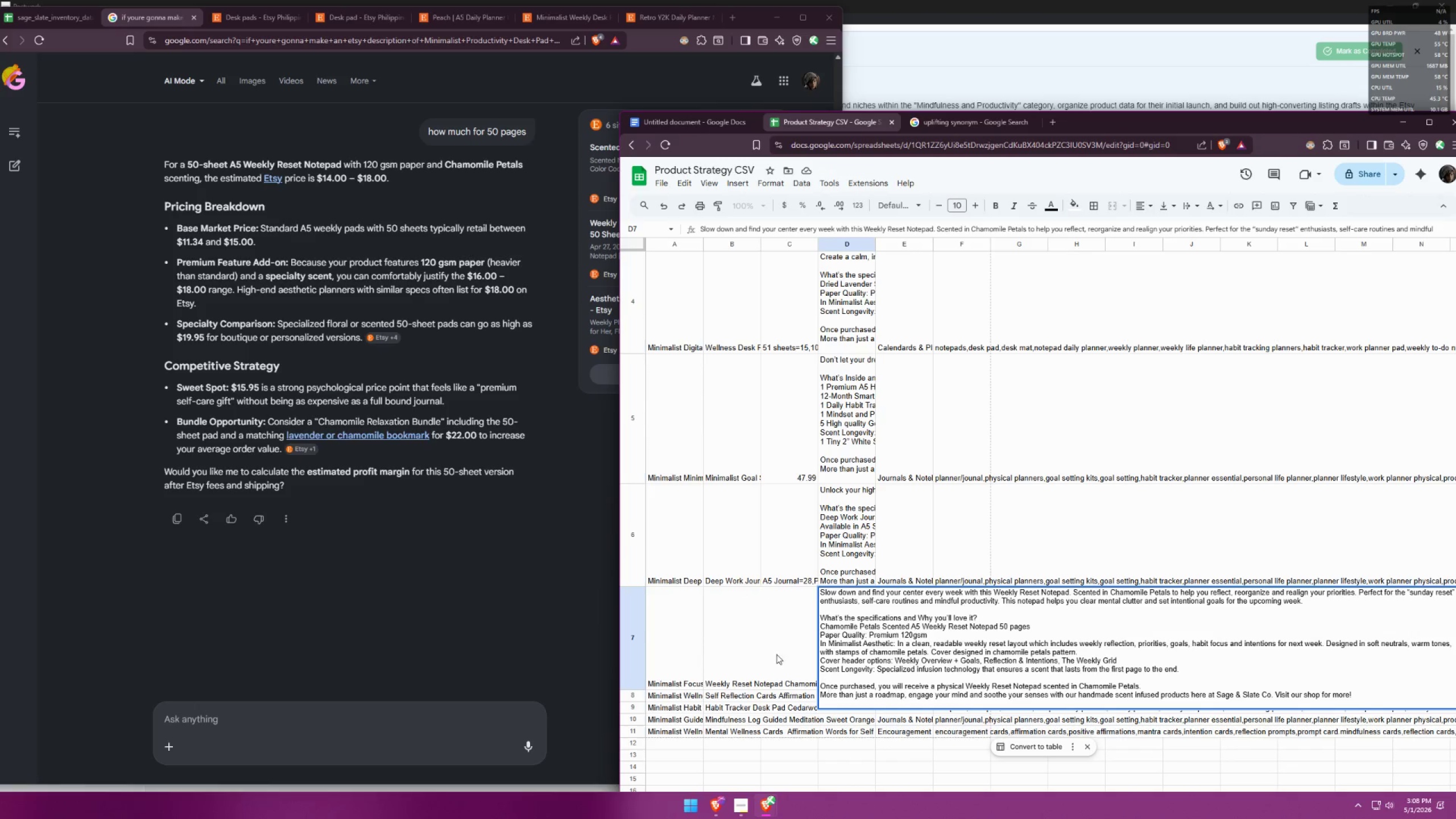 
left_click([764, 635])
 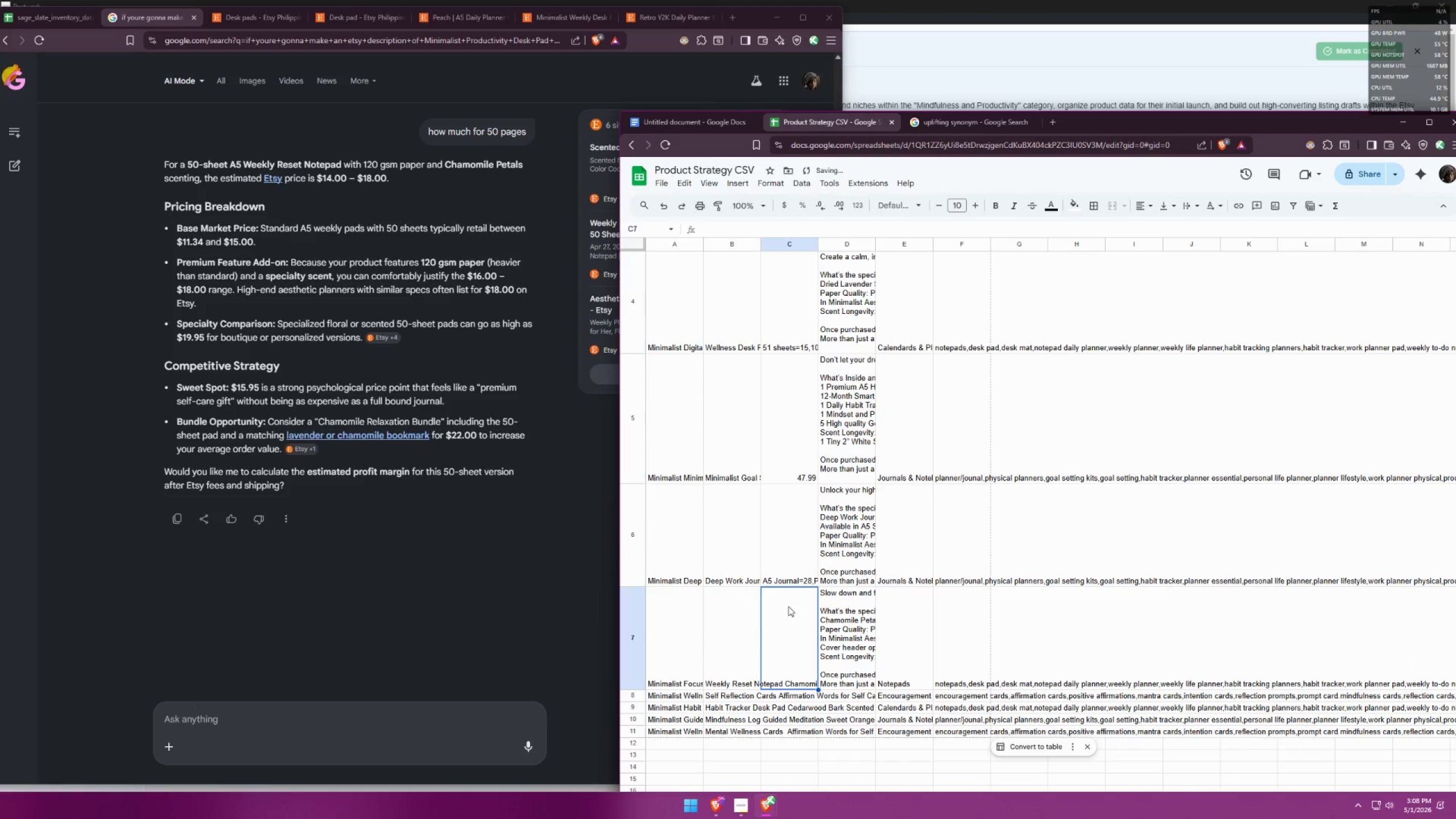 
scroll: coordinate [837, 490], scroll_direction: up, amount: 10.0
 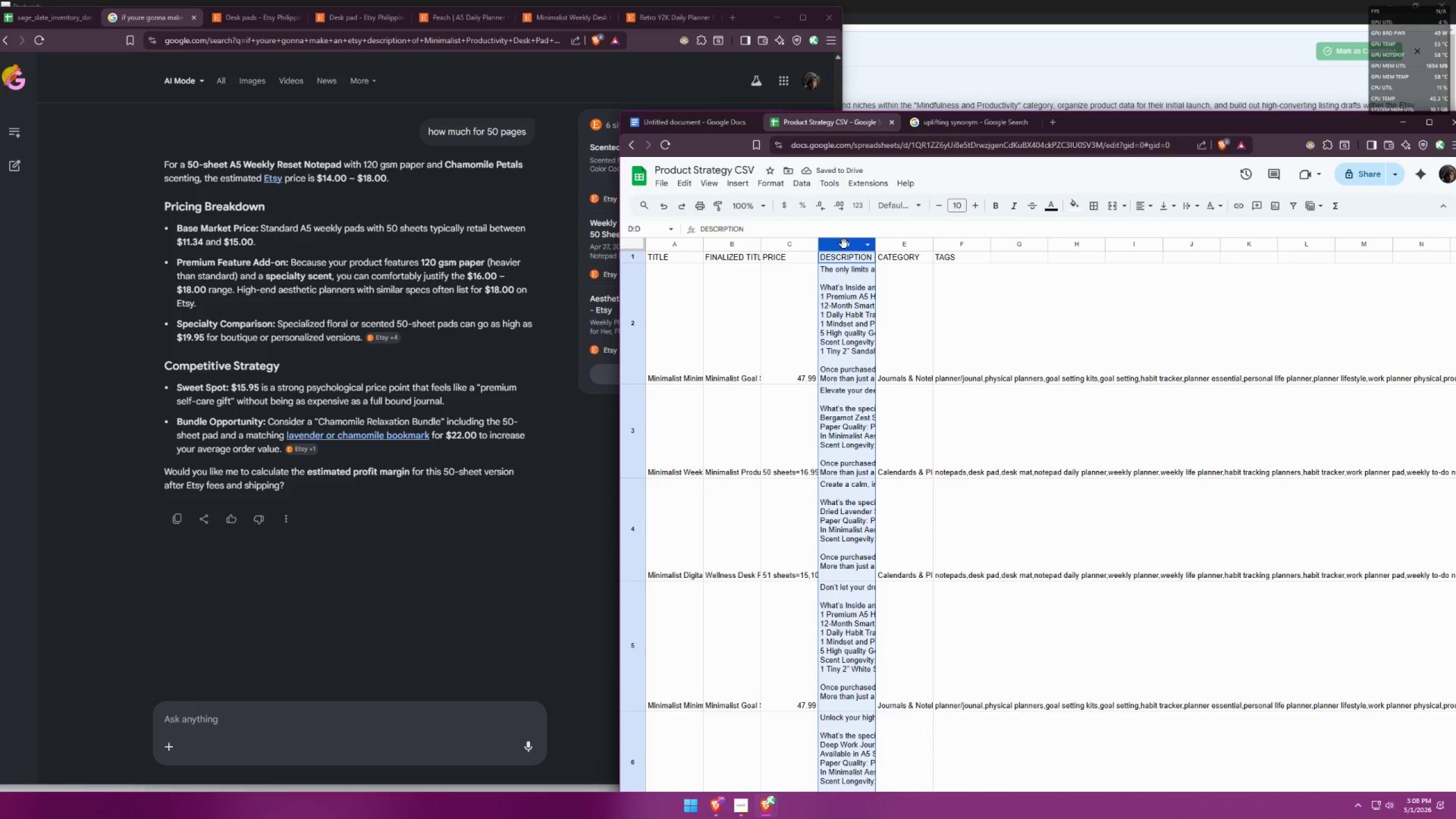 
left_click_drag(start_coordinate=[819, 248], to_coordinate=[837, 246])
 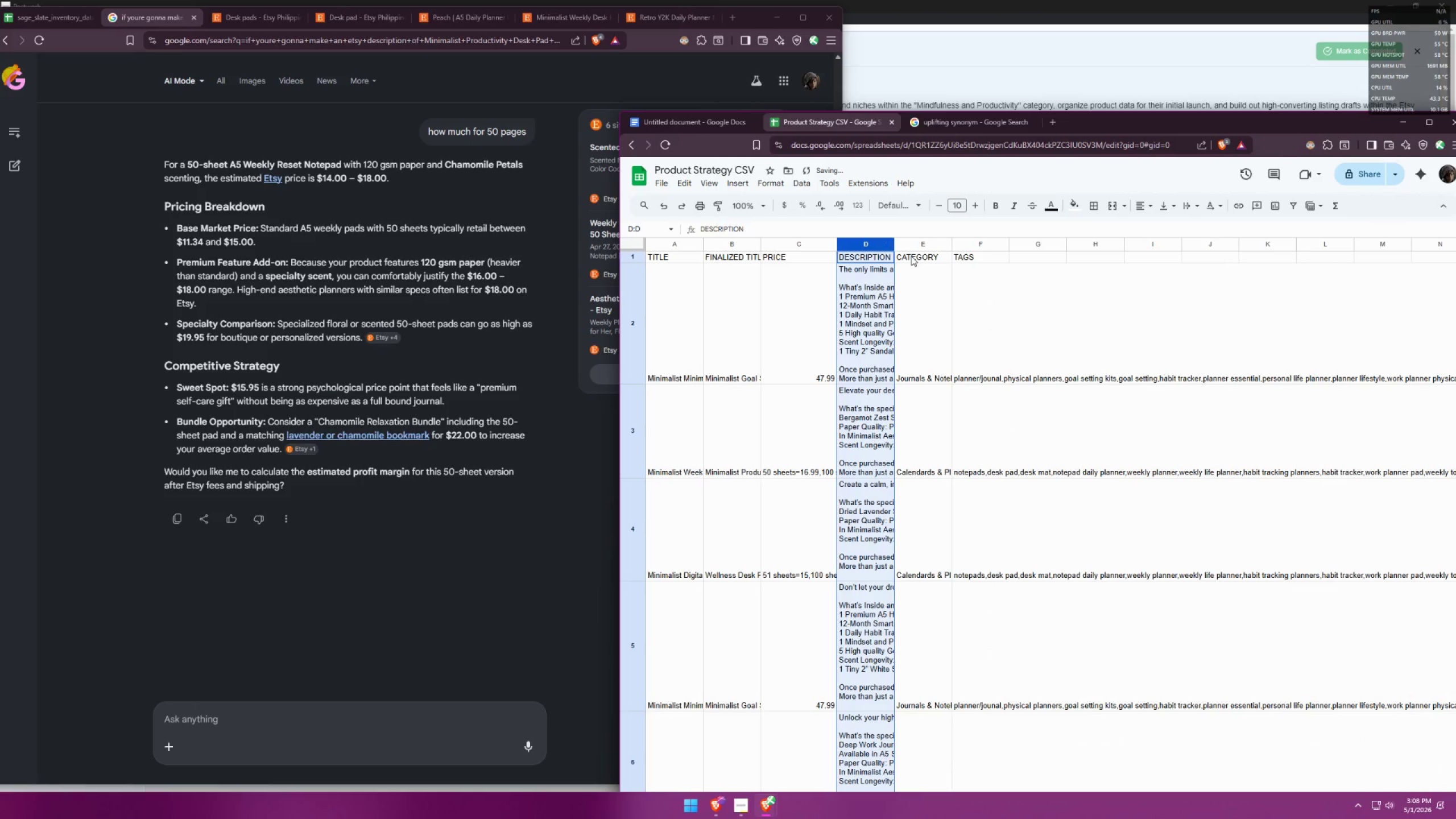 
key(Control+ControlLeft)
 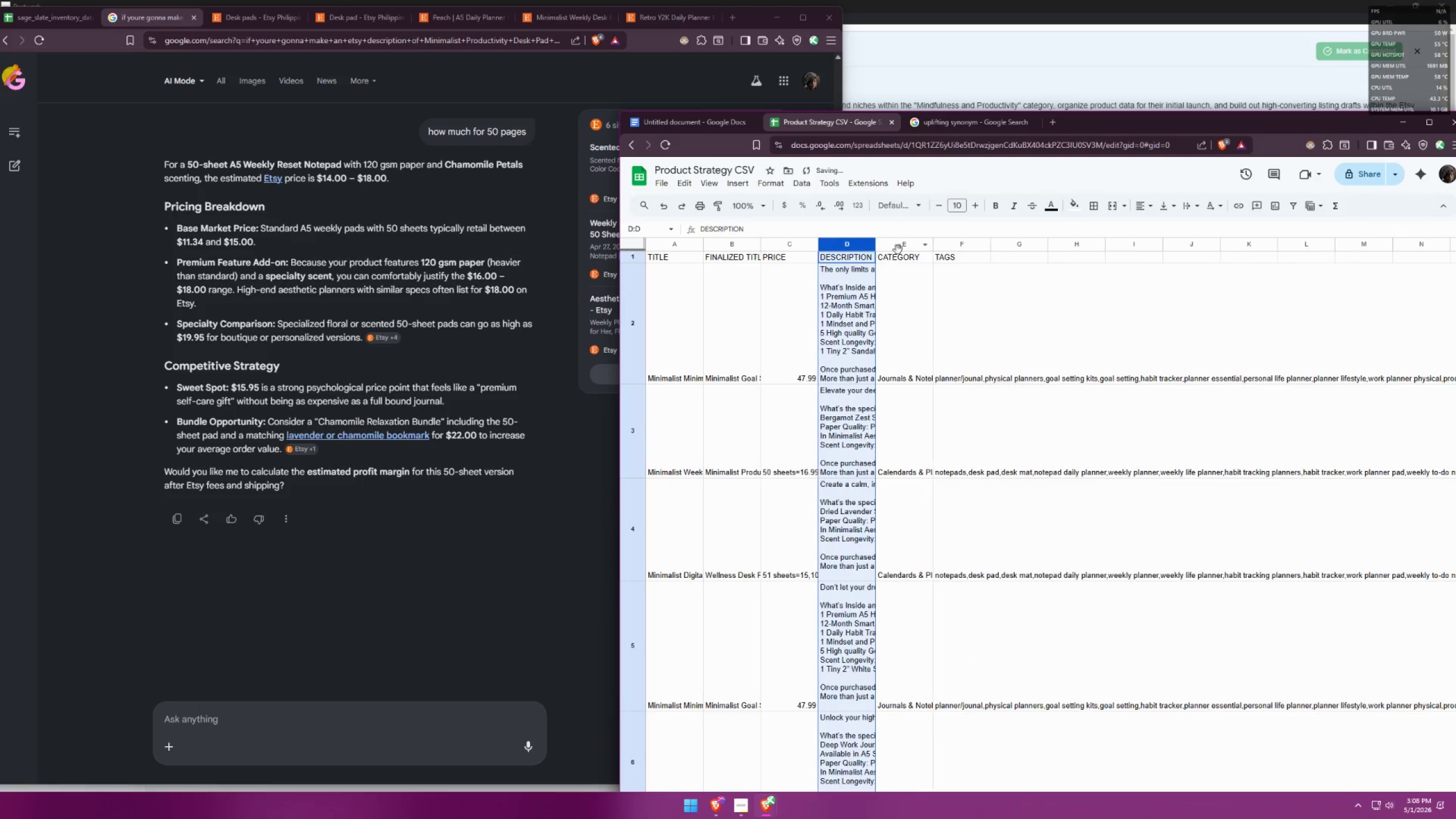 
key(Control+Z)
 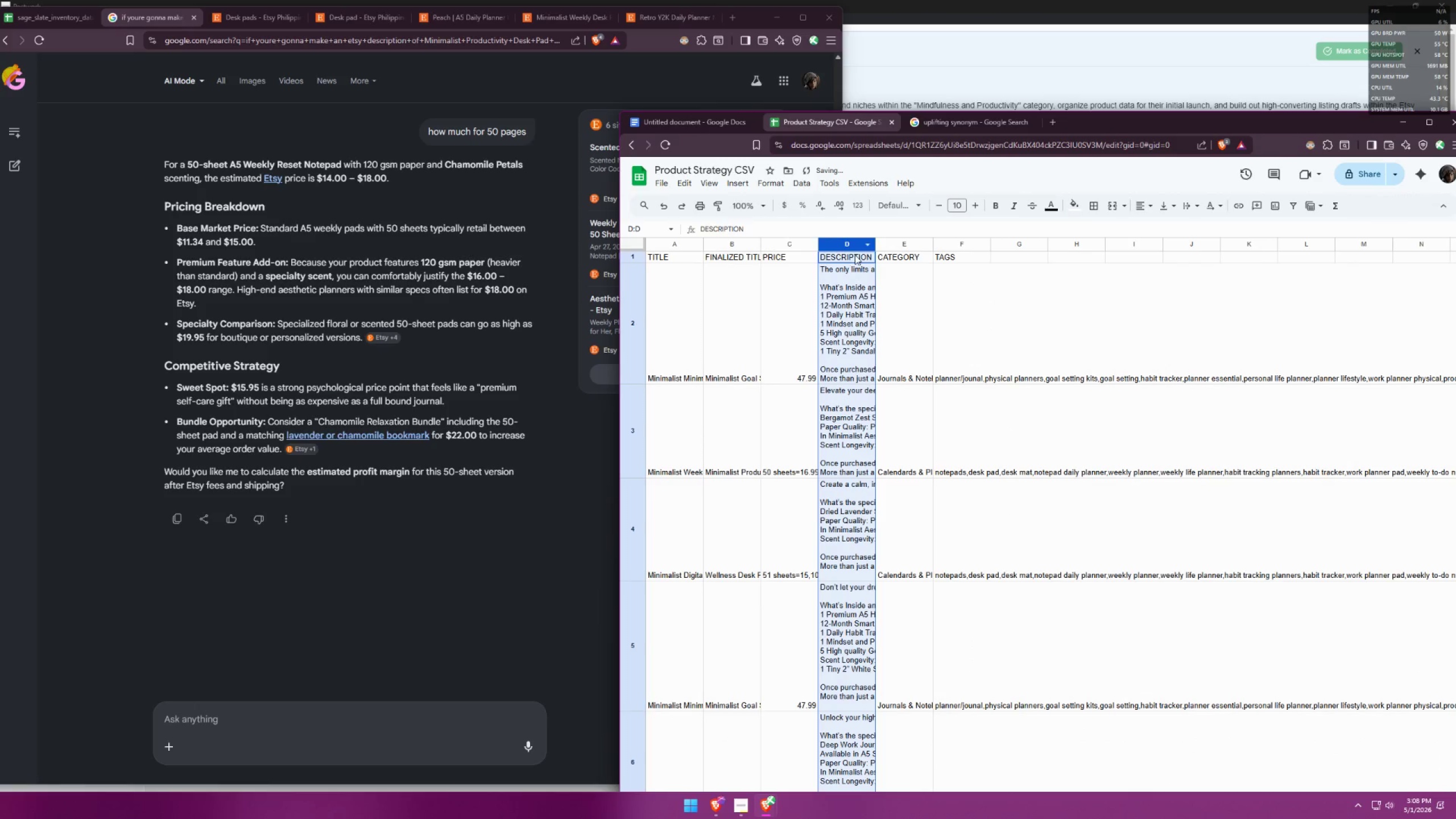 
left_click_drag(start_coordinate=[859, 257], to_coordinate=[964, 254])
 